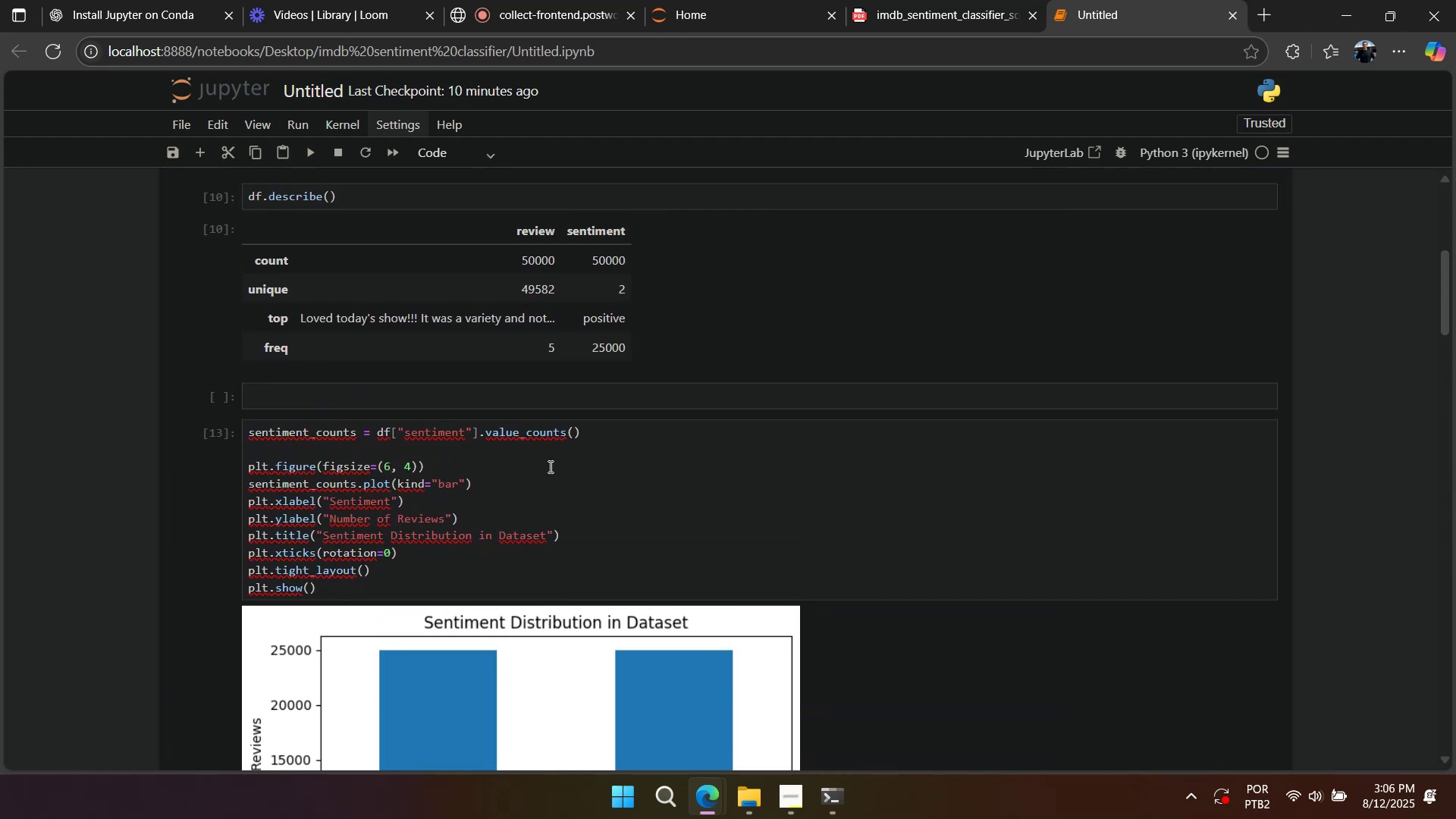 
scroll: coordinate [549, 466], scroll_direction: down, amount: 6.0
 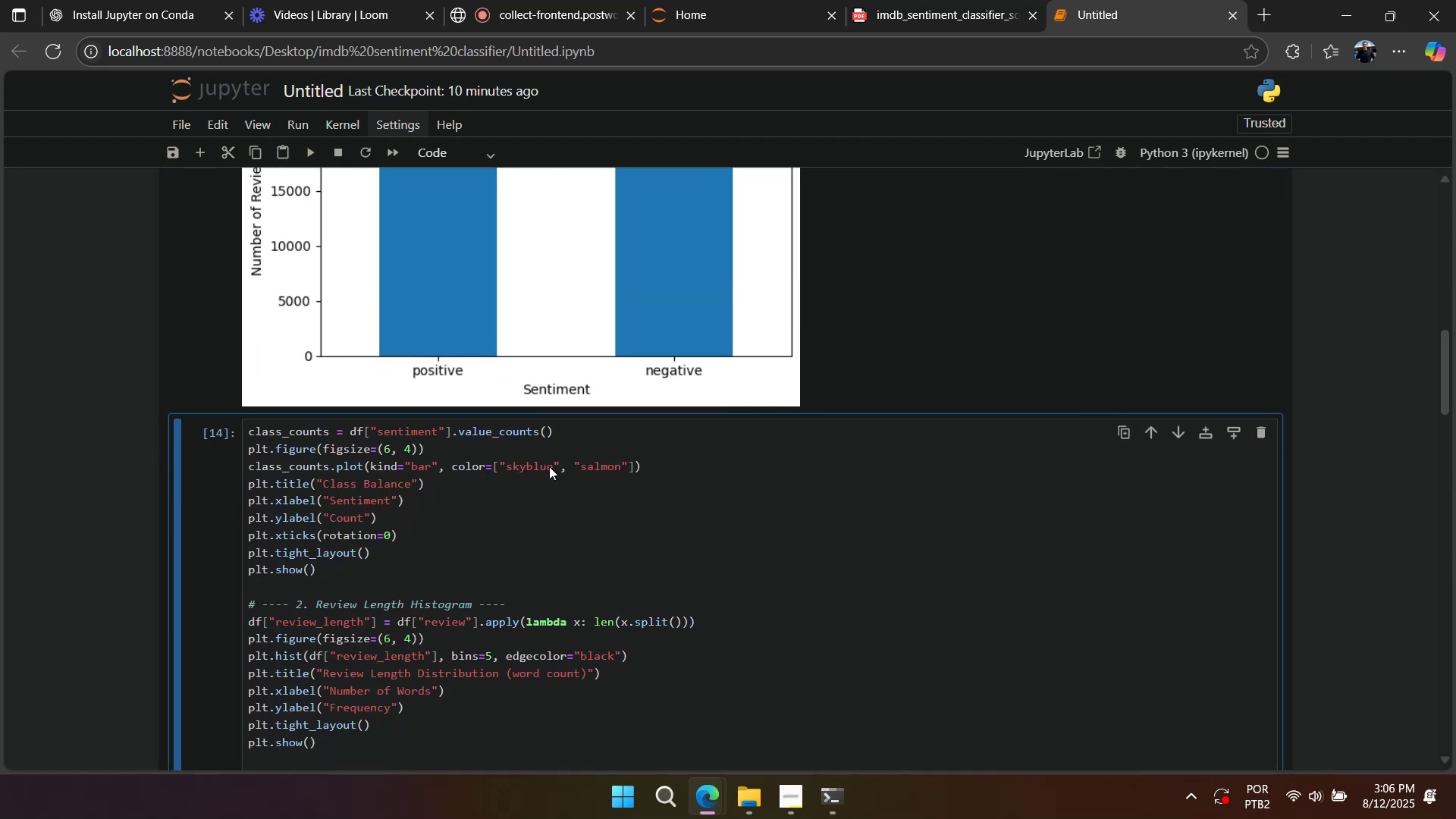 
scroll: coordinate [549, 466], scroll_direction: up, amount: 6.0
 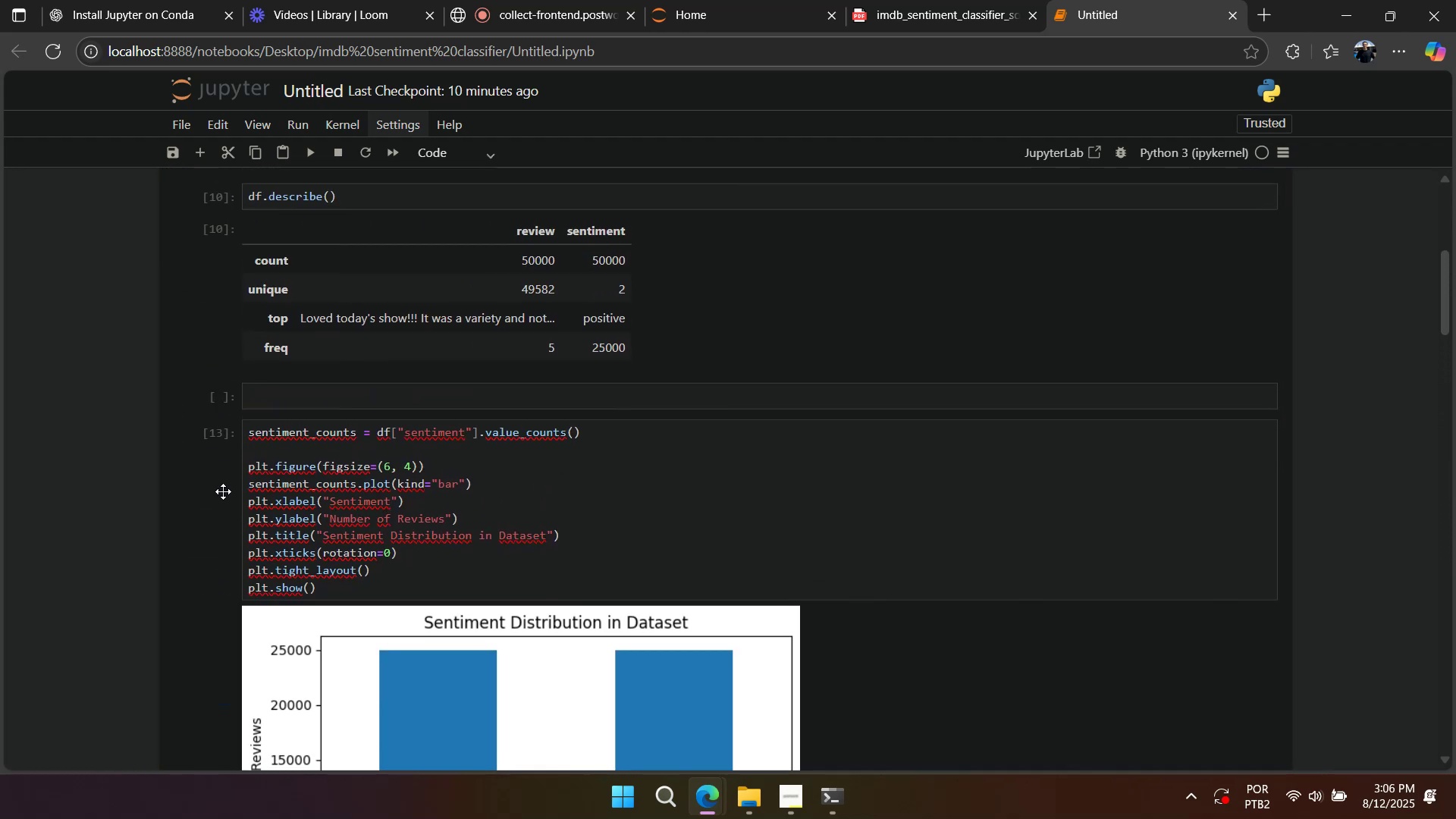 
type(ddadd)
 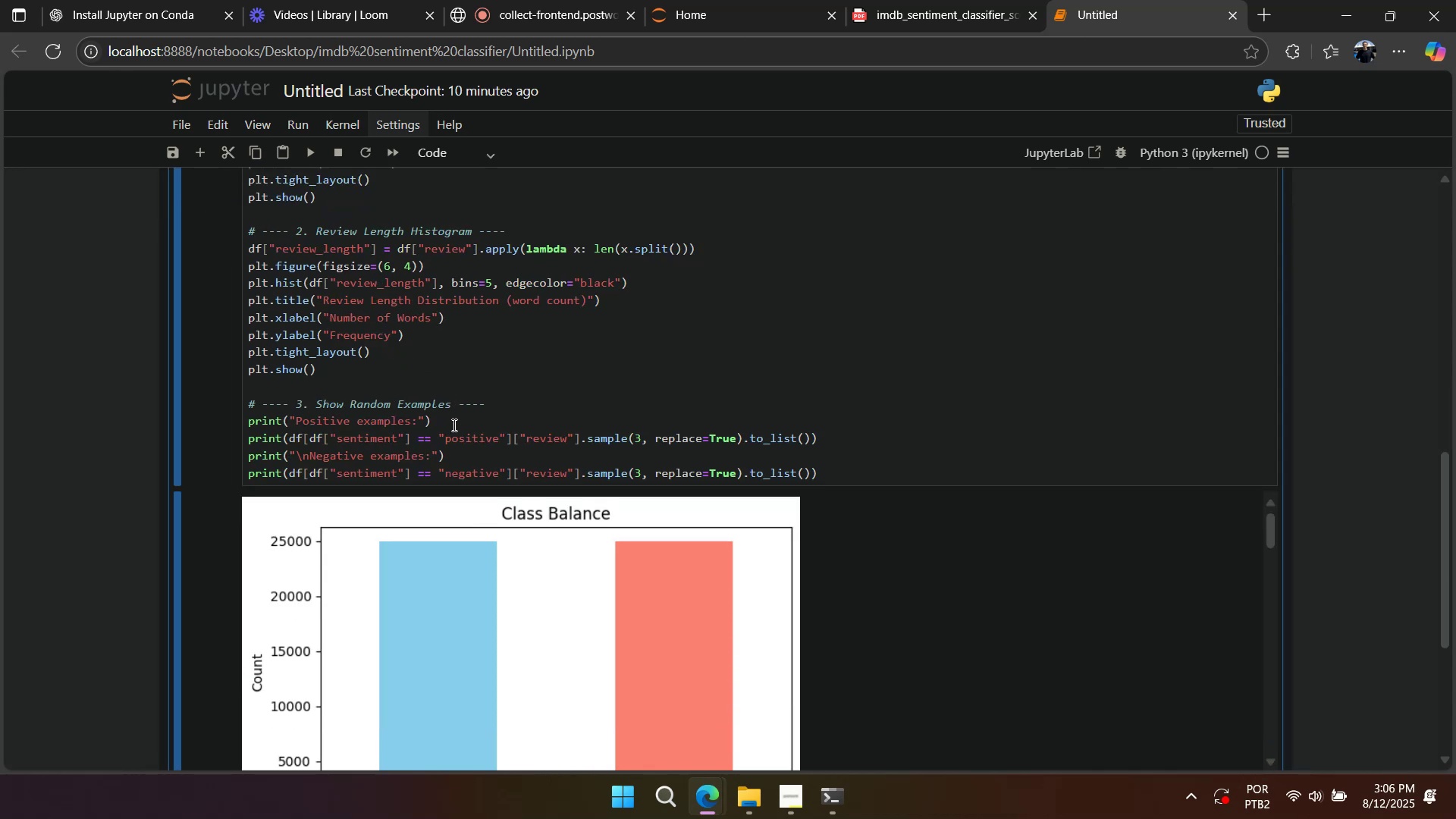 
scroll: coordinate [431, 474], scroll_direction: up, amount: 10.0
 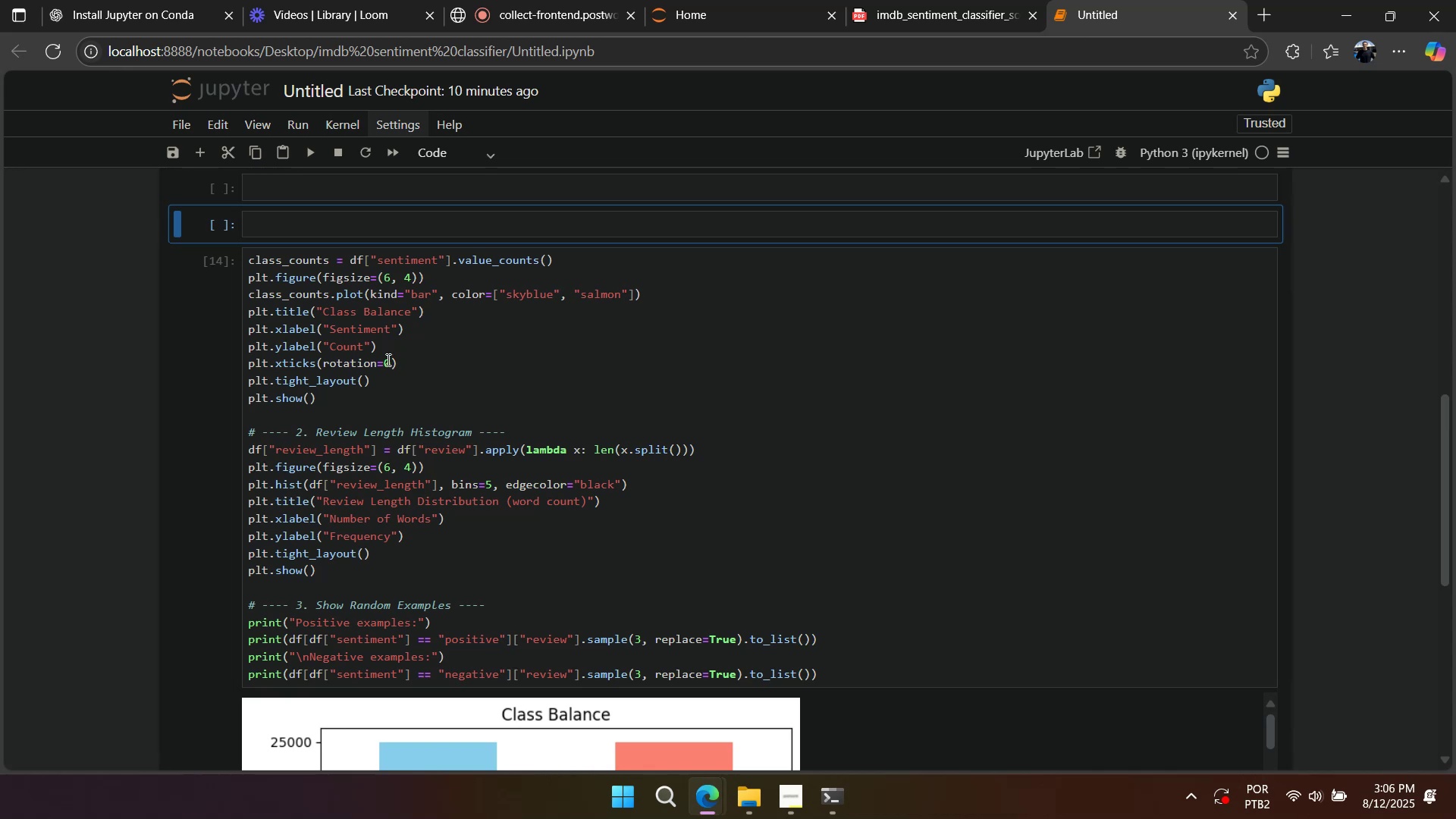 
scroll: coordinate [453, 425], scroll_direction: down, amount: 5.0
 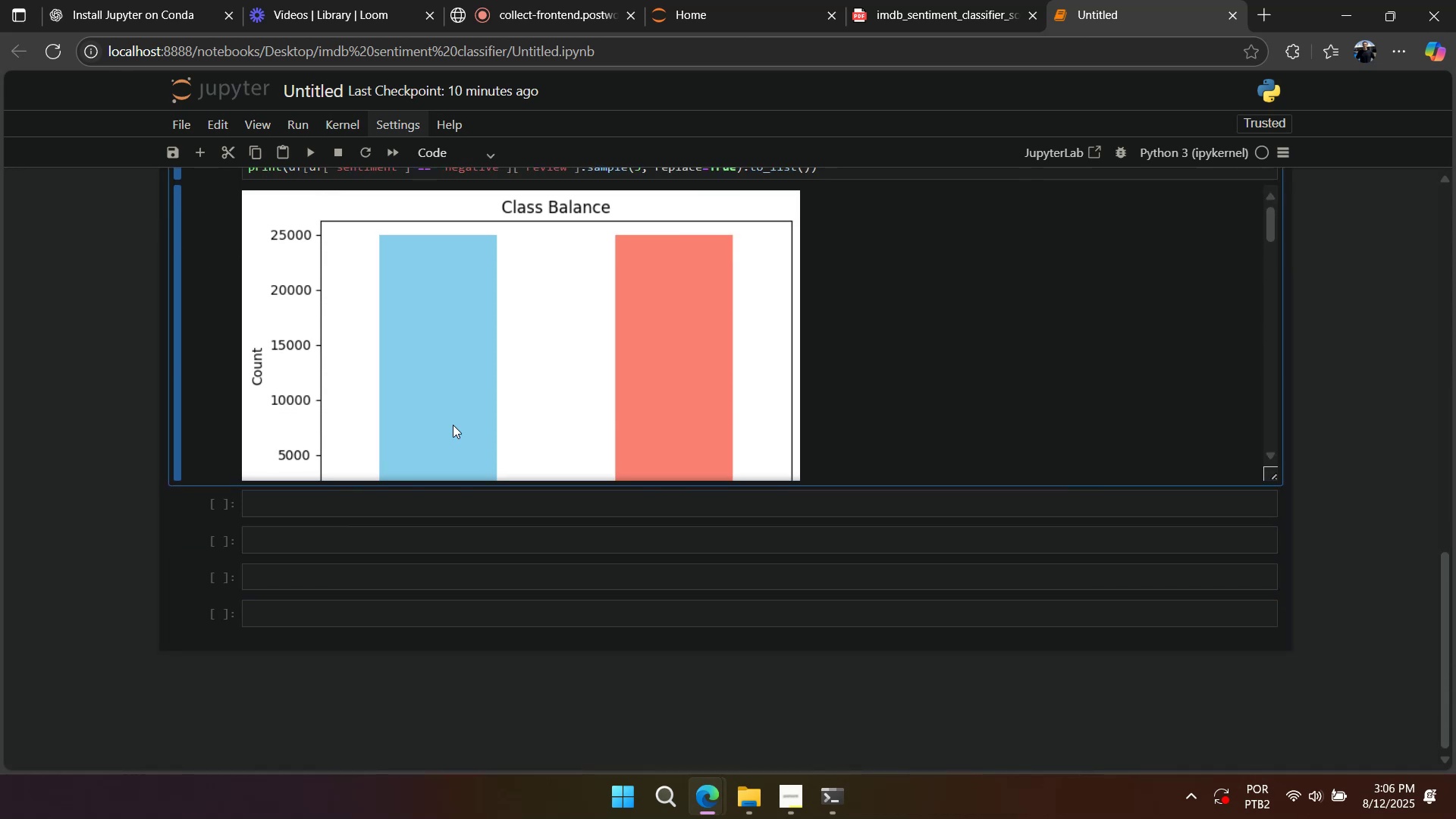 
scroll: coordinate [522, 433], scroll_direction: up, amount: 3.0
 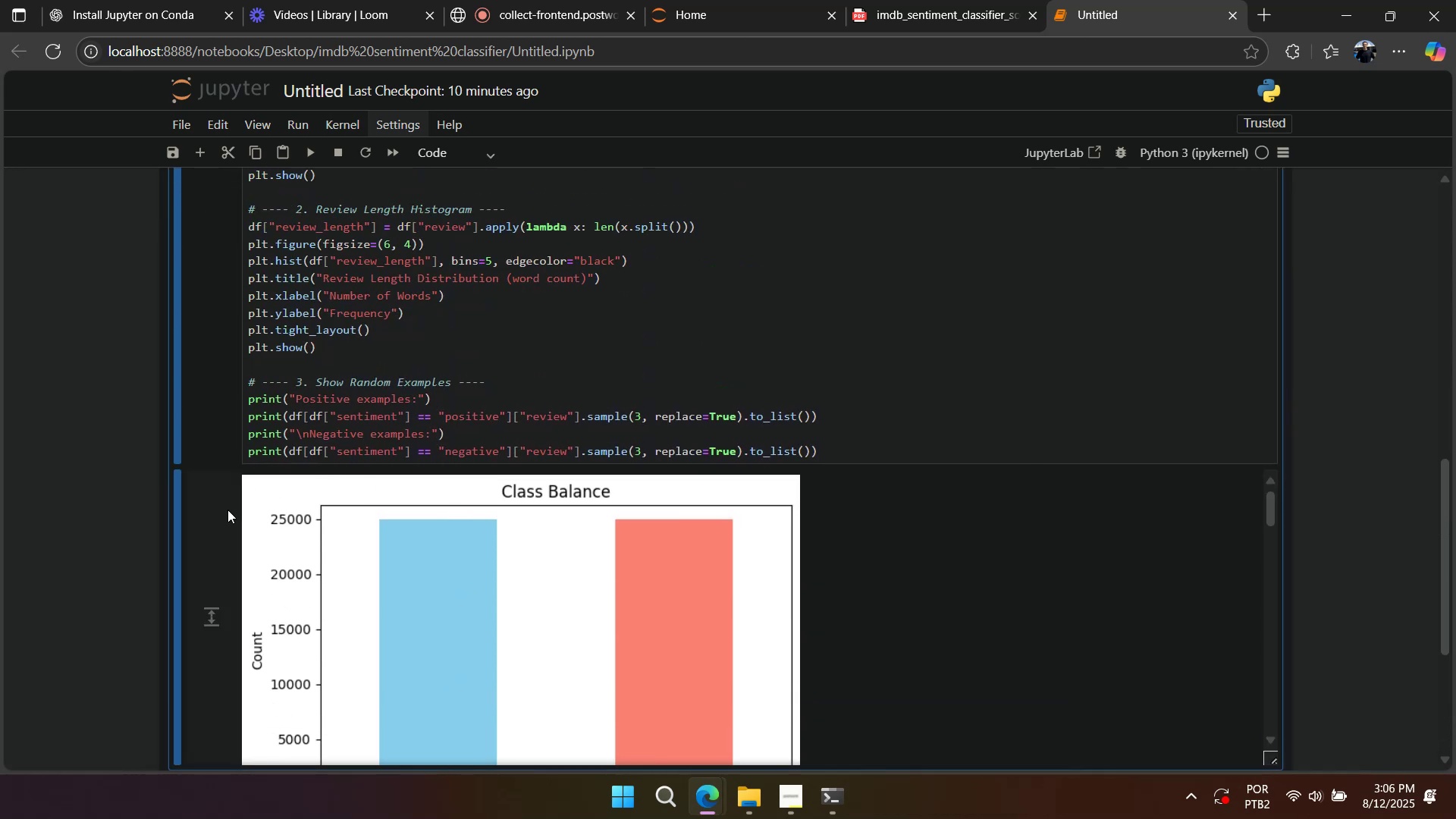 
double_click([228, 510])
 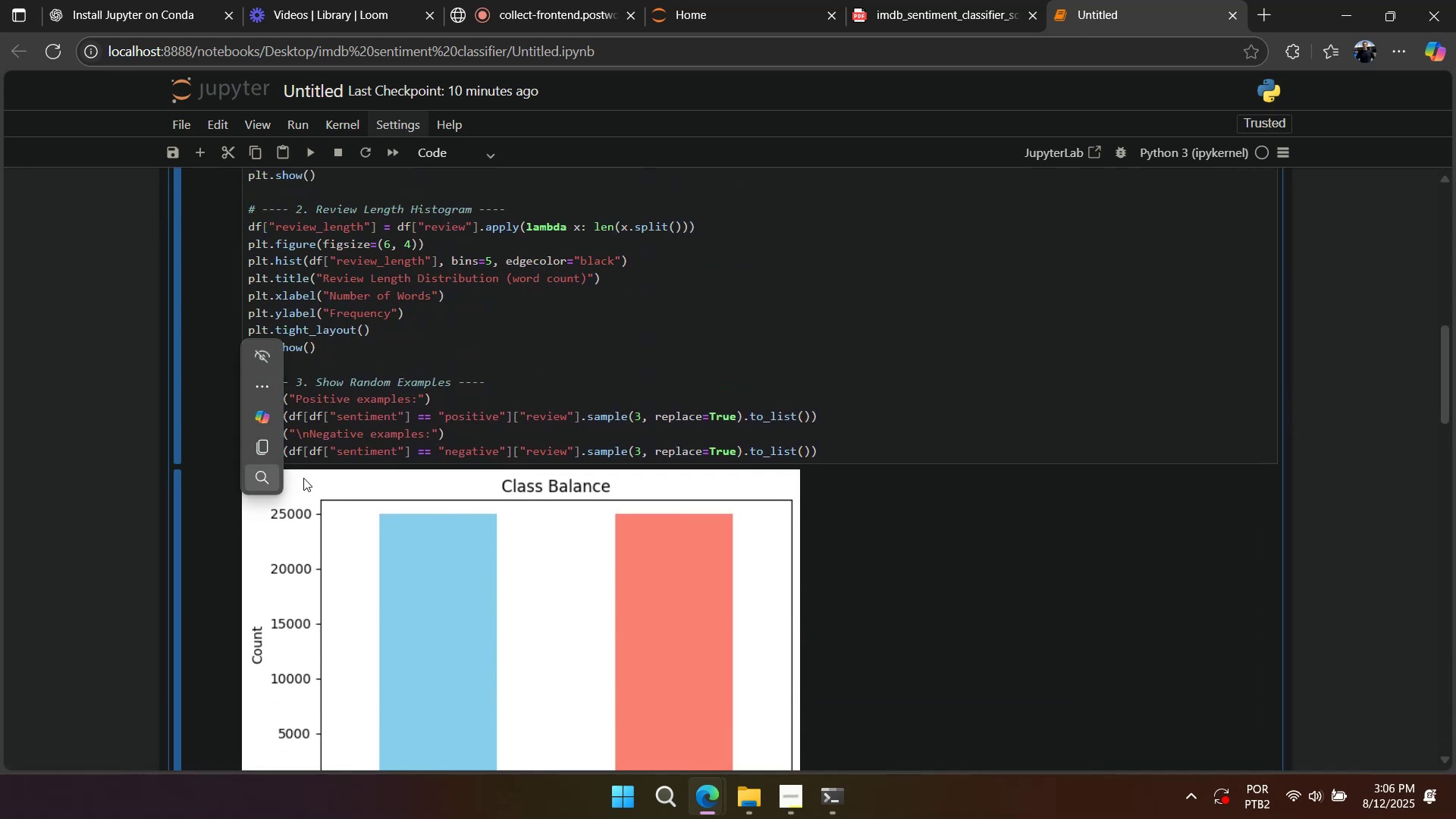 
scroll: coordinate [516, 439], scroll_direction: down, amount: 25.0
 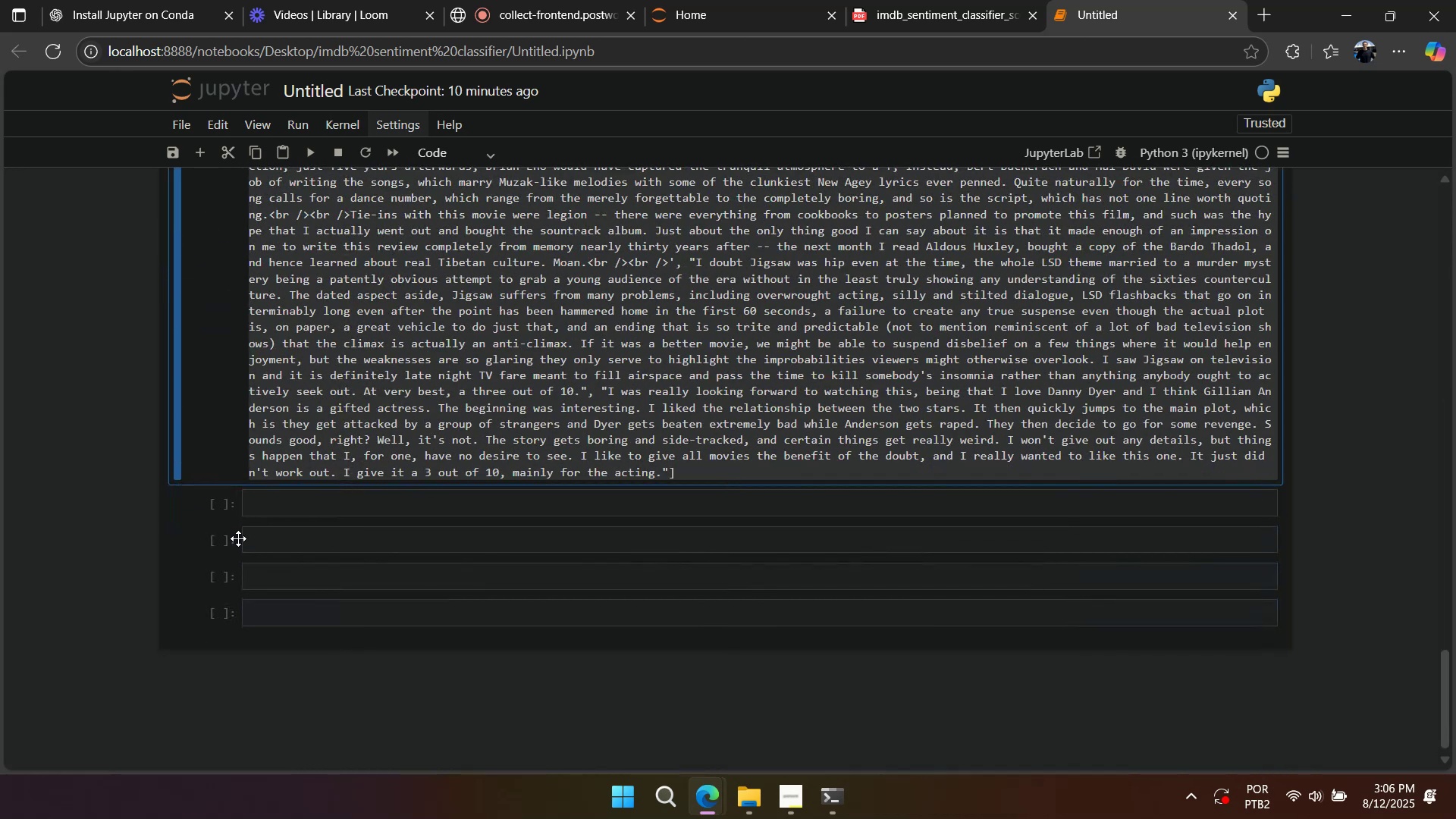 
double_click([275, 542])
 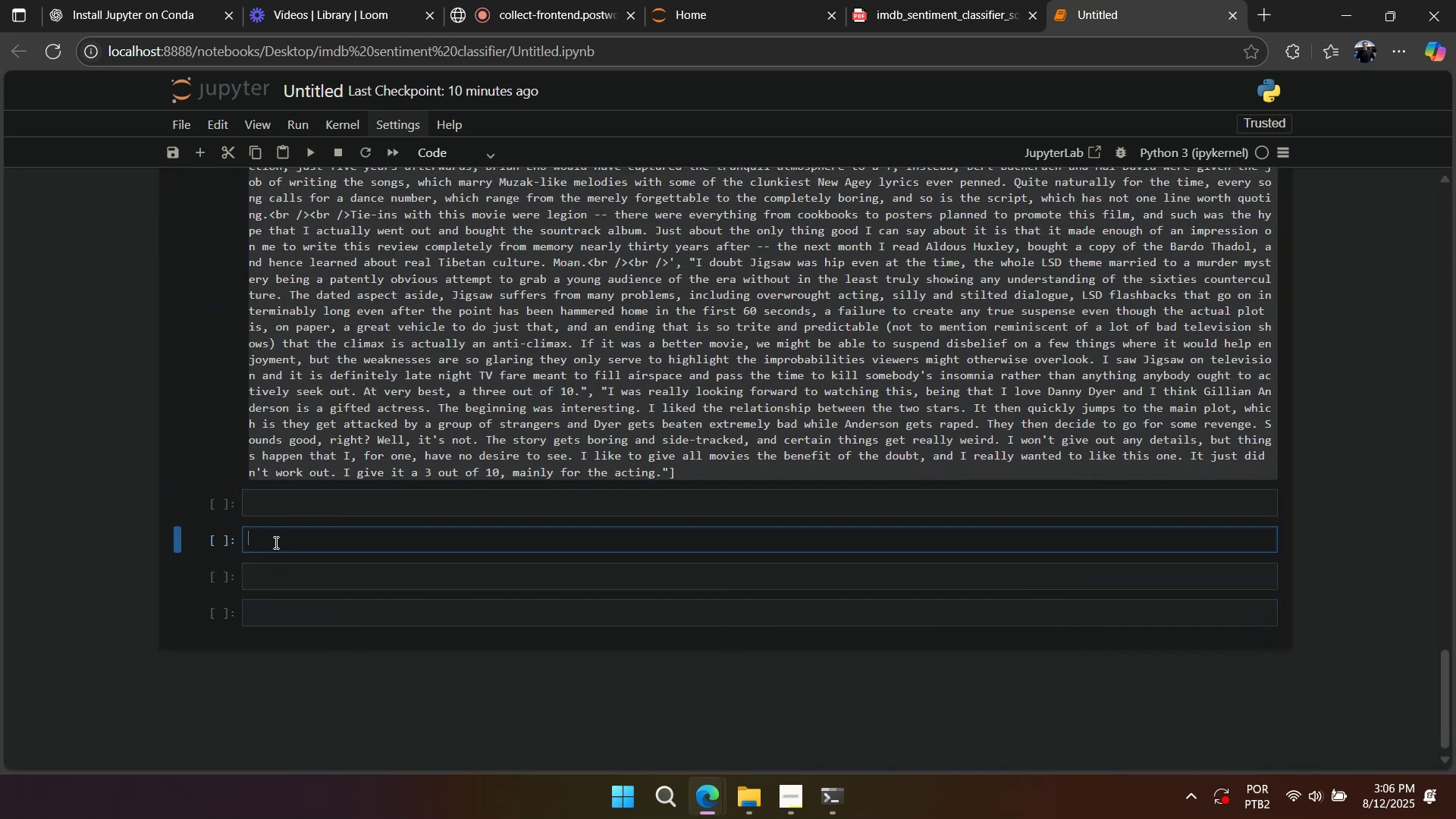 
type(df)
 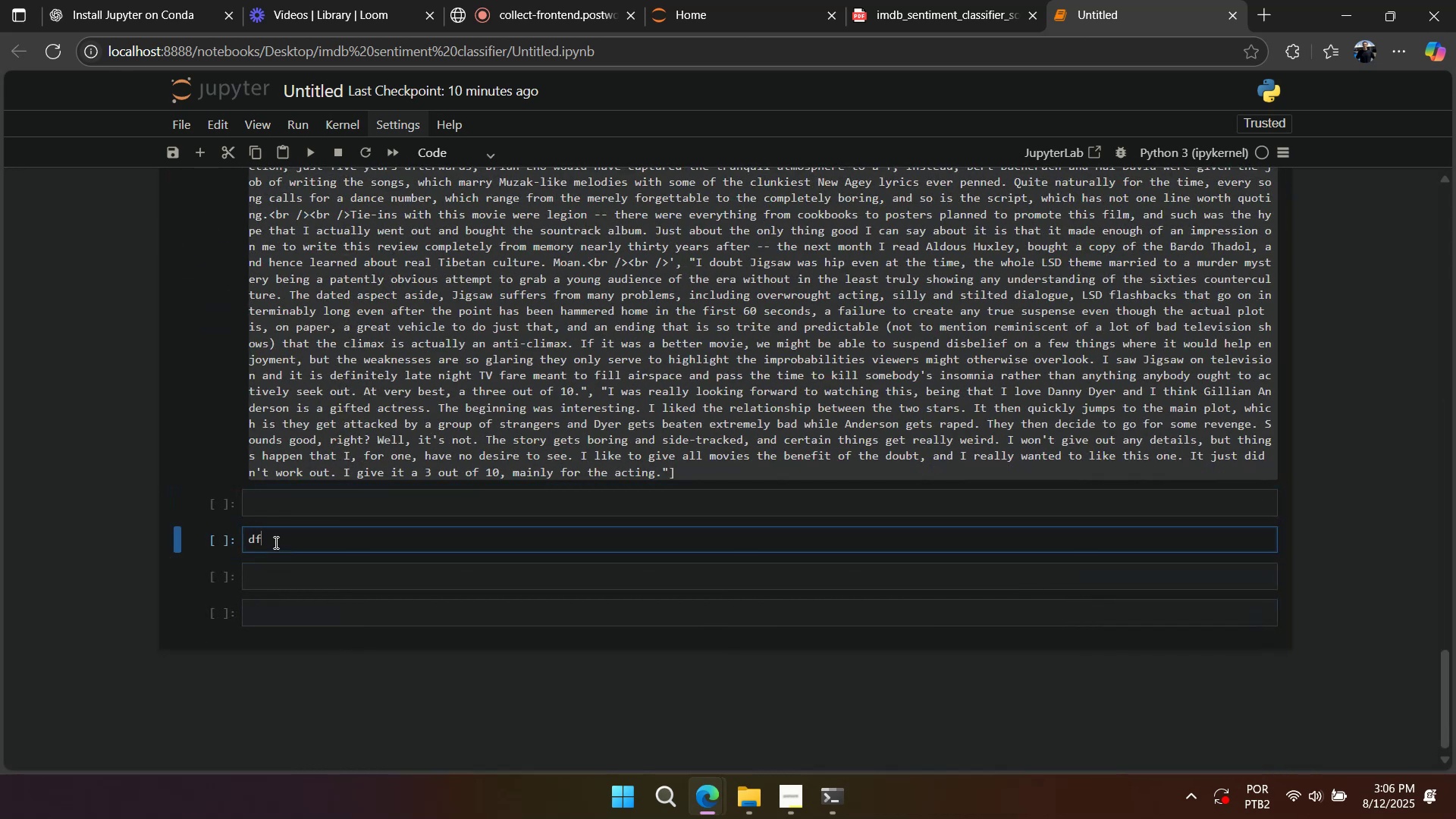 
key(Shift+Enter)
 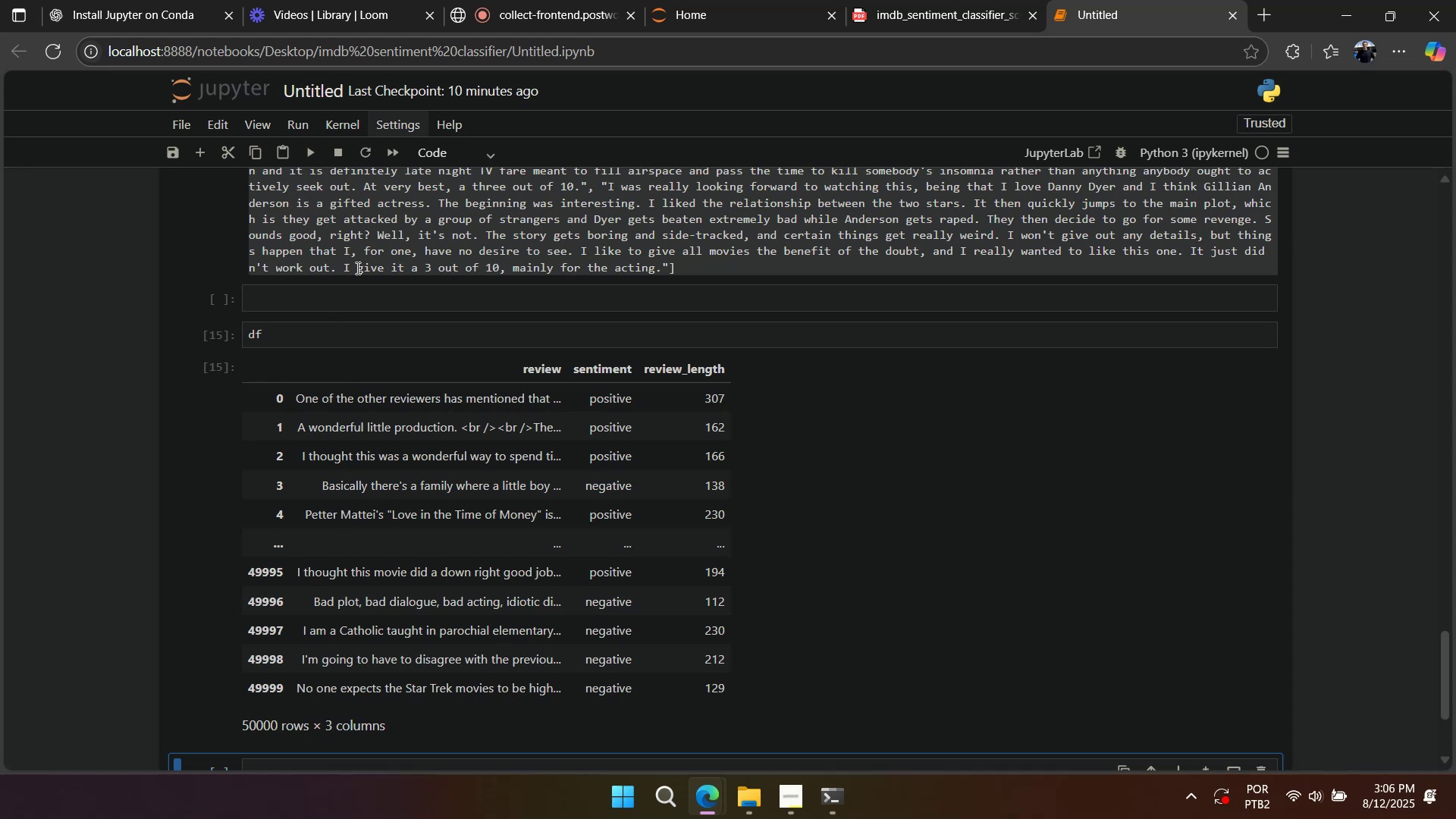 
left_click([285, 336])
 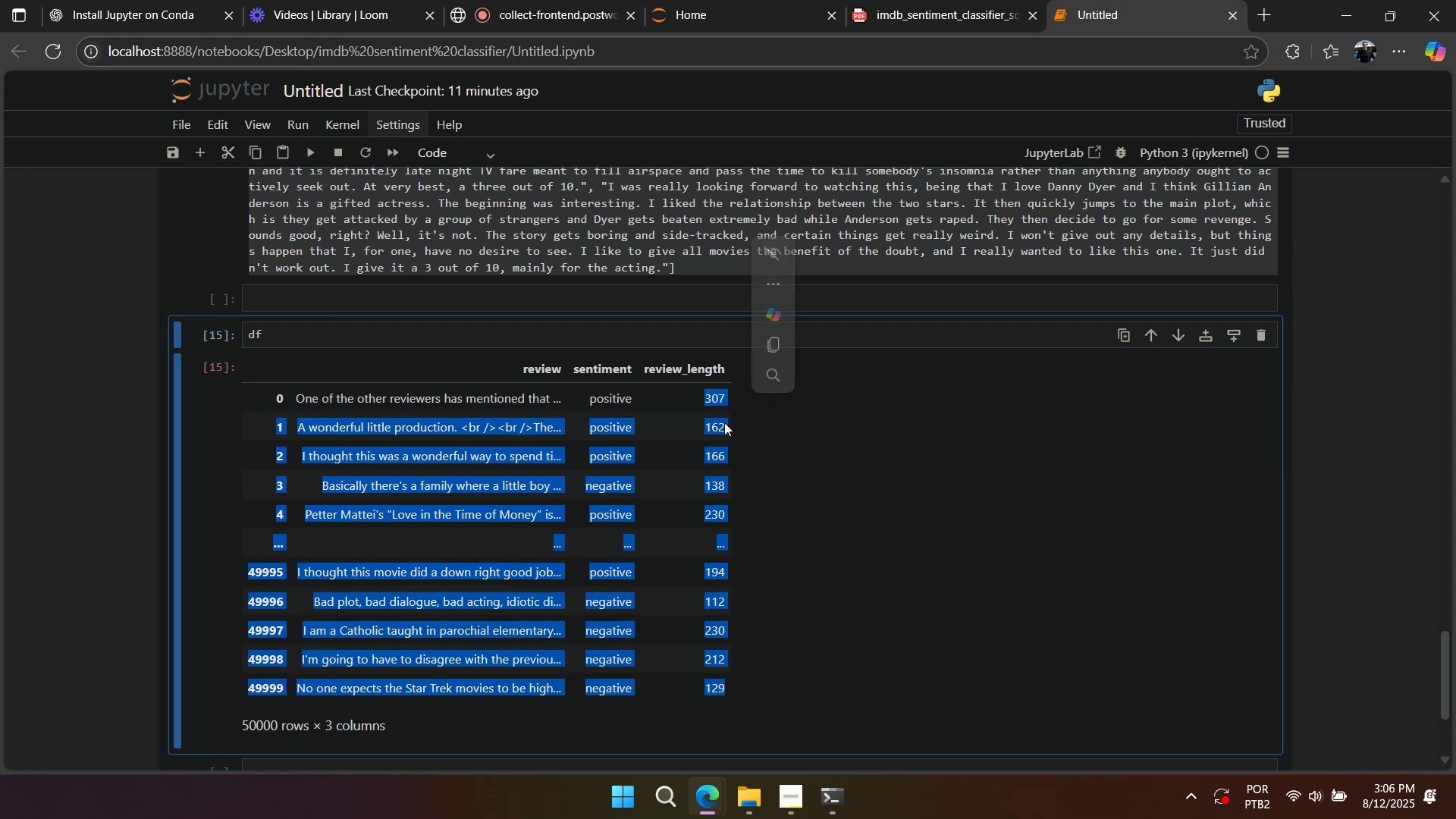 
double_click([674, 432])
 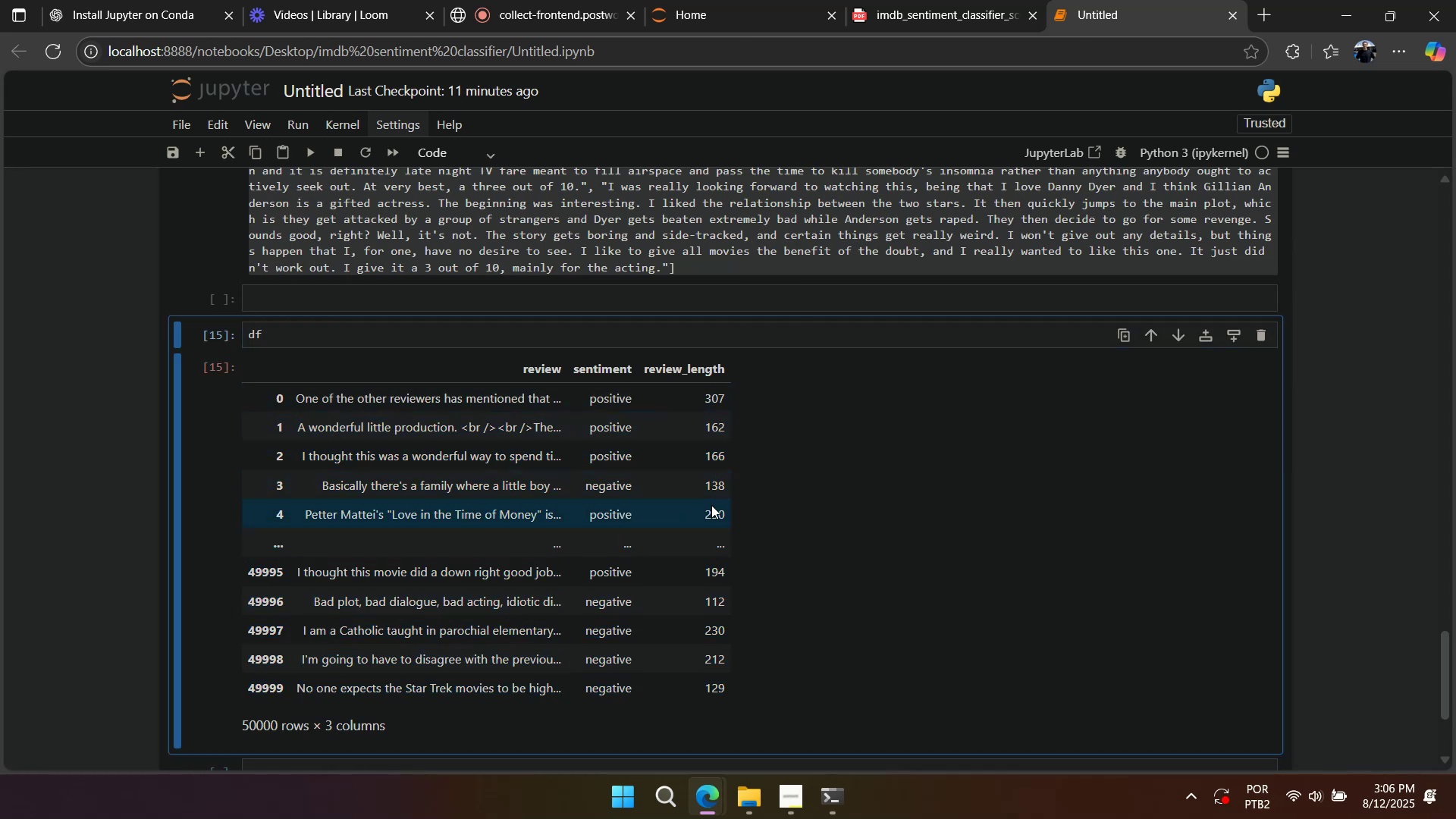 
scroll: coordinate [709, 521], scroll_direction: down, amount: 1.0
 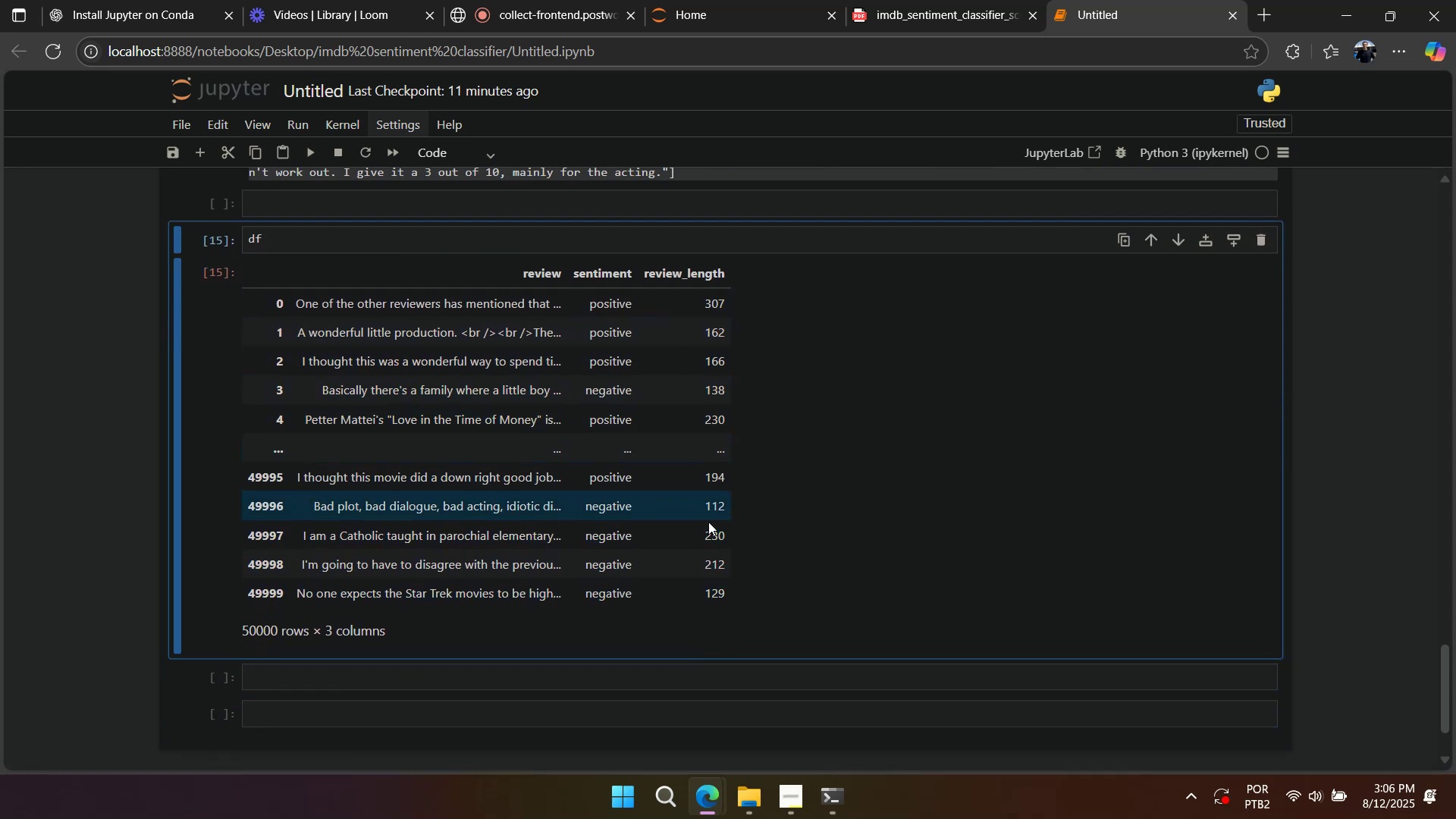 
scroll: coordinate [688, 551], scroll_direction: up, amount: 27.0
 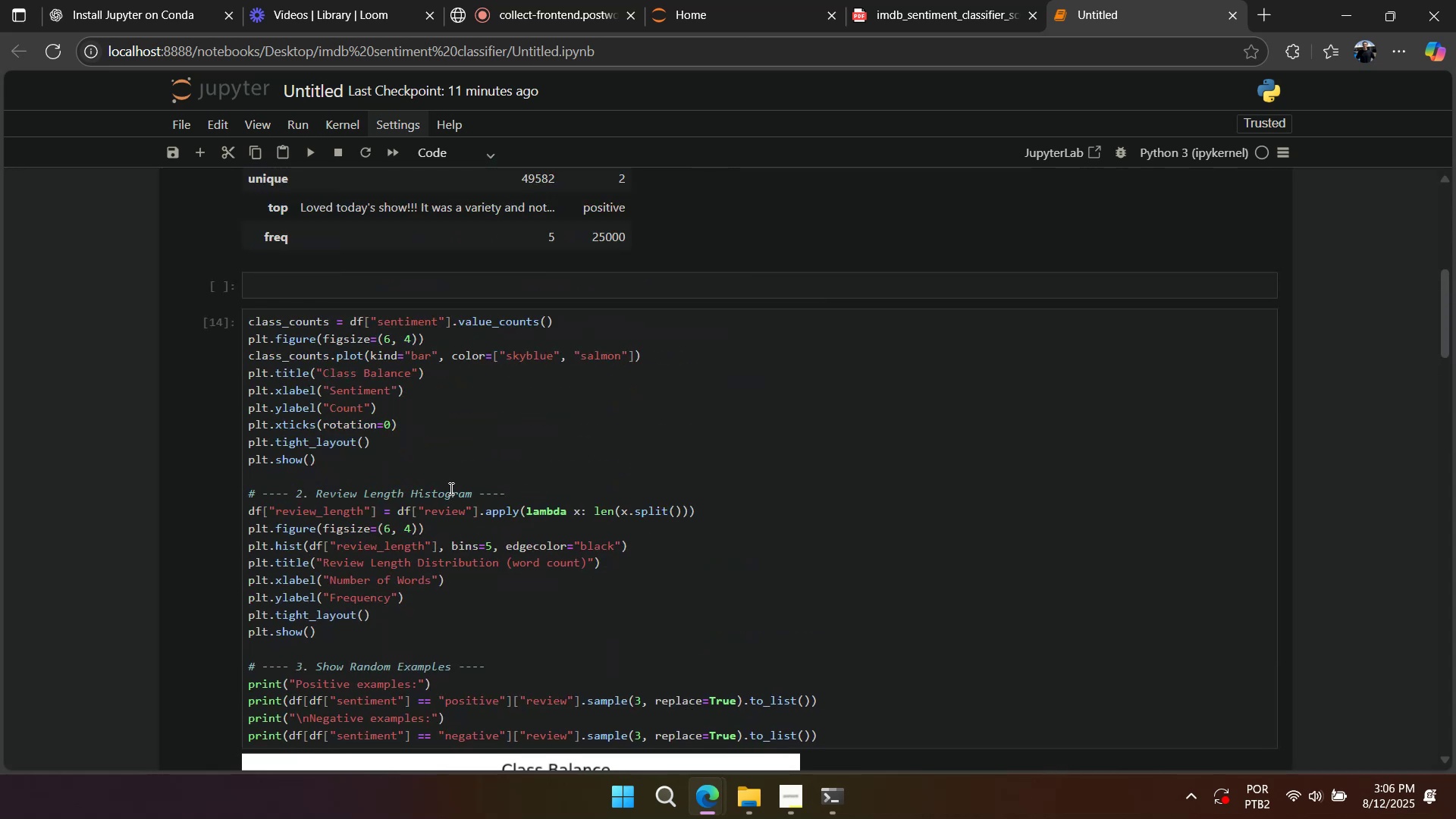 
scroll: coordinate [460, 484], scroll_direction: down, amount: 8.0
 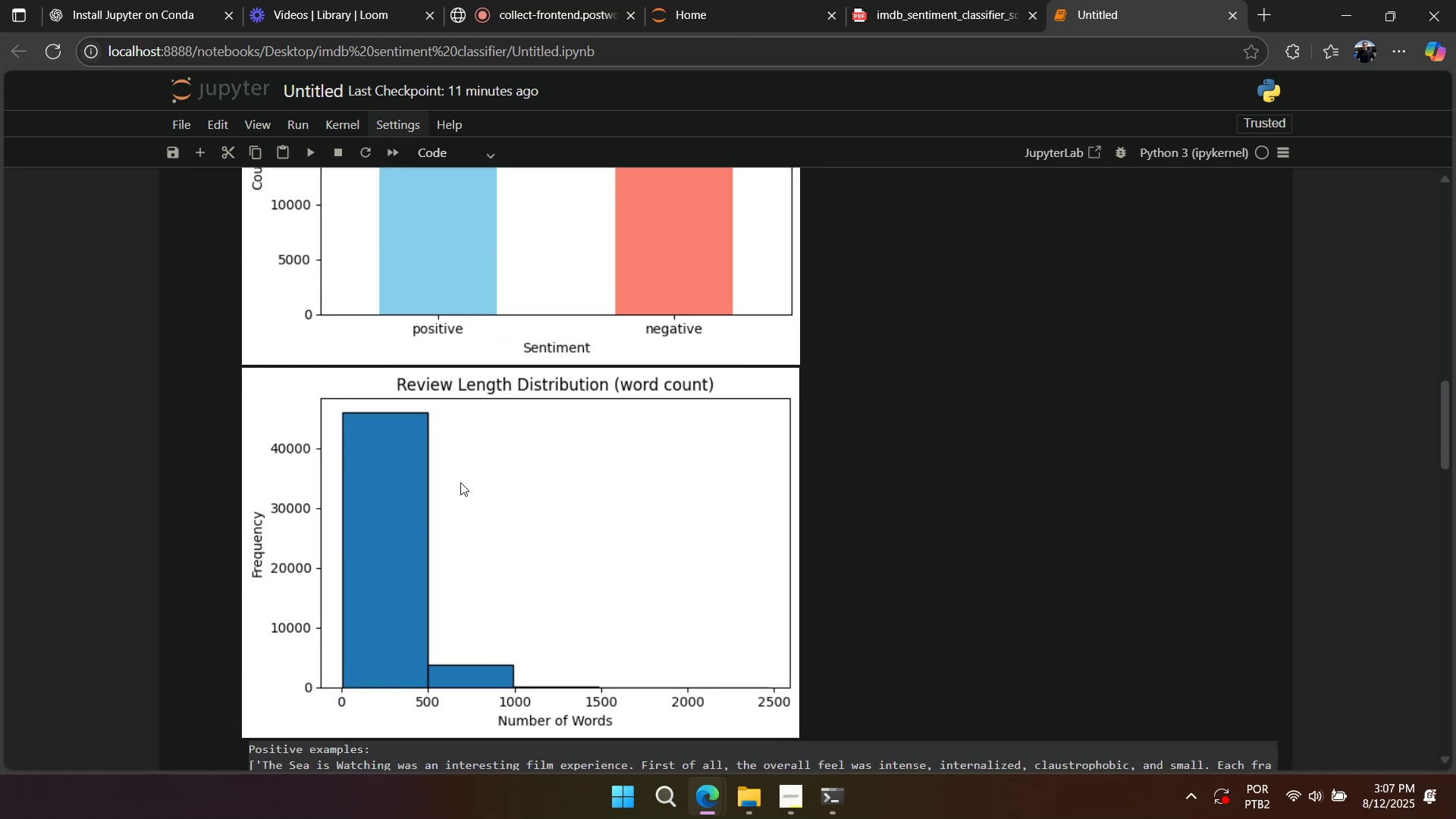 
scroll: coordinate [460, 482], scroll_direction: up, amount: 7.0
 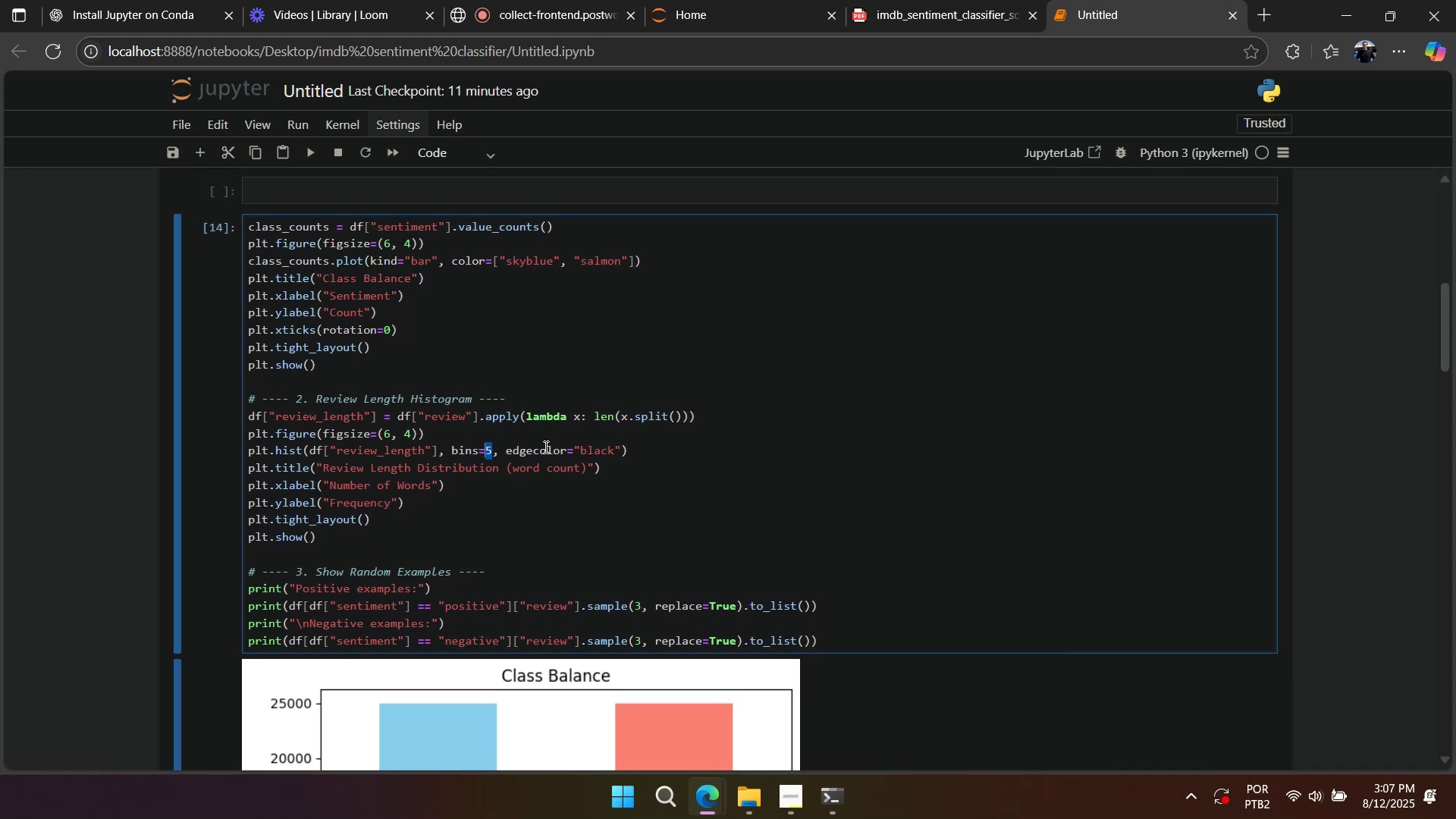 
key(Numpad5)
 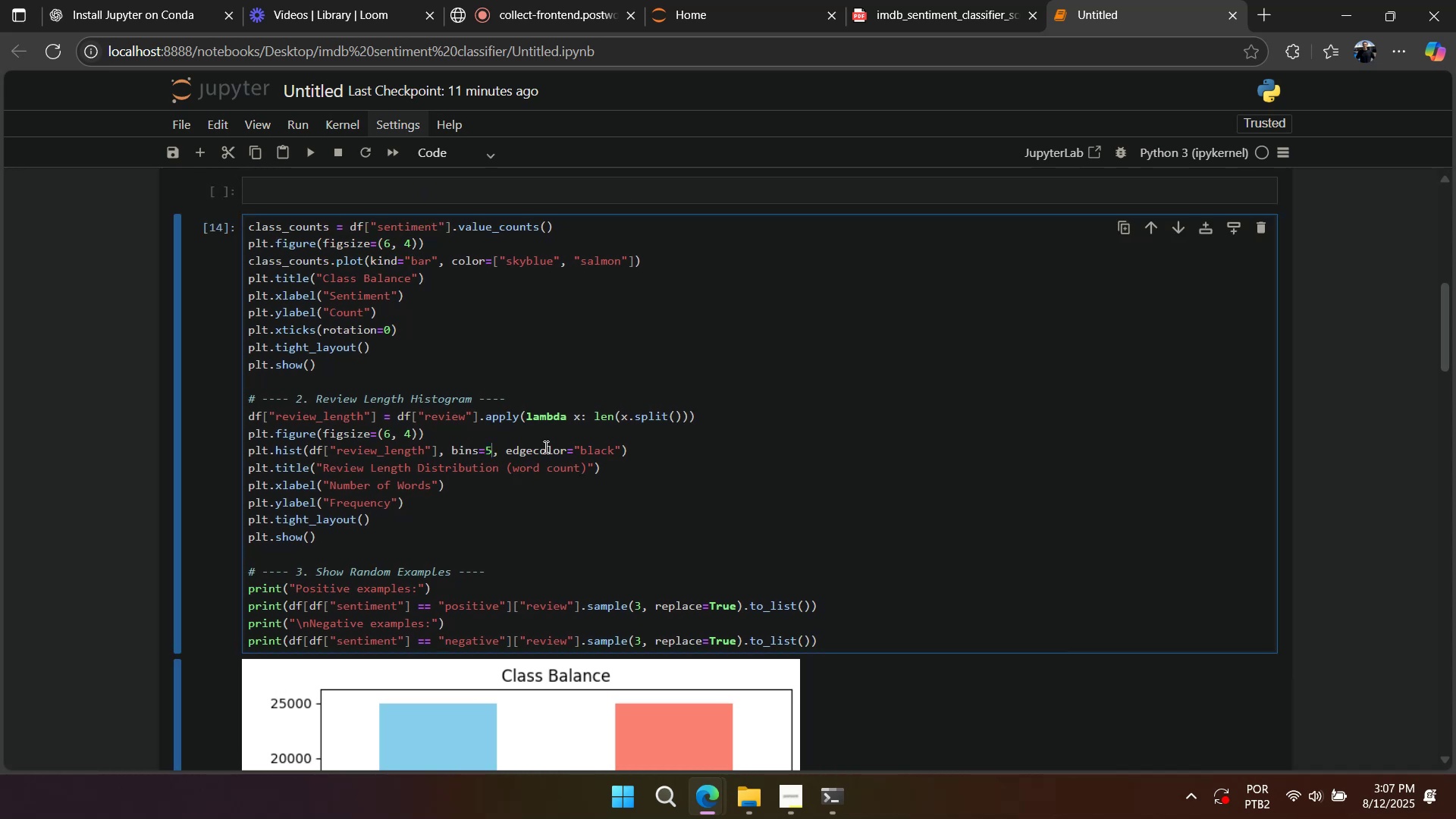 
key(NumpadDecimal)
 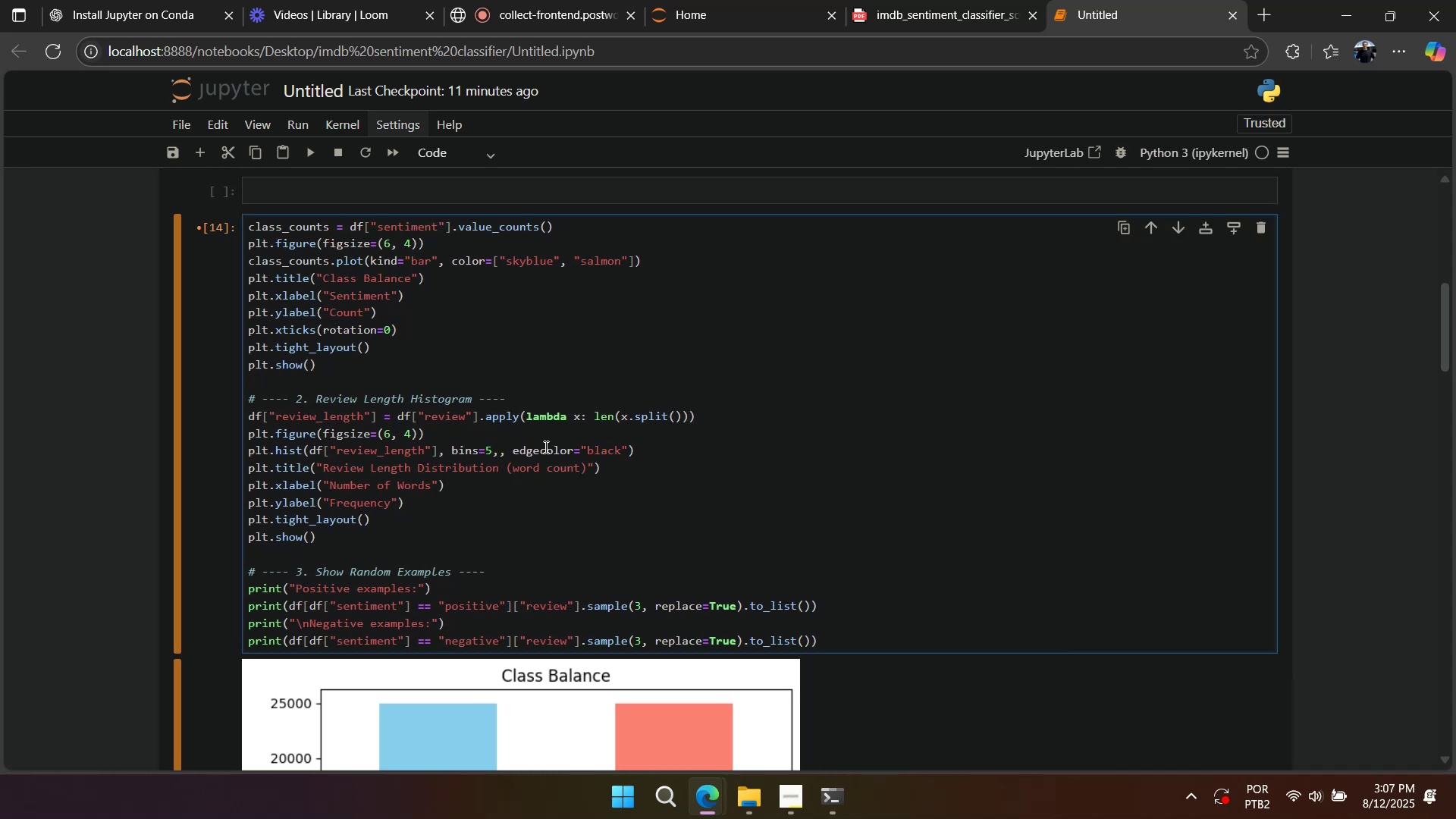 
key(Backspace)
 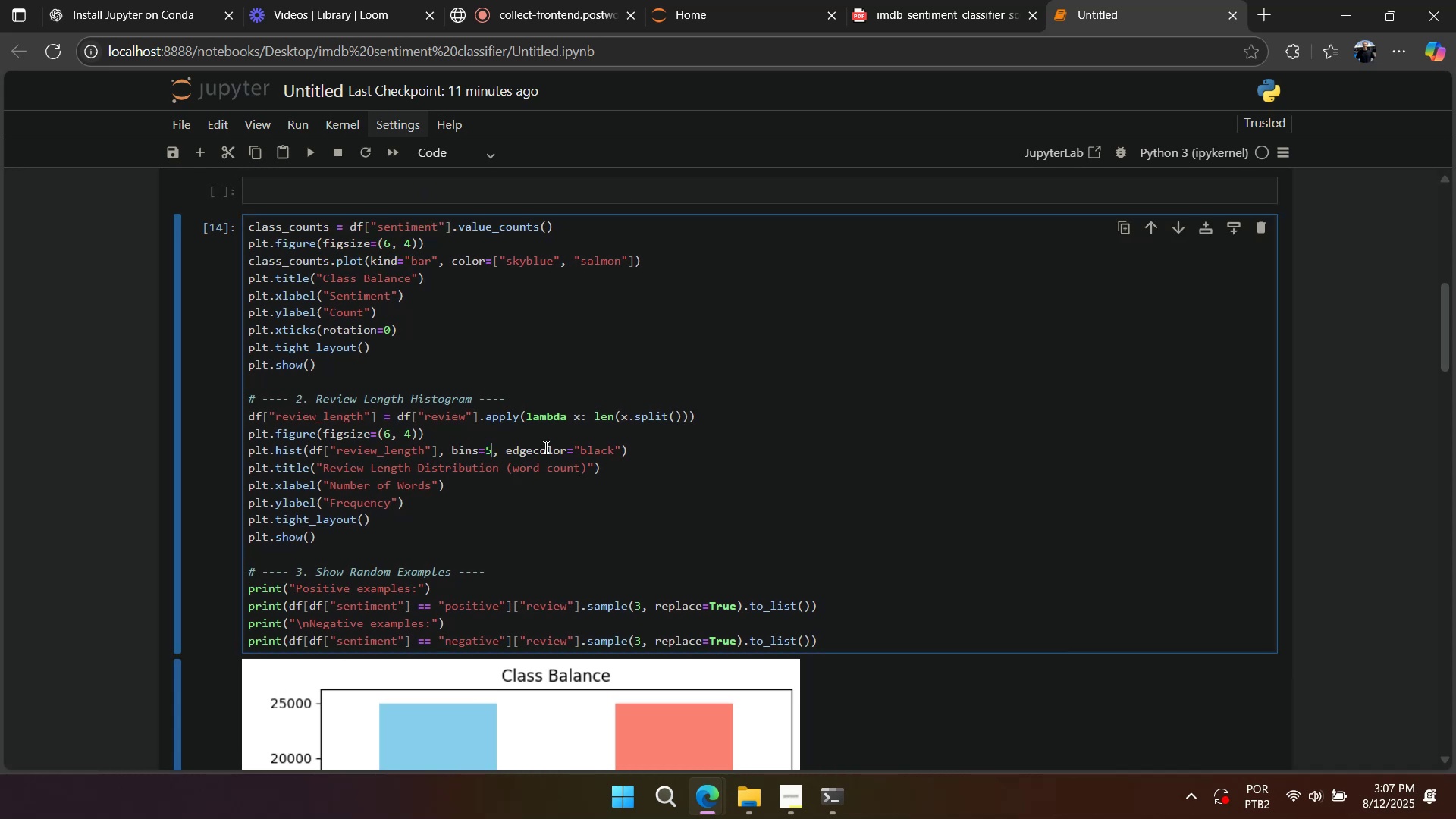 
key(Numpad0)
 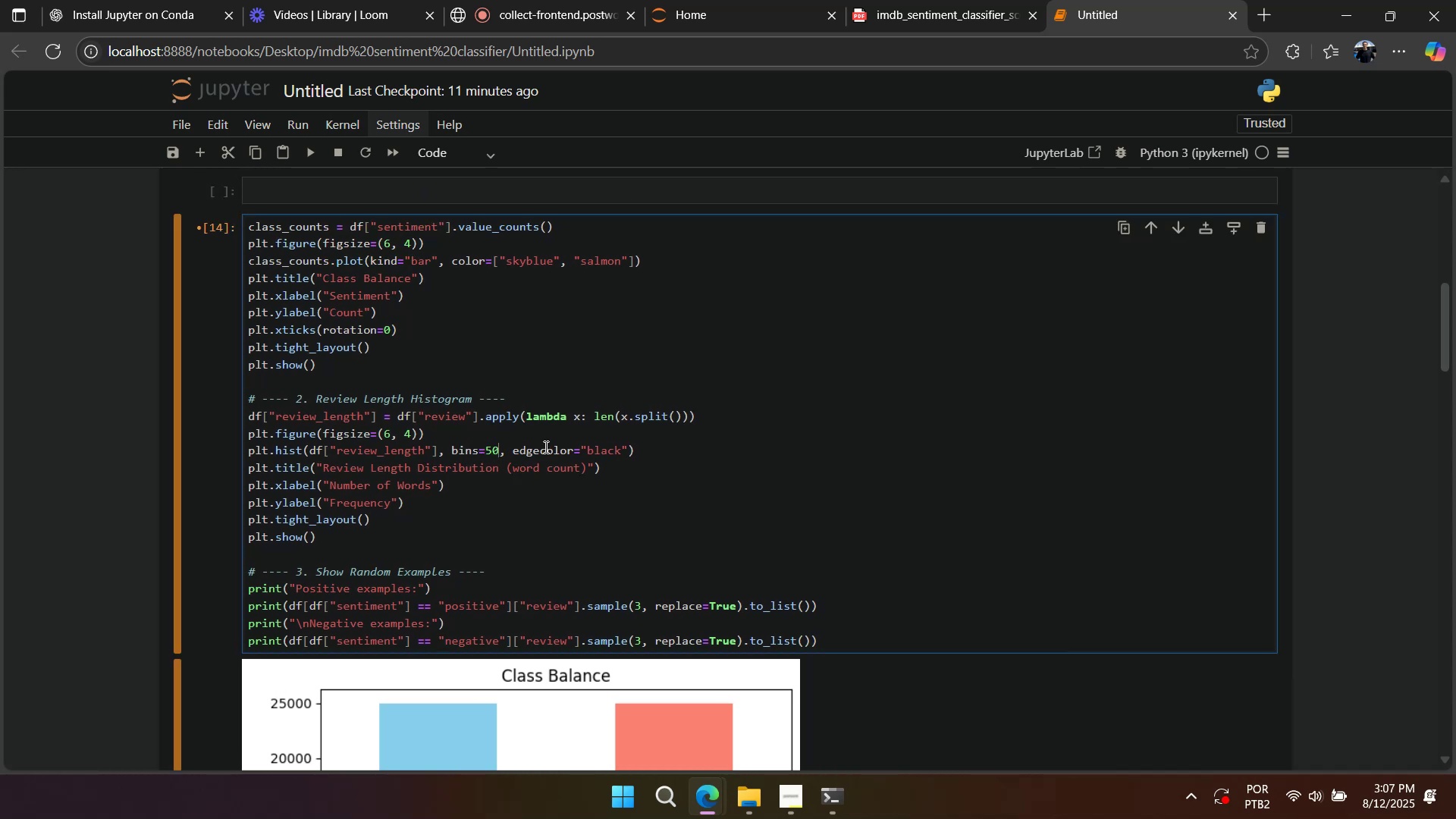 
key(Shift+Enter)
 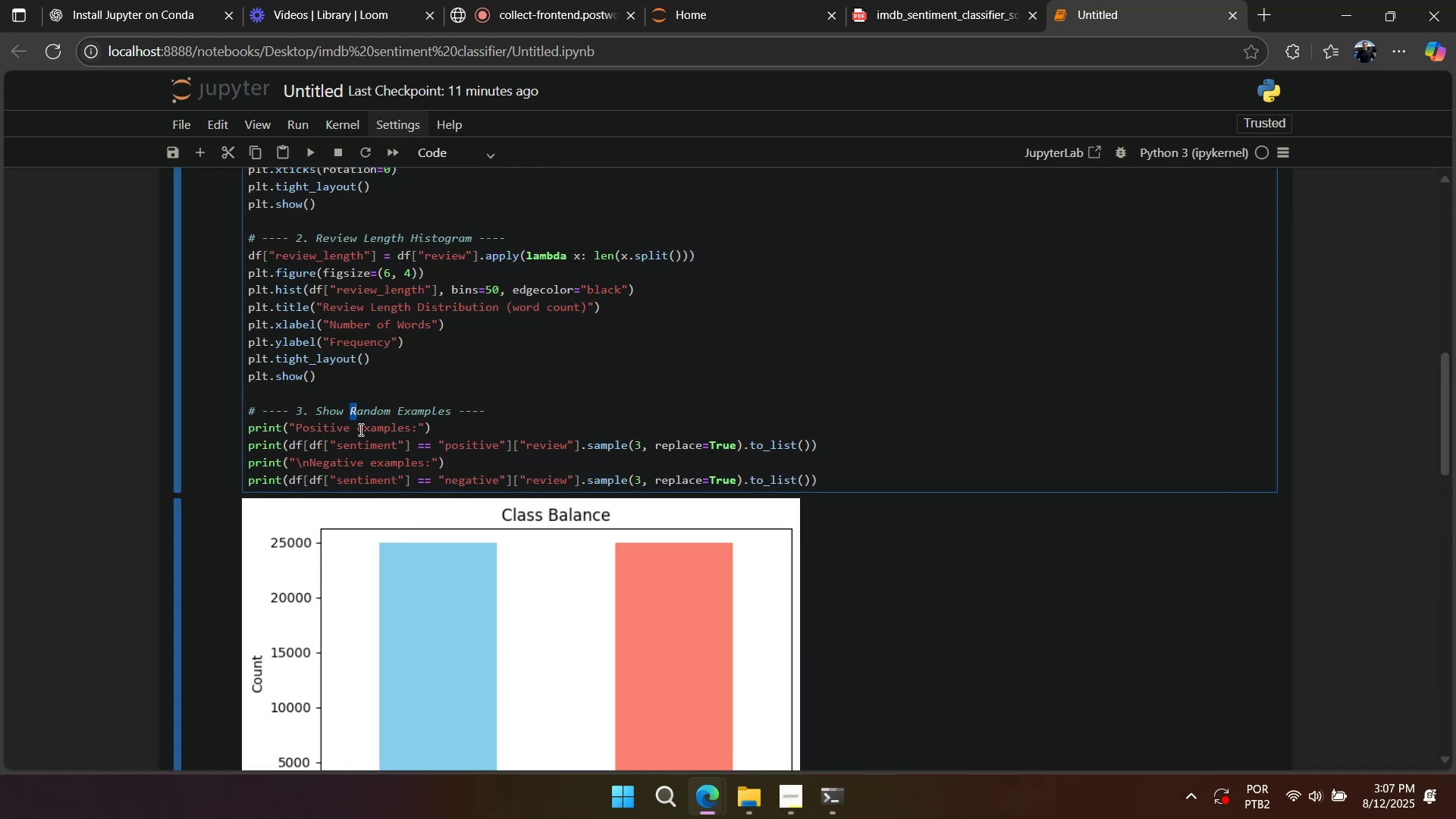 
key(Control+Numpad1)
 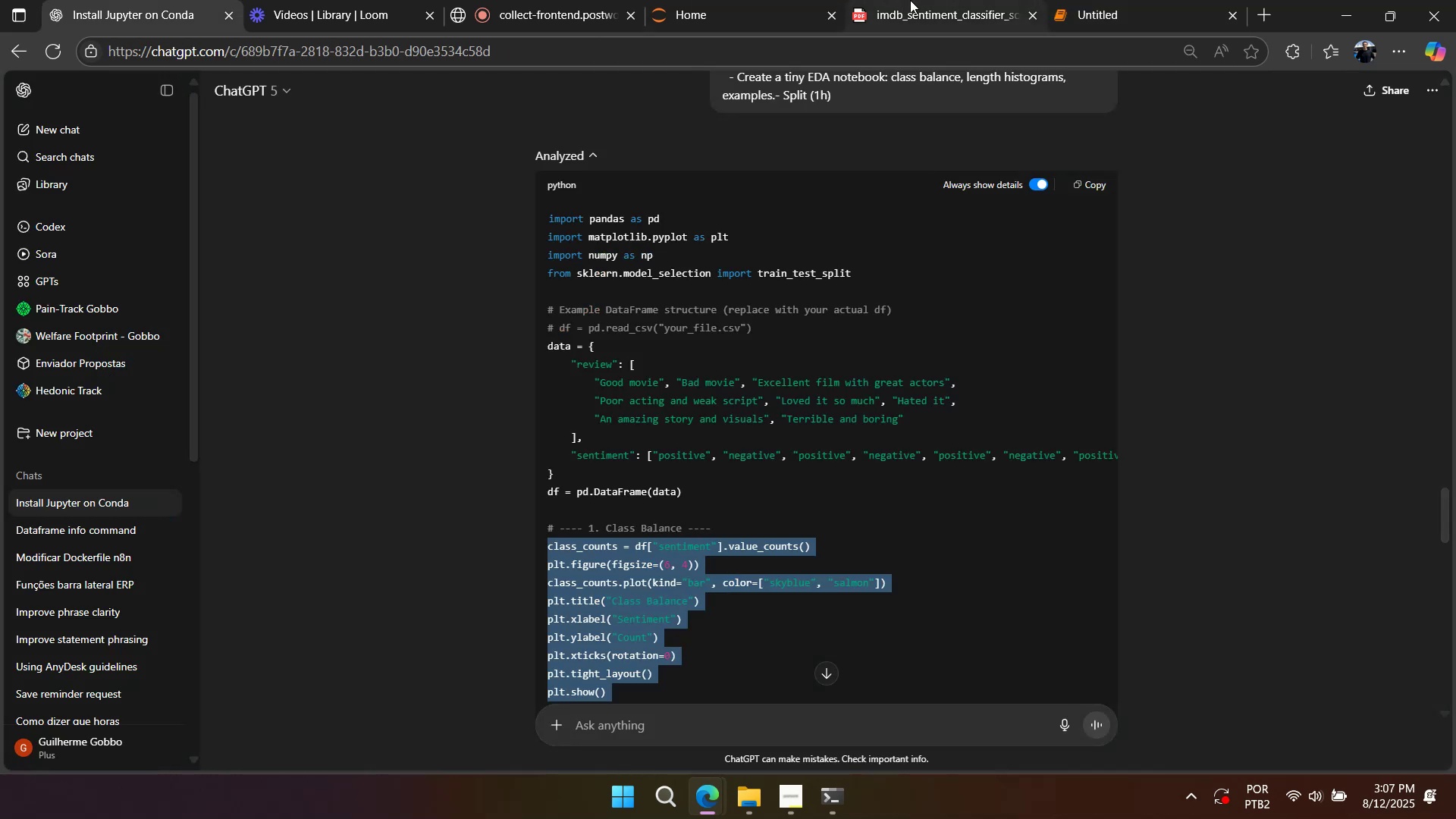 
left_click([1128, 15])
 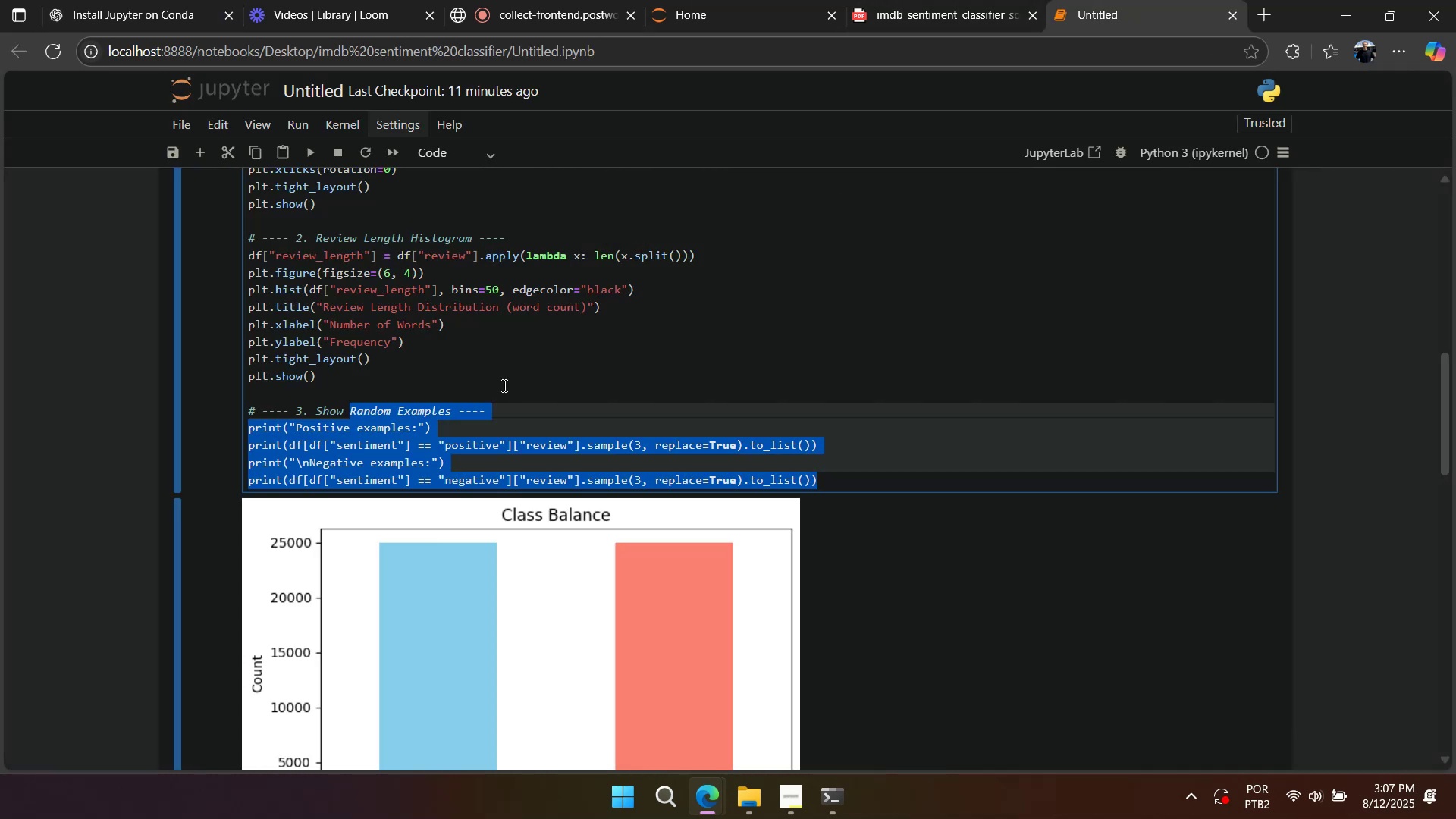 
key(Control+Slash)
 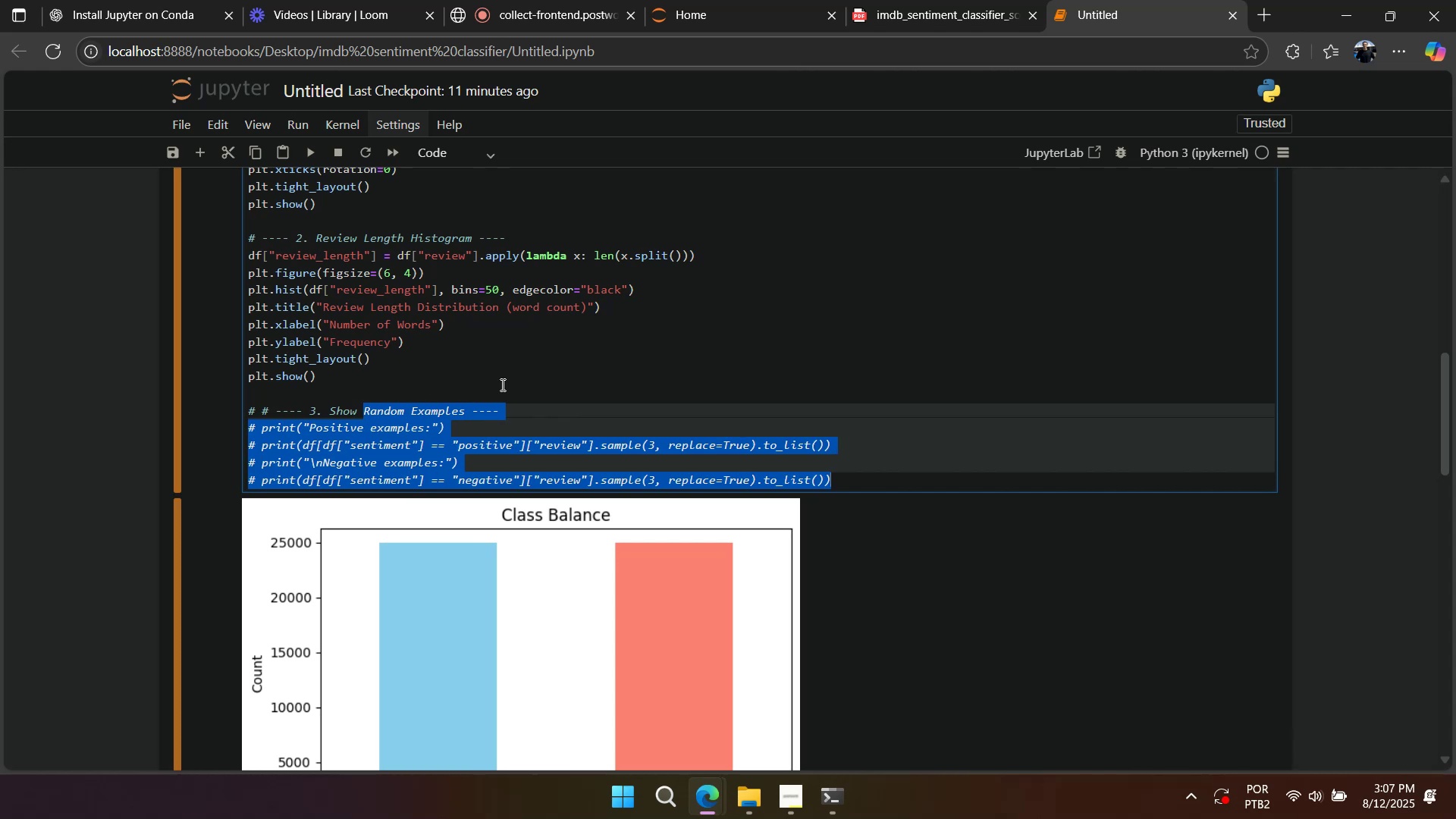 
key(Shift+Enter)
 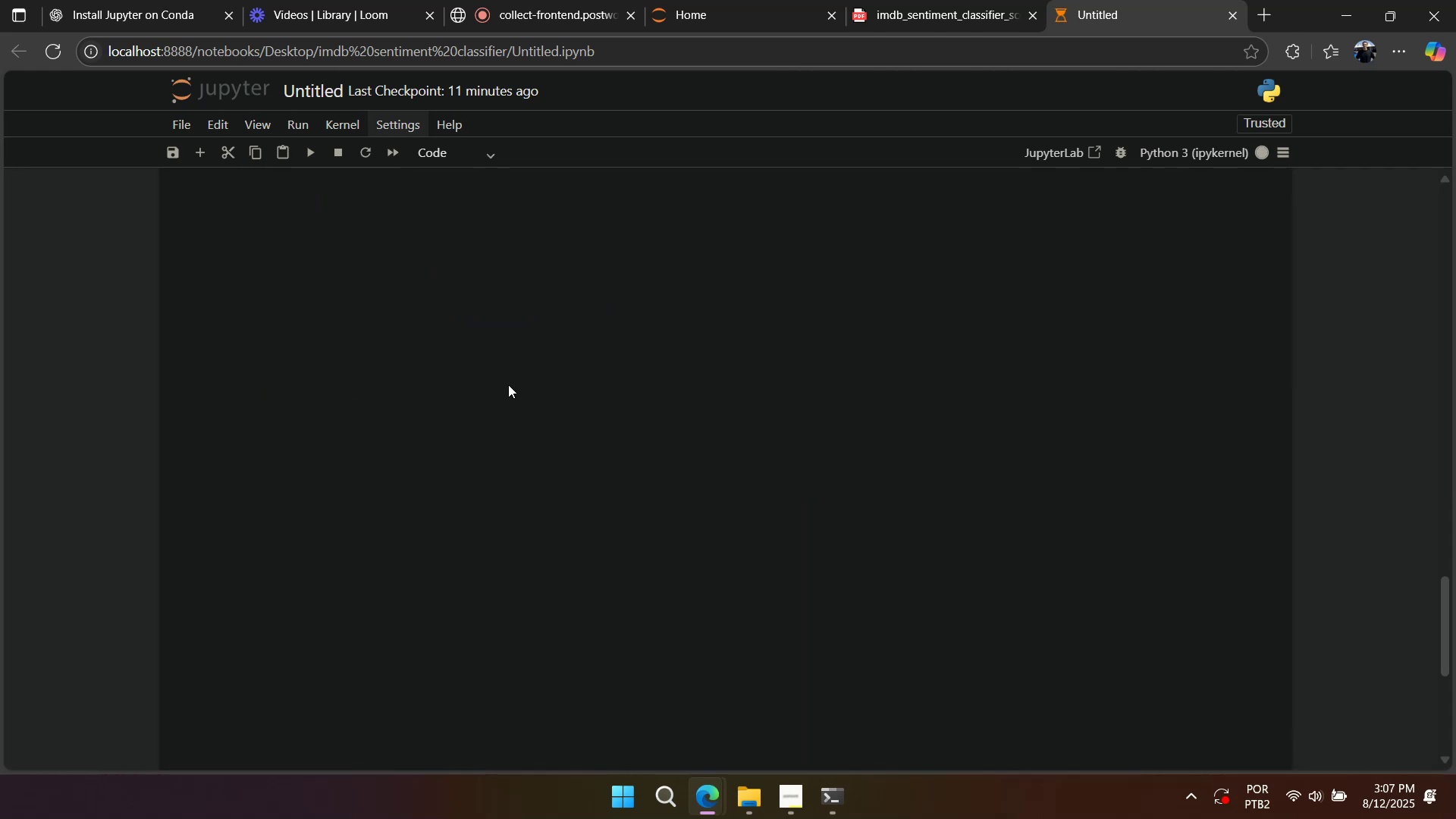 
scroll: coordinate [489, 386], scroll_direction: up, amount: 4.0
 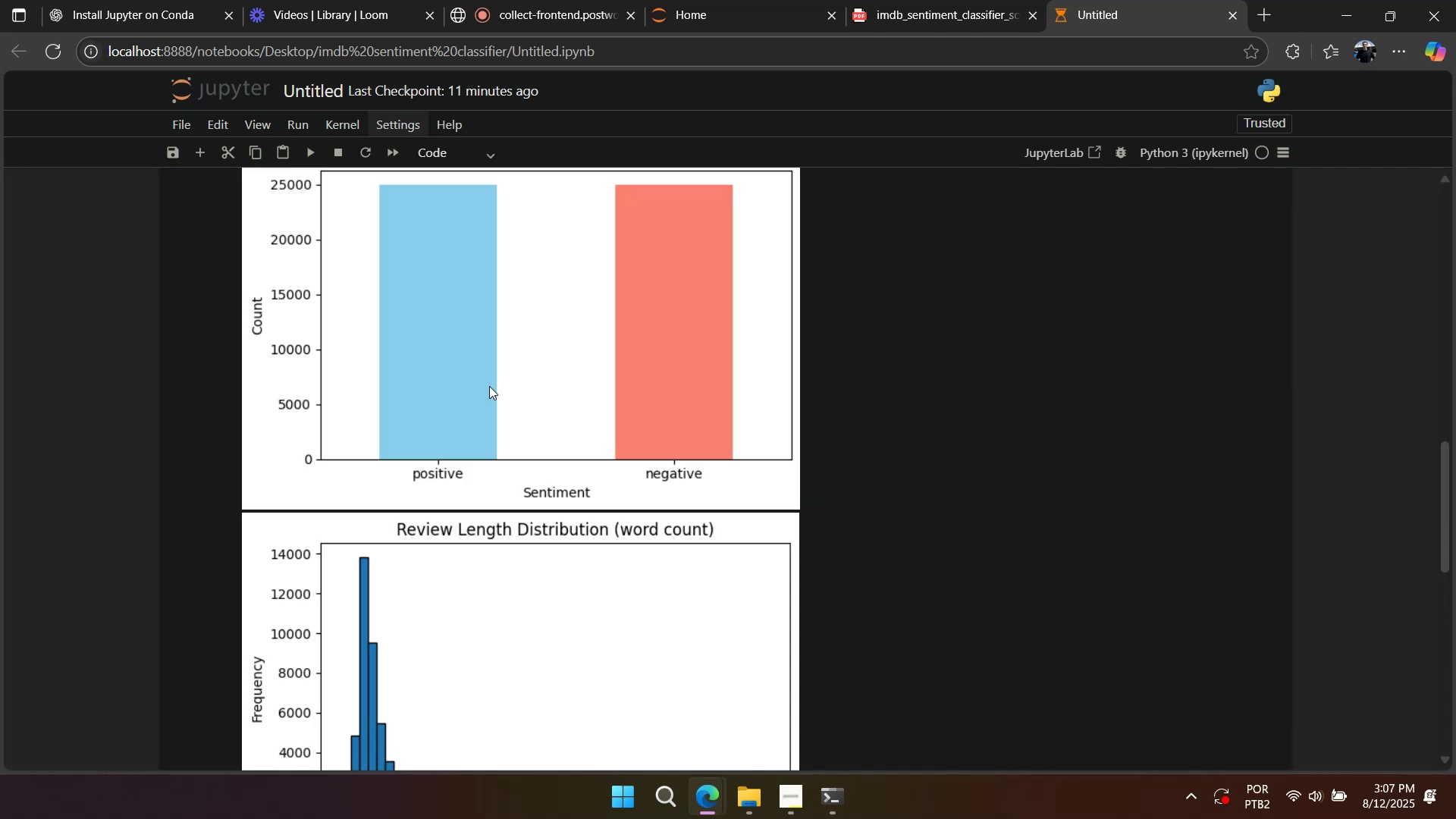 
key(A)
 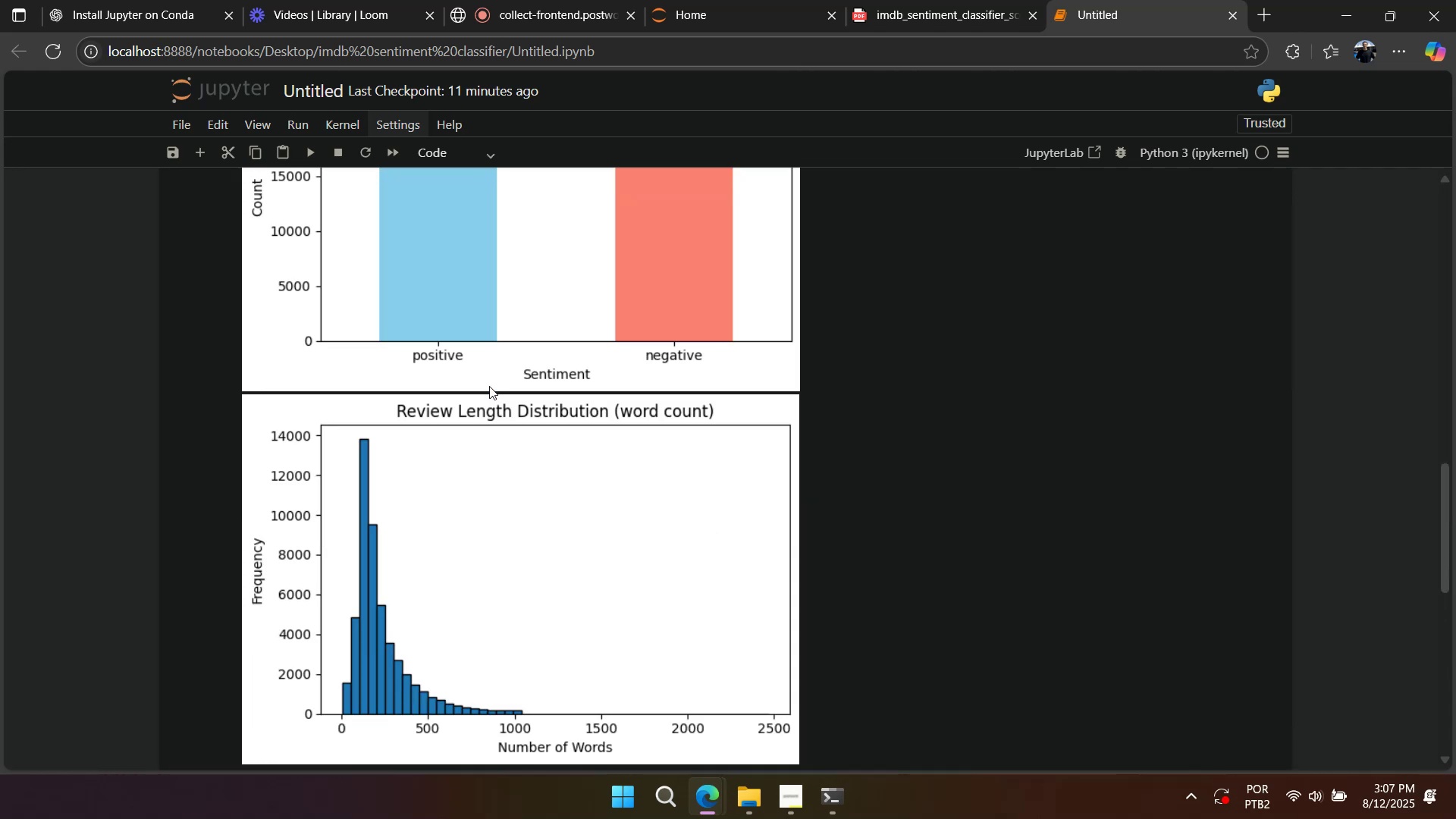 
scroll: coordinate [489, 387], scroll_direction: down, amount: 3.0
 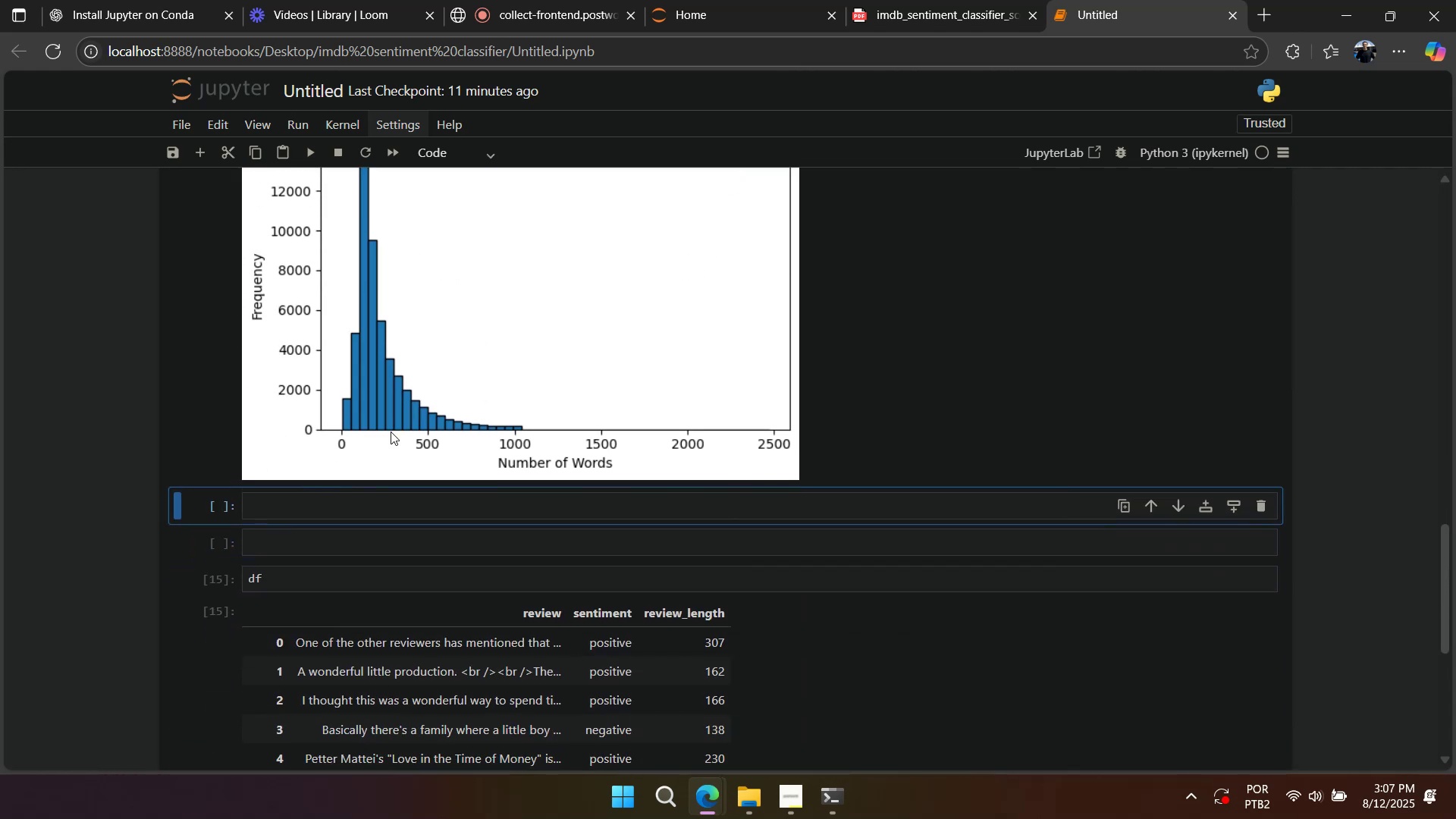 
scroll: coordinate [369, 460], scroll_direction: up, amount: 1.0
 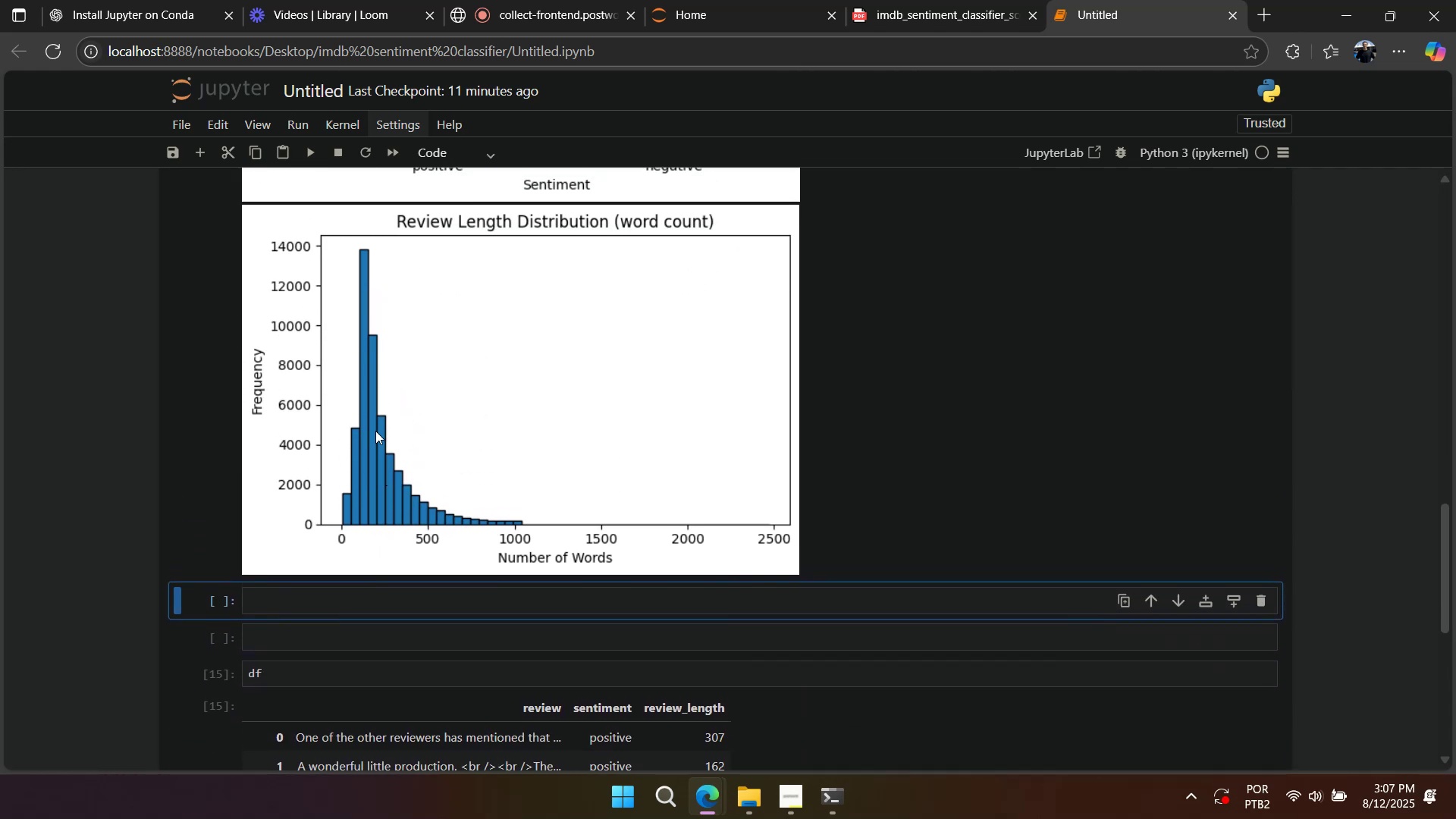 
wait(5.88)
 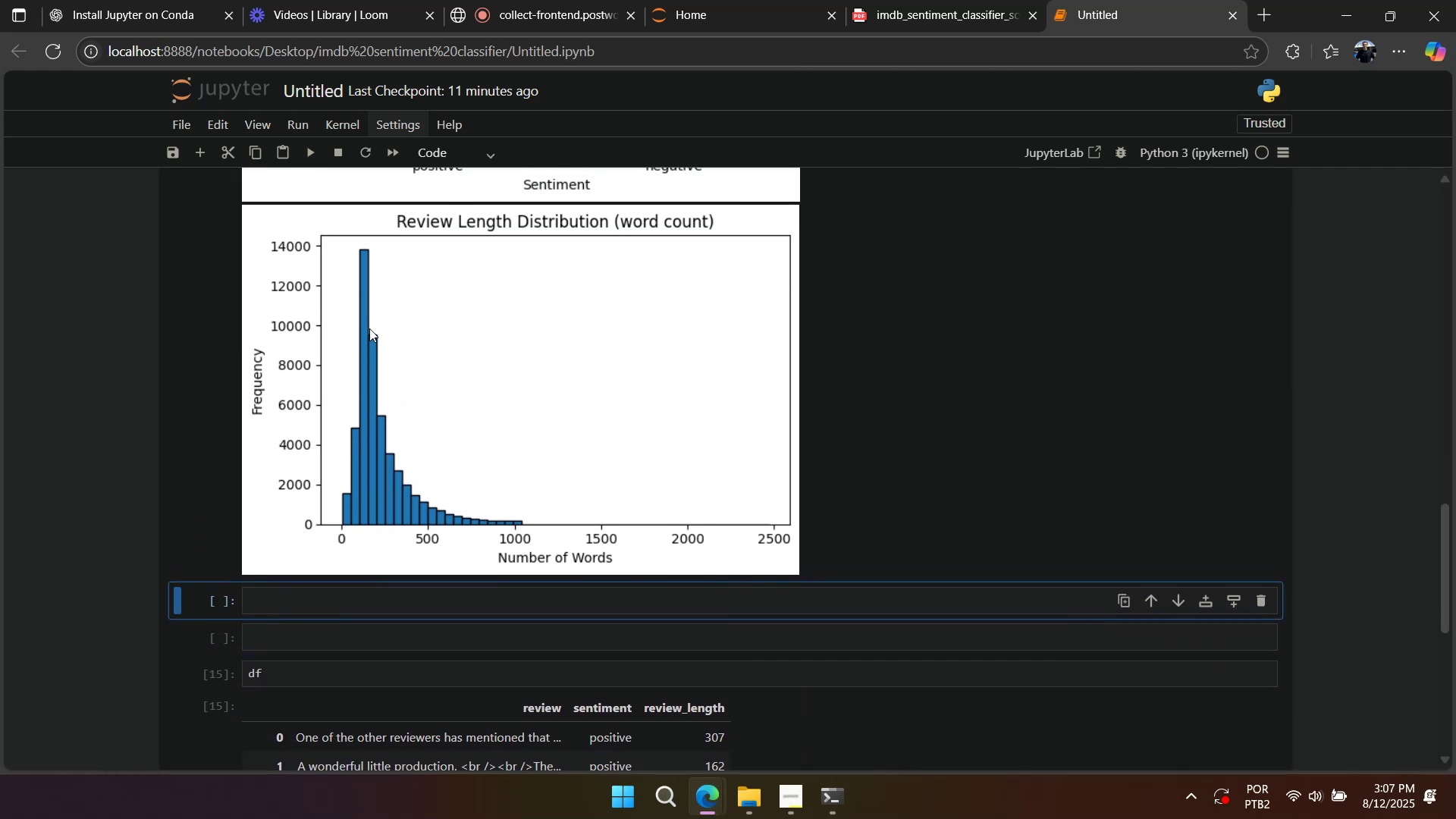 
scroll: coordinate [395, 557], scroll_direction: up, amount: 7.0
 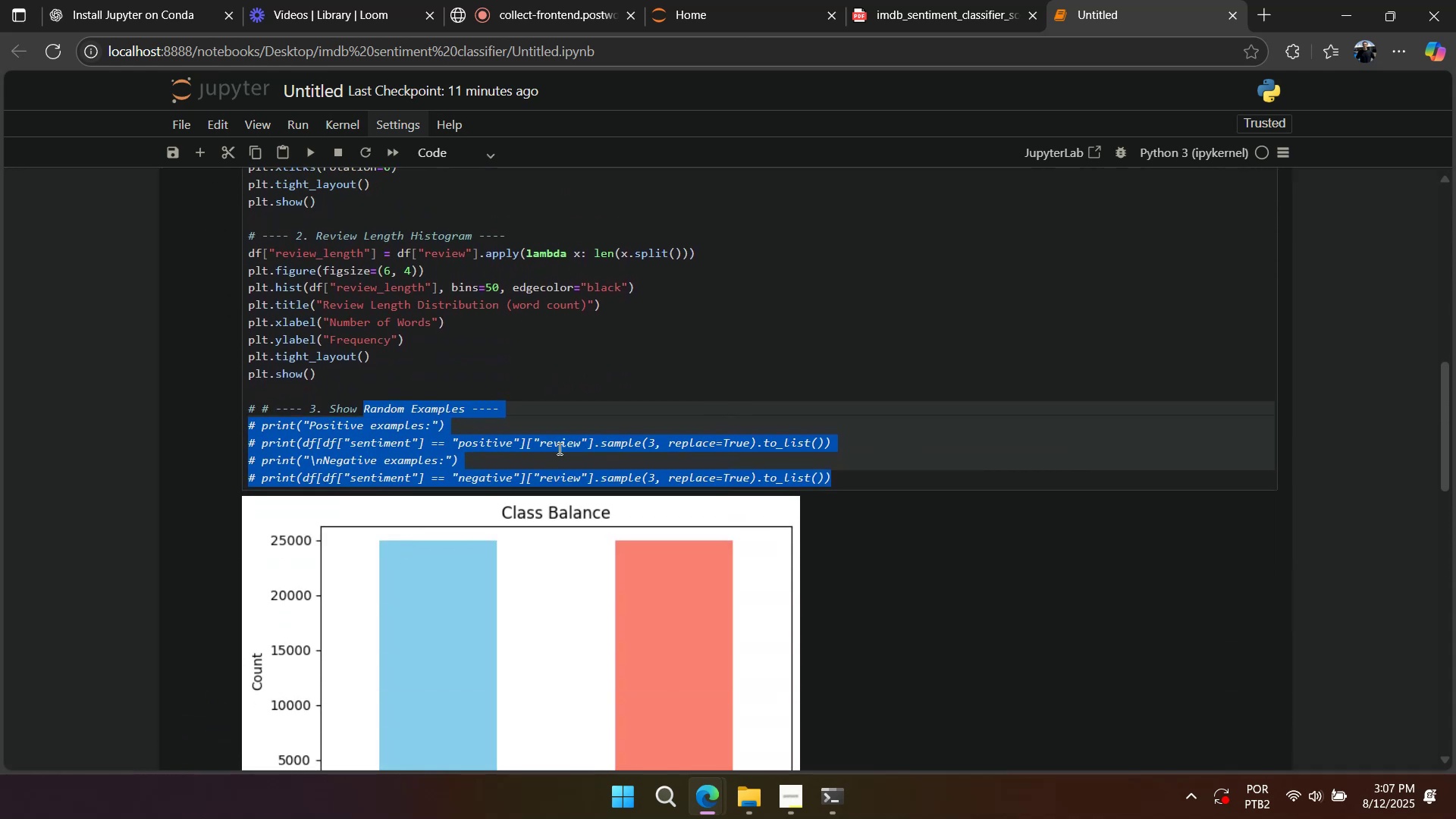 
scroll: coordinate [534, 436], scroll_direction: down, amount: 7.0
 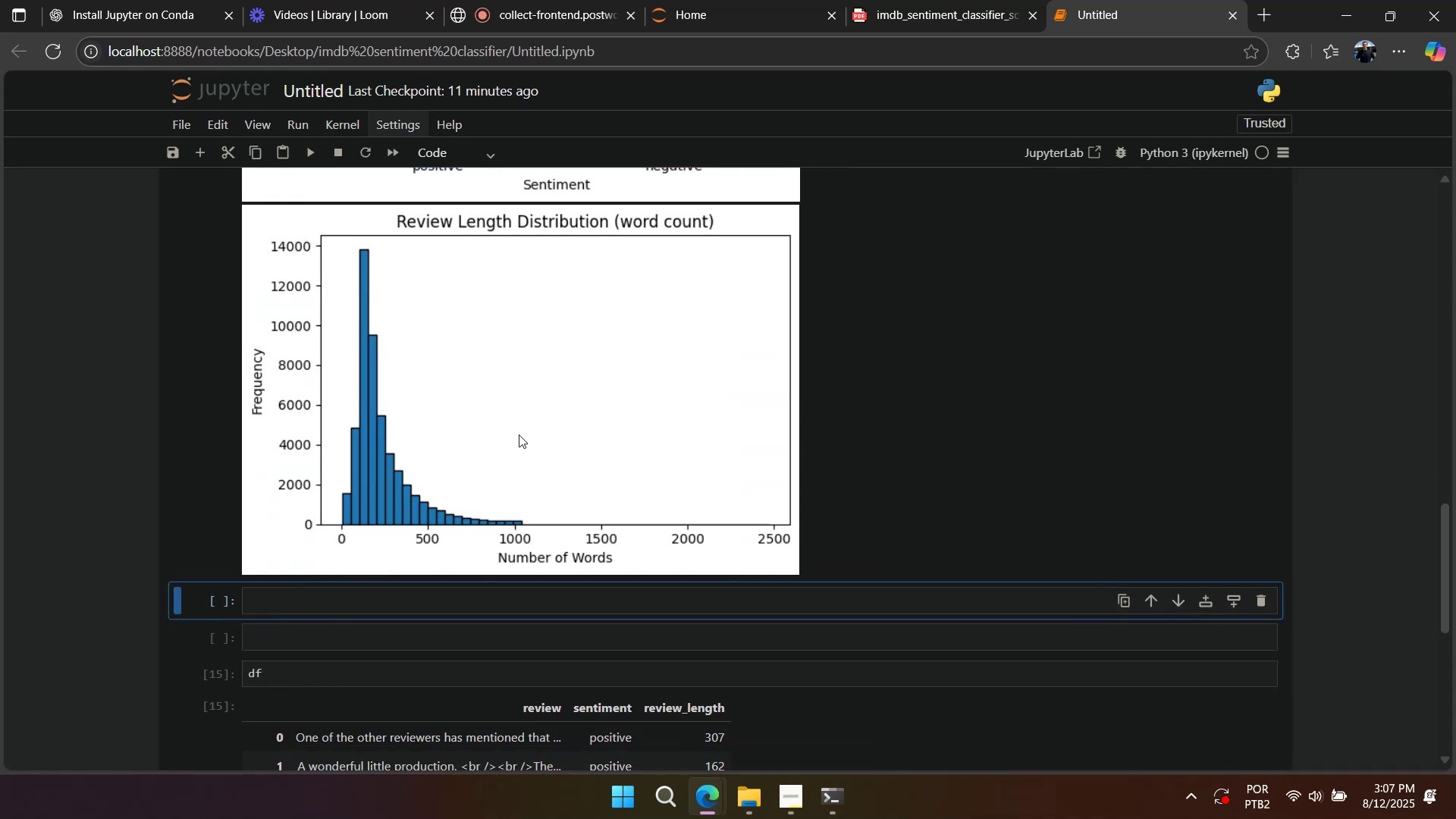 
left_click([519, 435])
 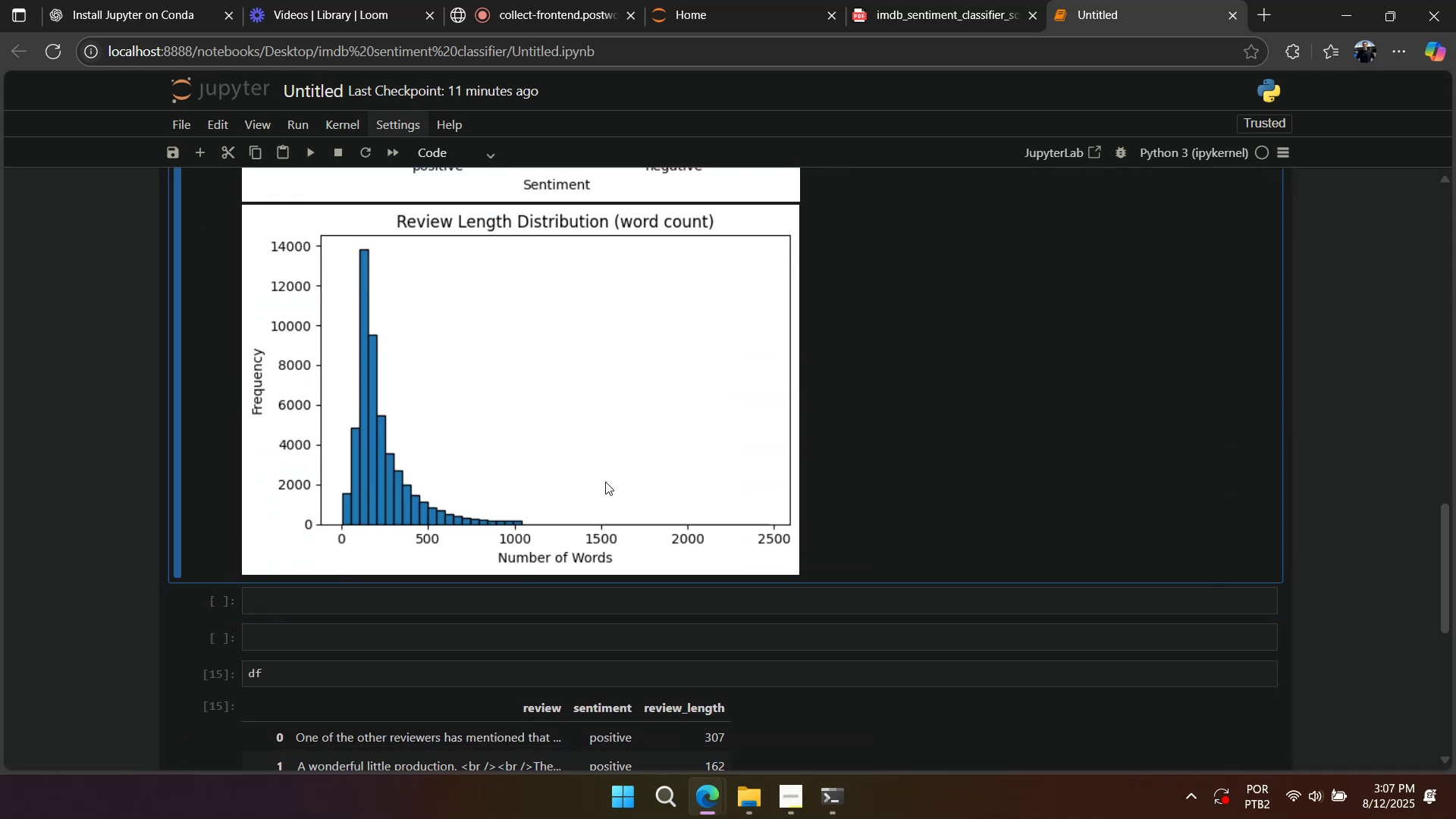 
scroll: coordinate [605, 487], scroll_direction: none, amount: 0.0
 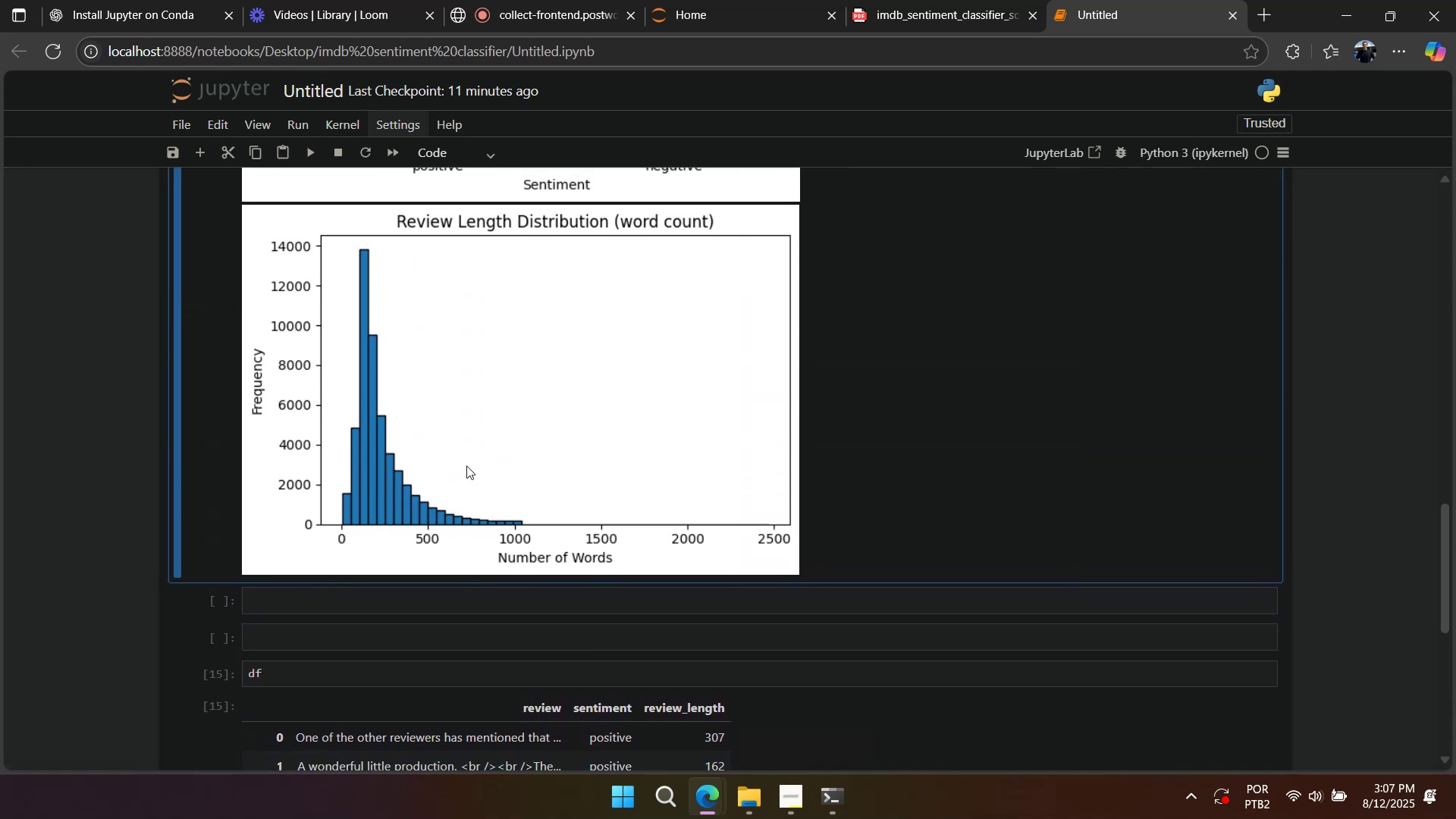 
scroll: coordinate [588, 502], scroll_direction: down, amount: 3.0
 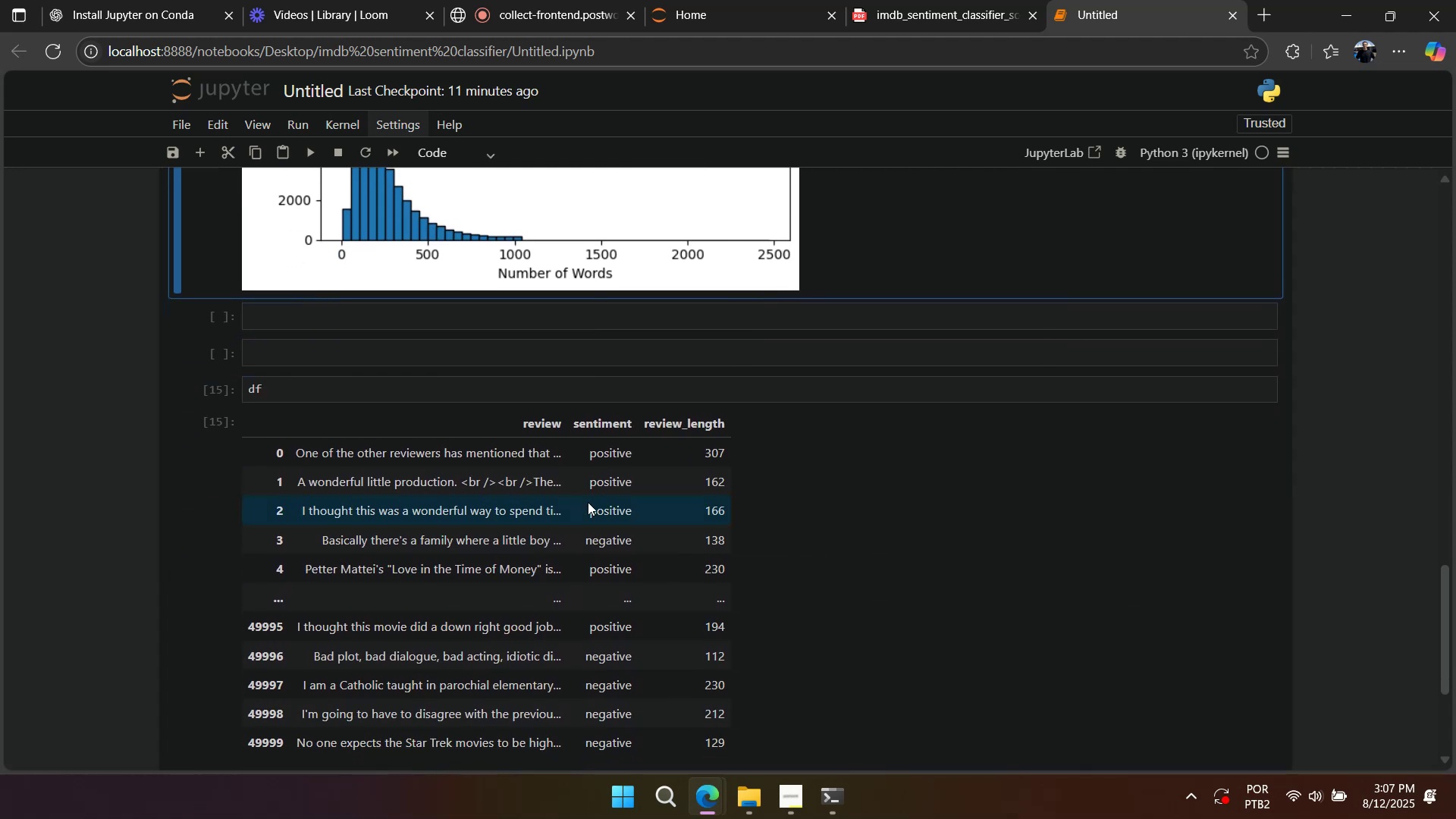 
scroll: coordinate [589, 514], scroll_direction: up, amount: 13.0
 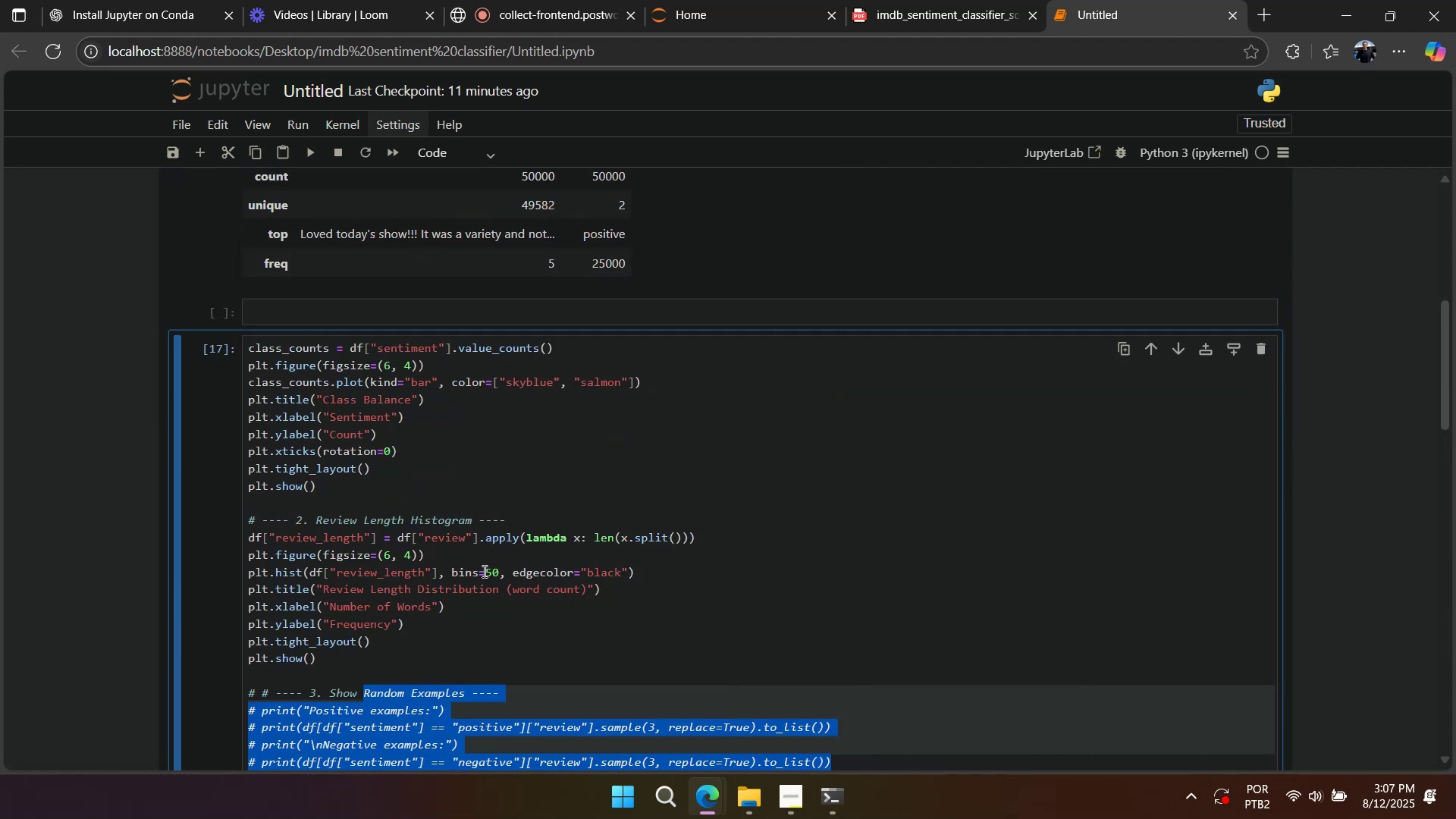 
double_click([488, 570])
 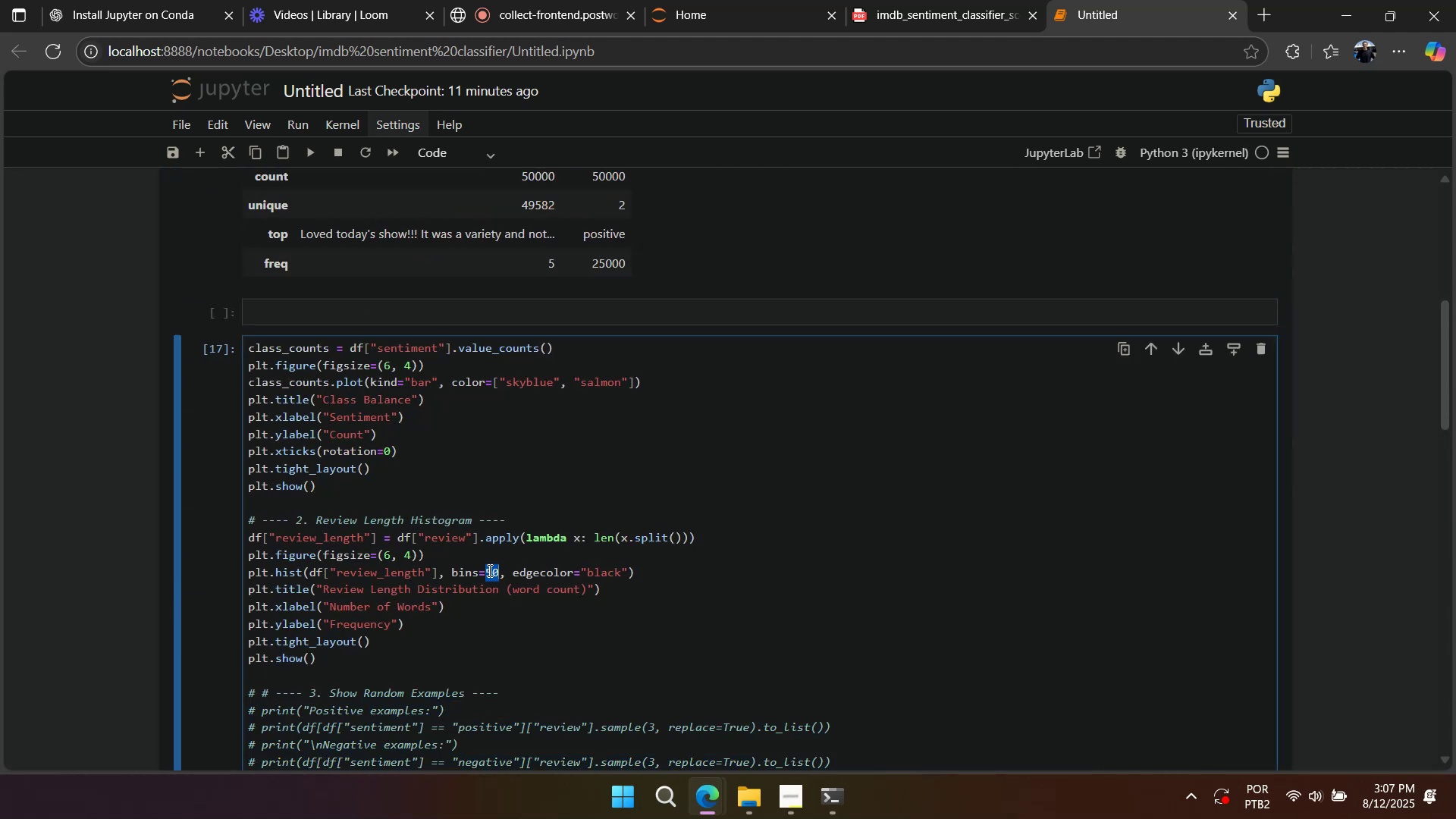 
key(Numpad1)
 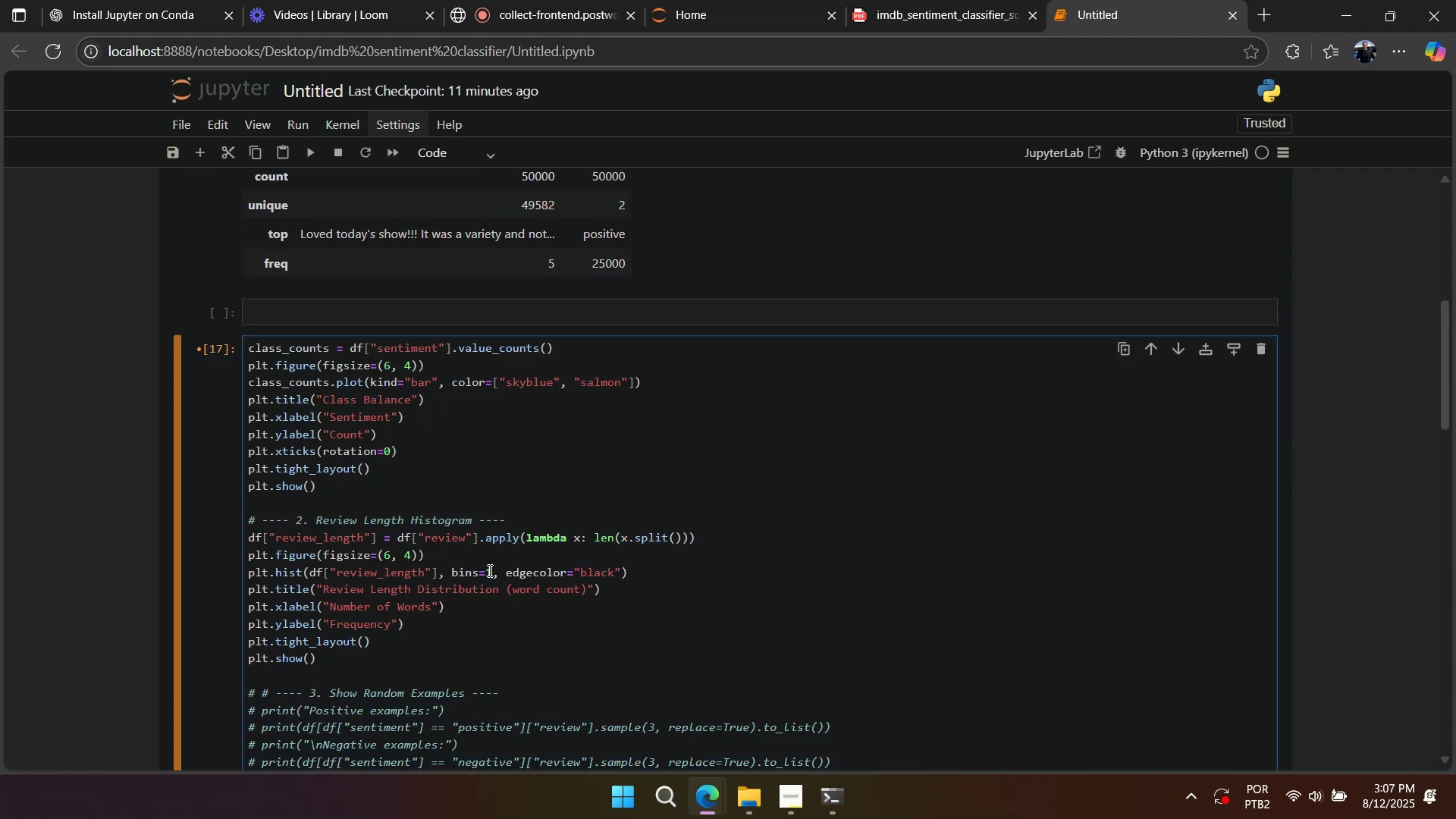 
key(Numpad0)
 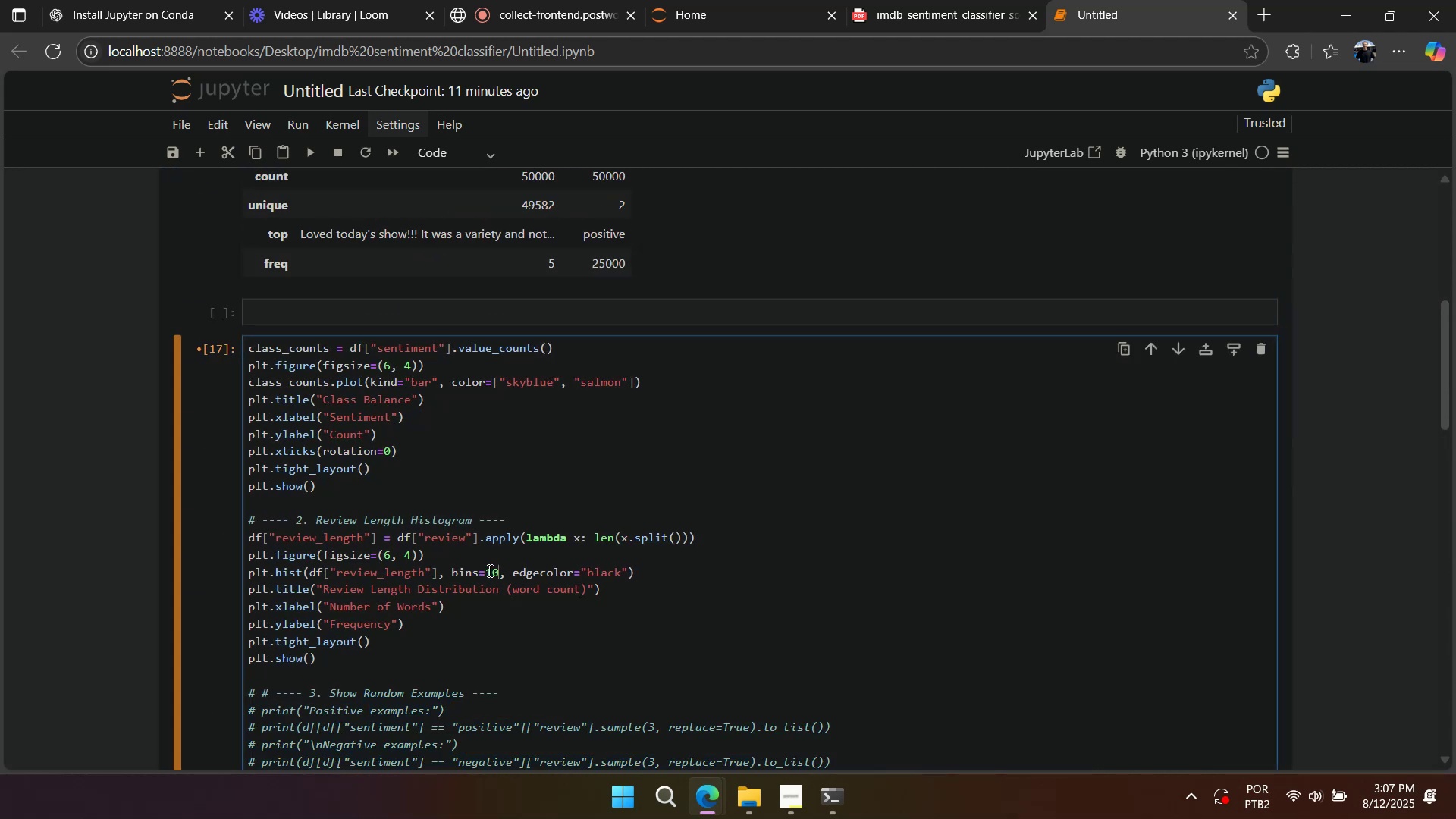 
key(Numpad0)
 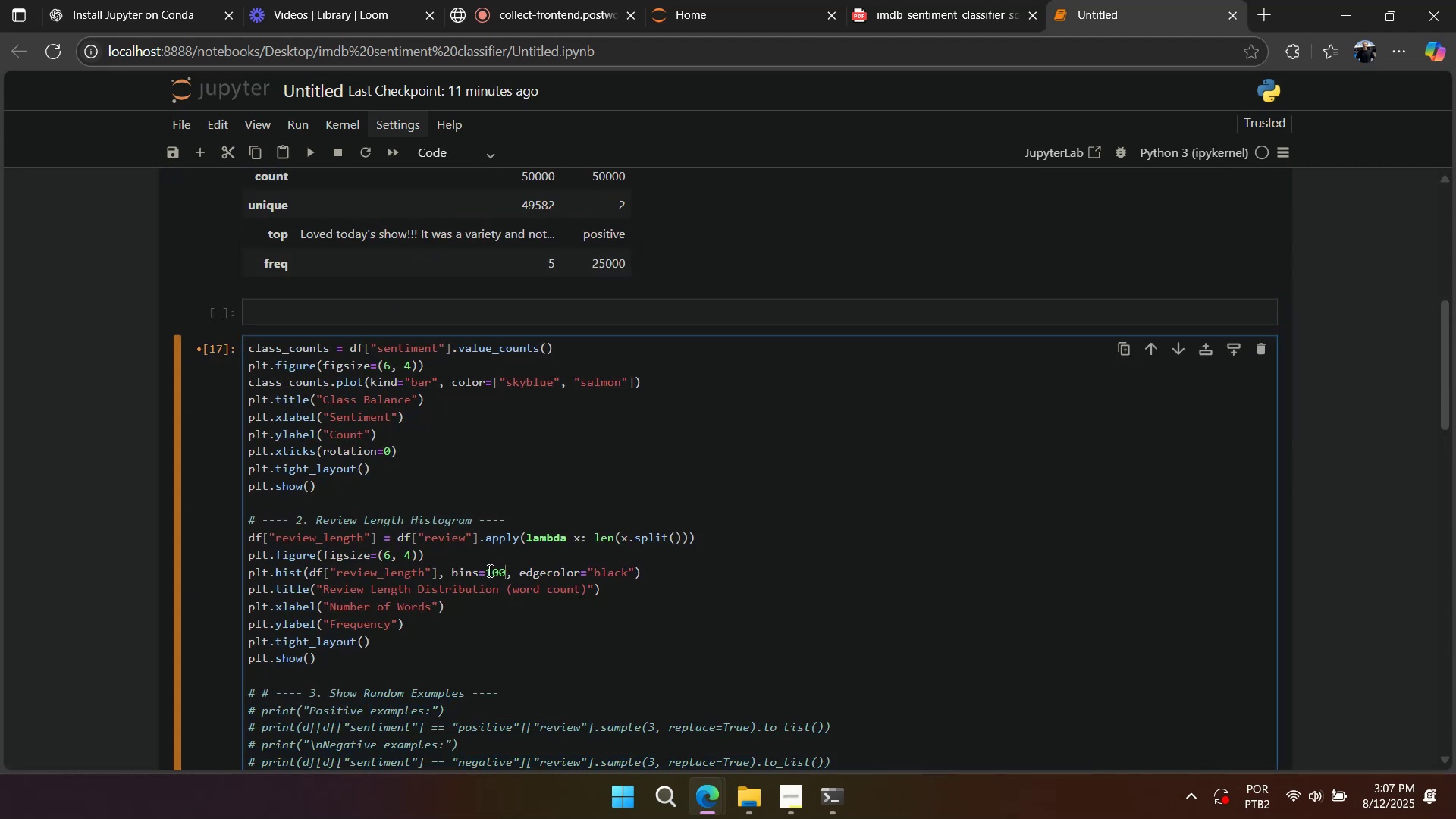 
key(Shift+Enter)
 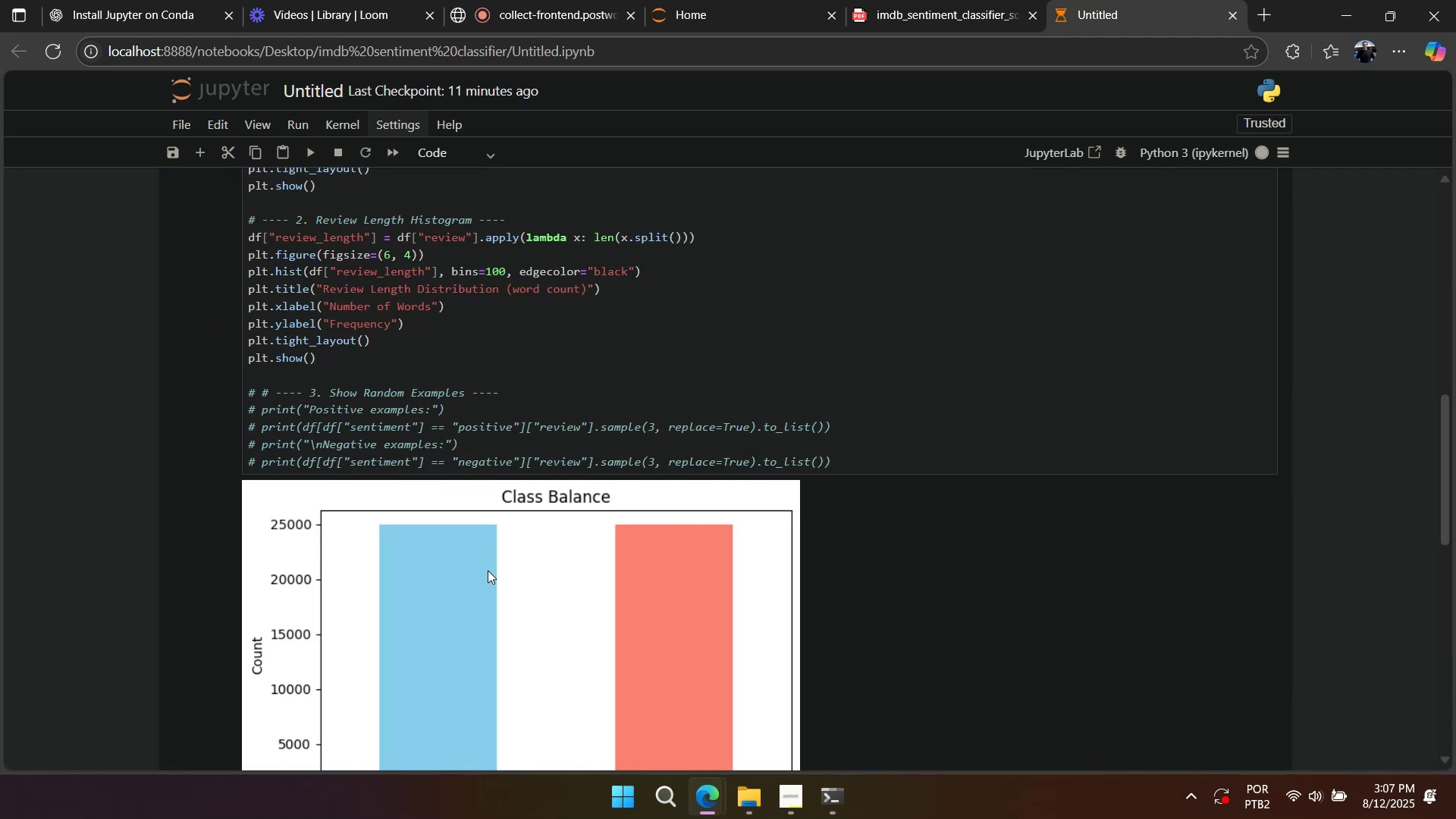 
scroll: coordinate [476, 501], scroll_direction: down, amount: 4.0
 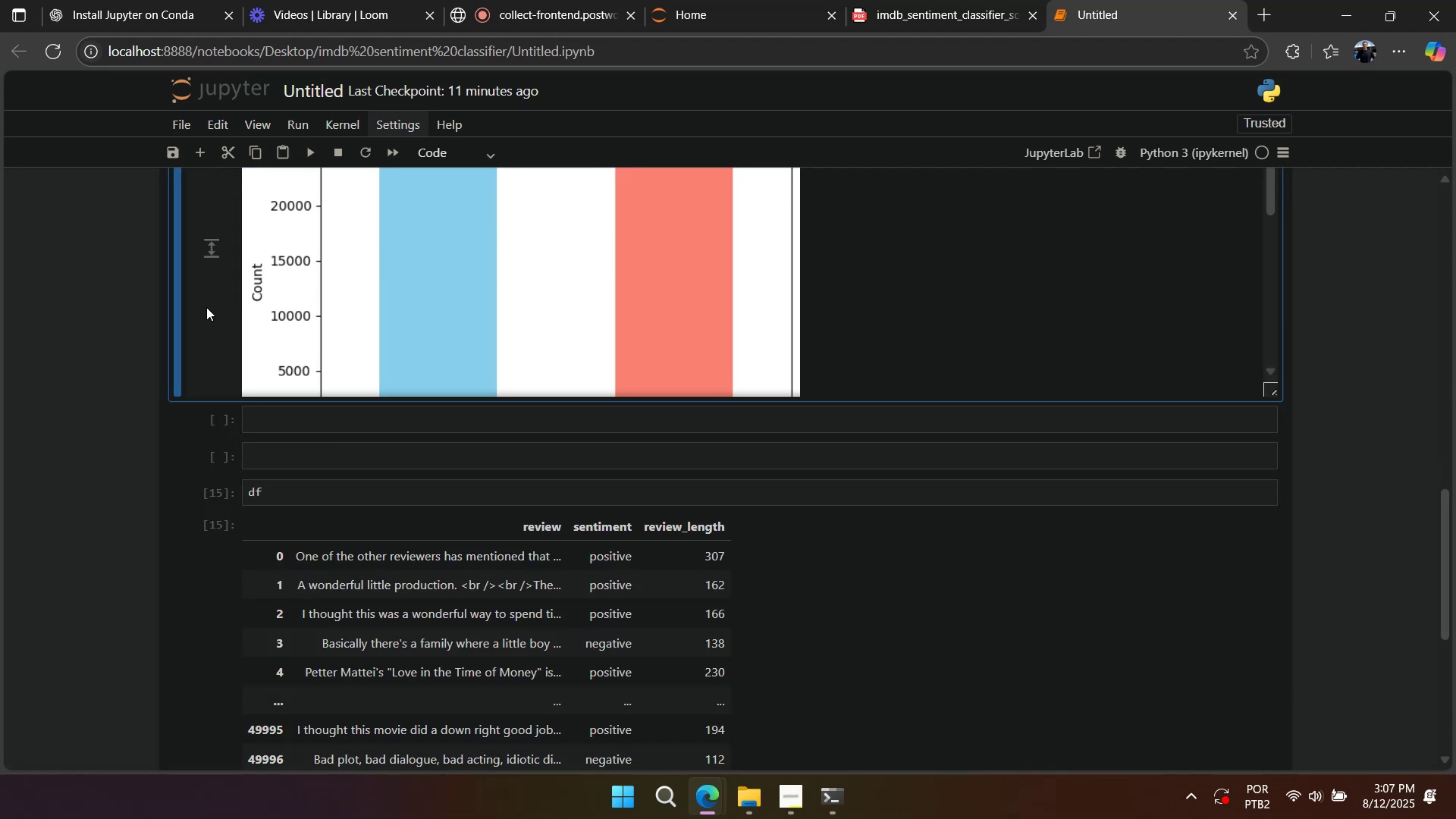 
double_click([206, 307])
 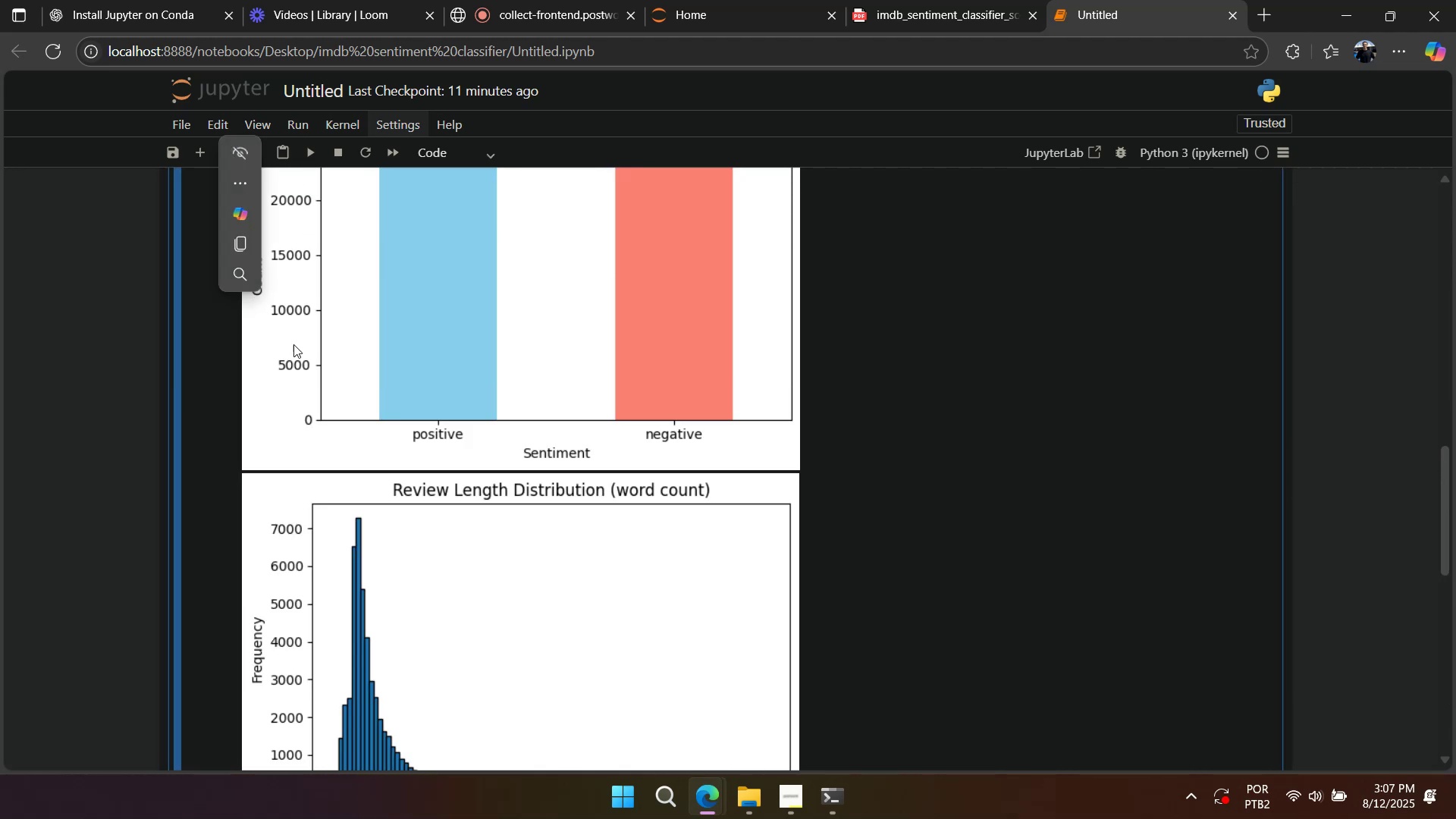 
scroll: coordinate [445, 397], scroll_direction: down, amount: 3.0
 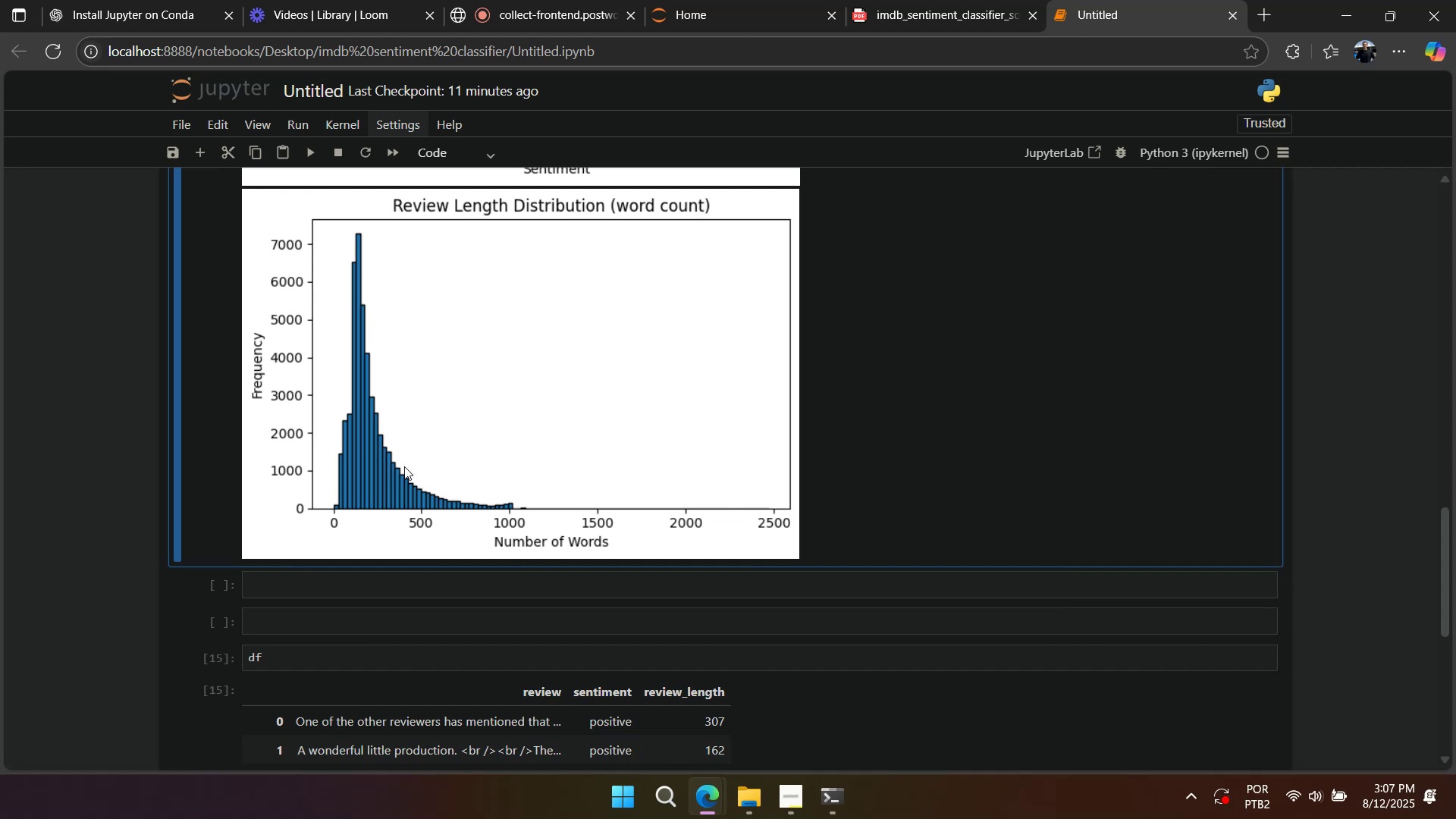 
scroll: coordinate [497, 478], scroll_direction: up, amount: 9.0
 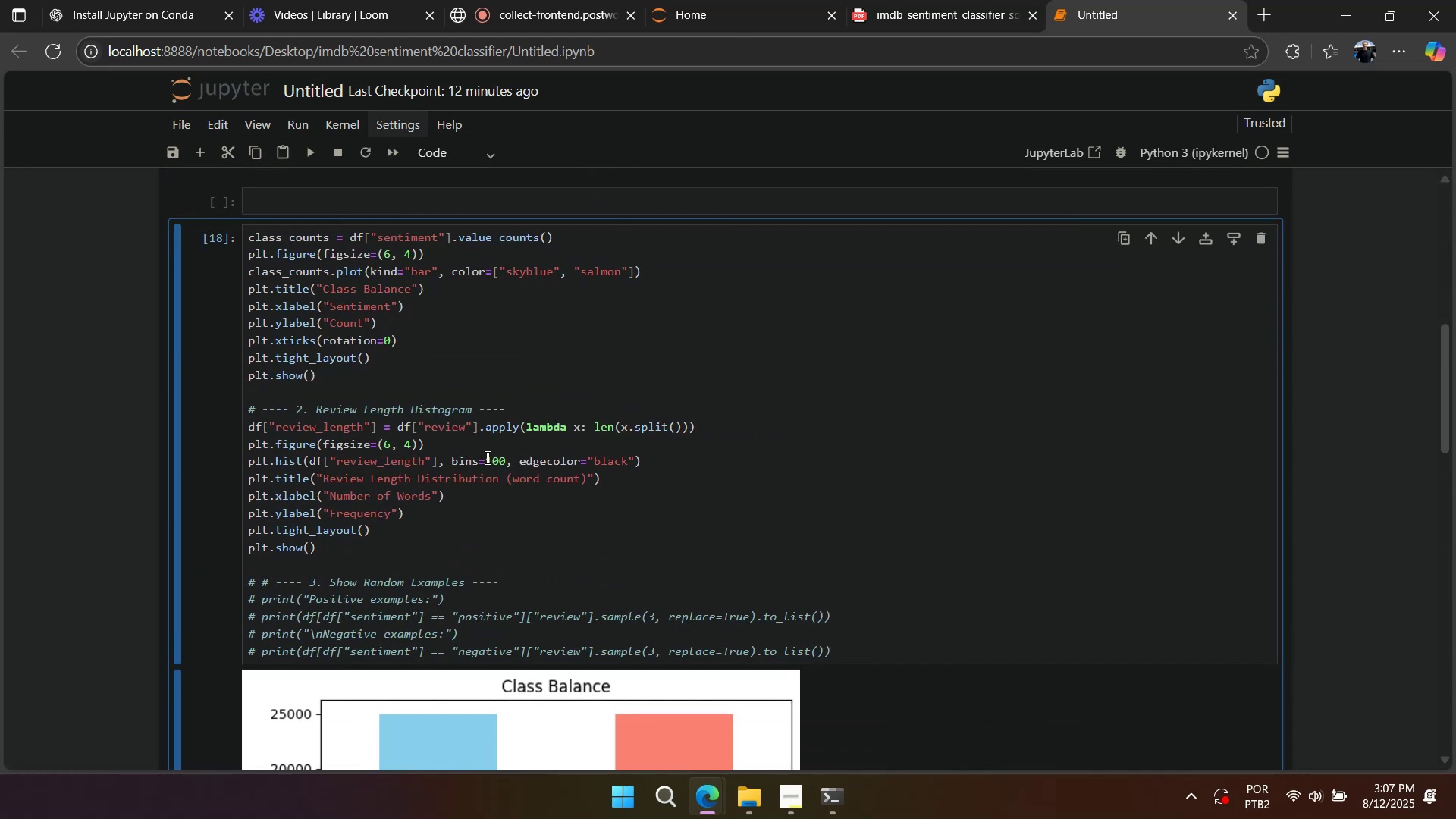 
double_click([490, 457])
 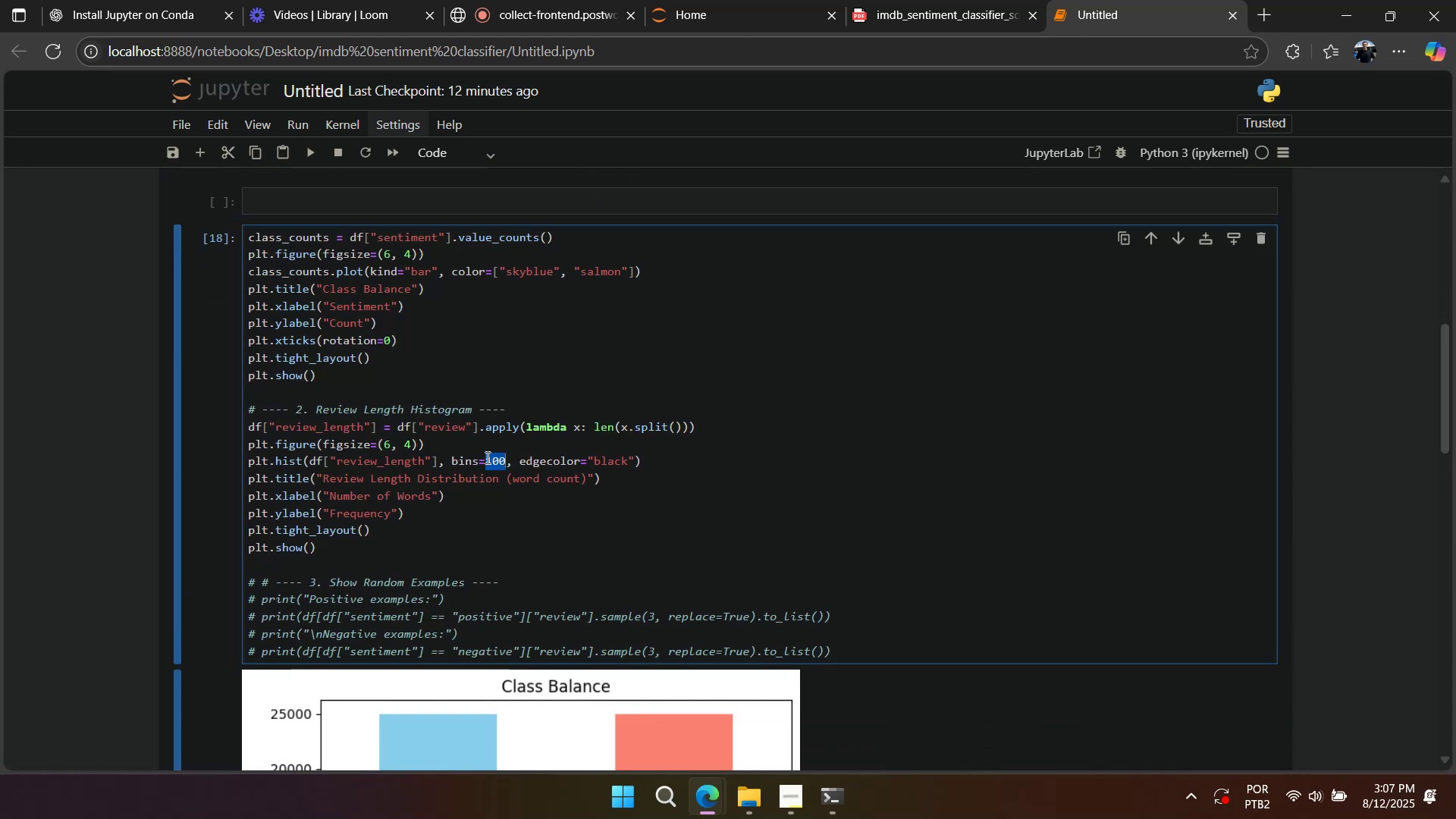 
key(Numpad2)
 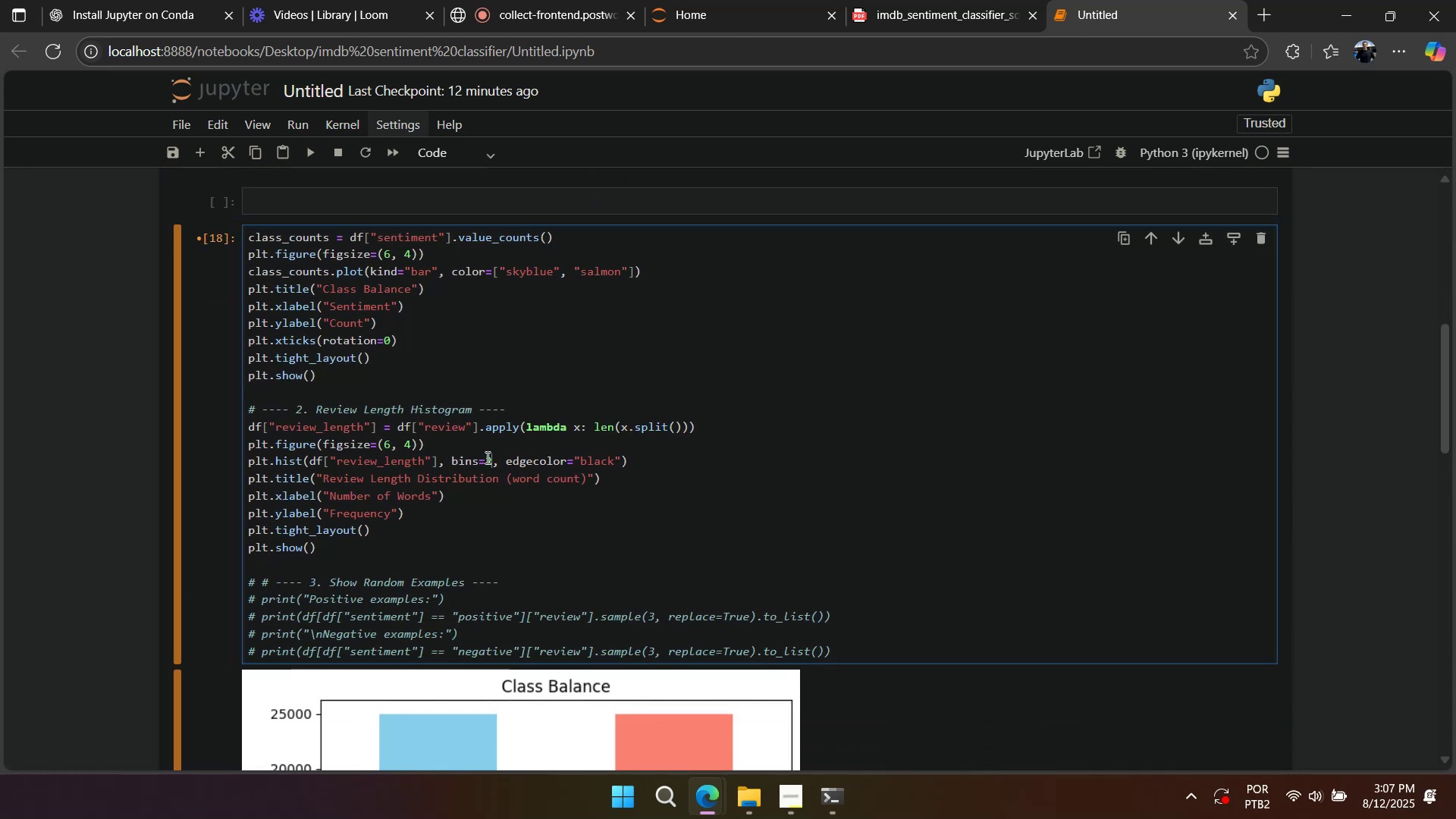 
key(Numpad0)
 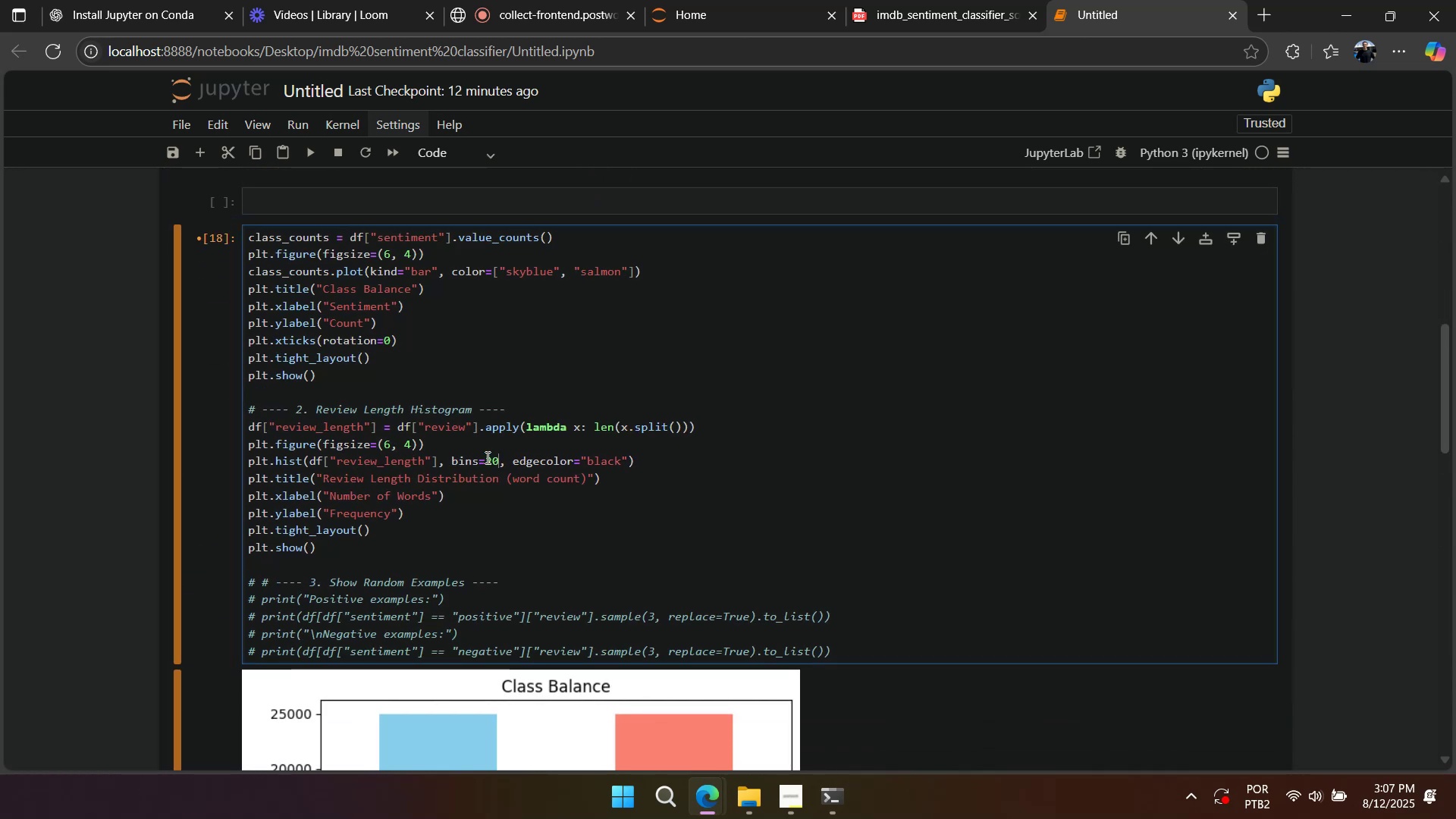 
key(Shift+Enter)
 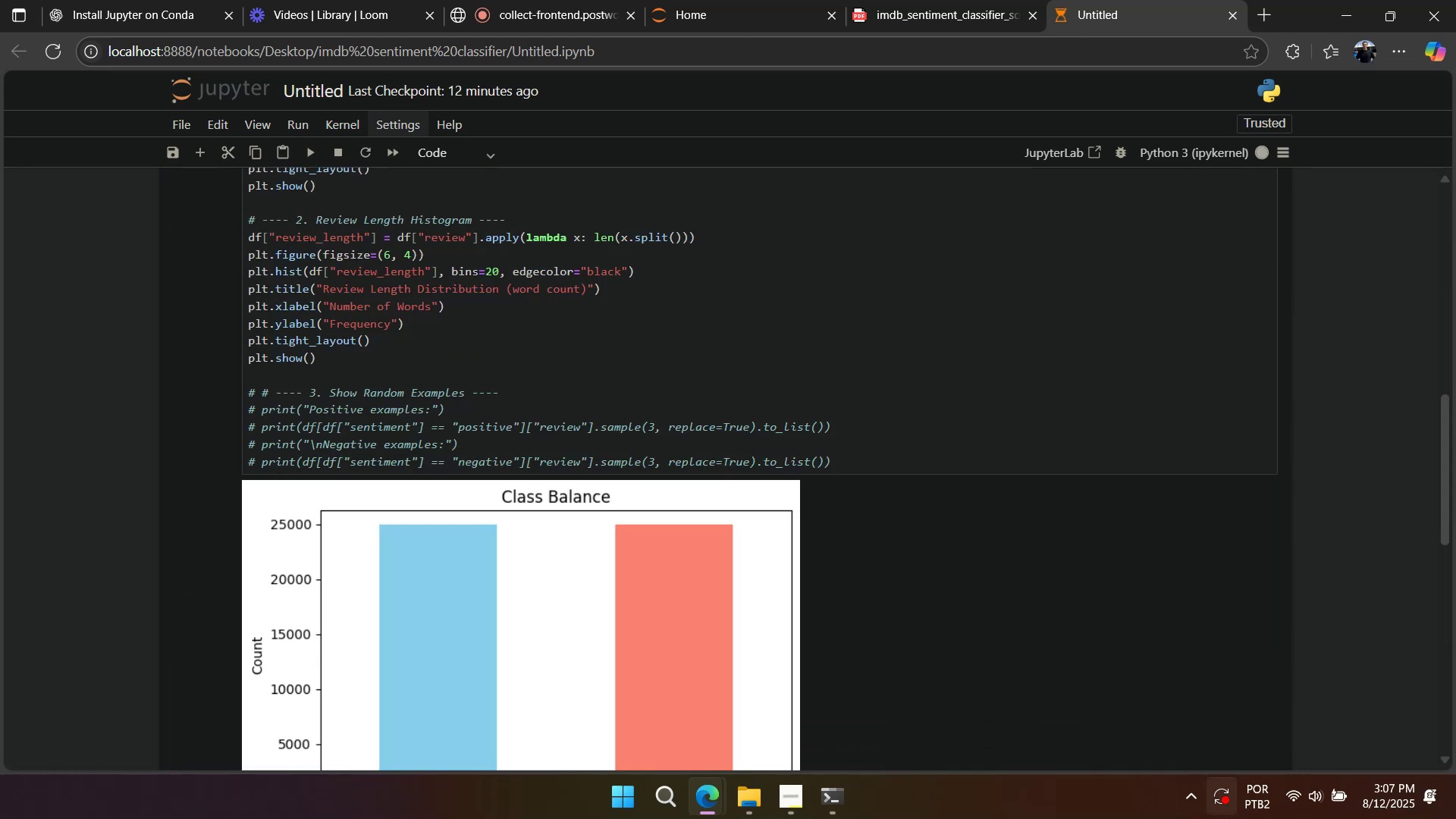 
scroll: coordinate [232, 453], scroll_direction: down, amount: 7.0
 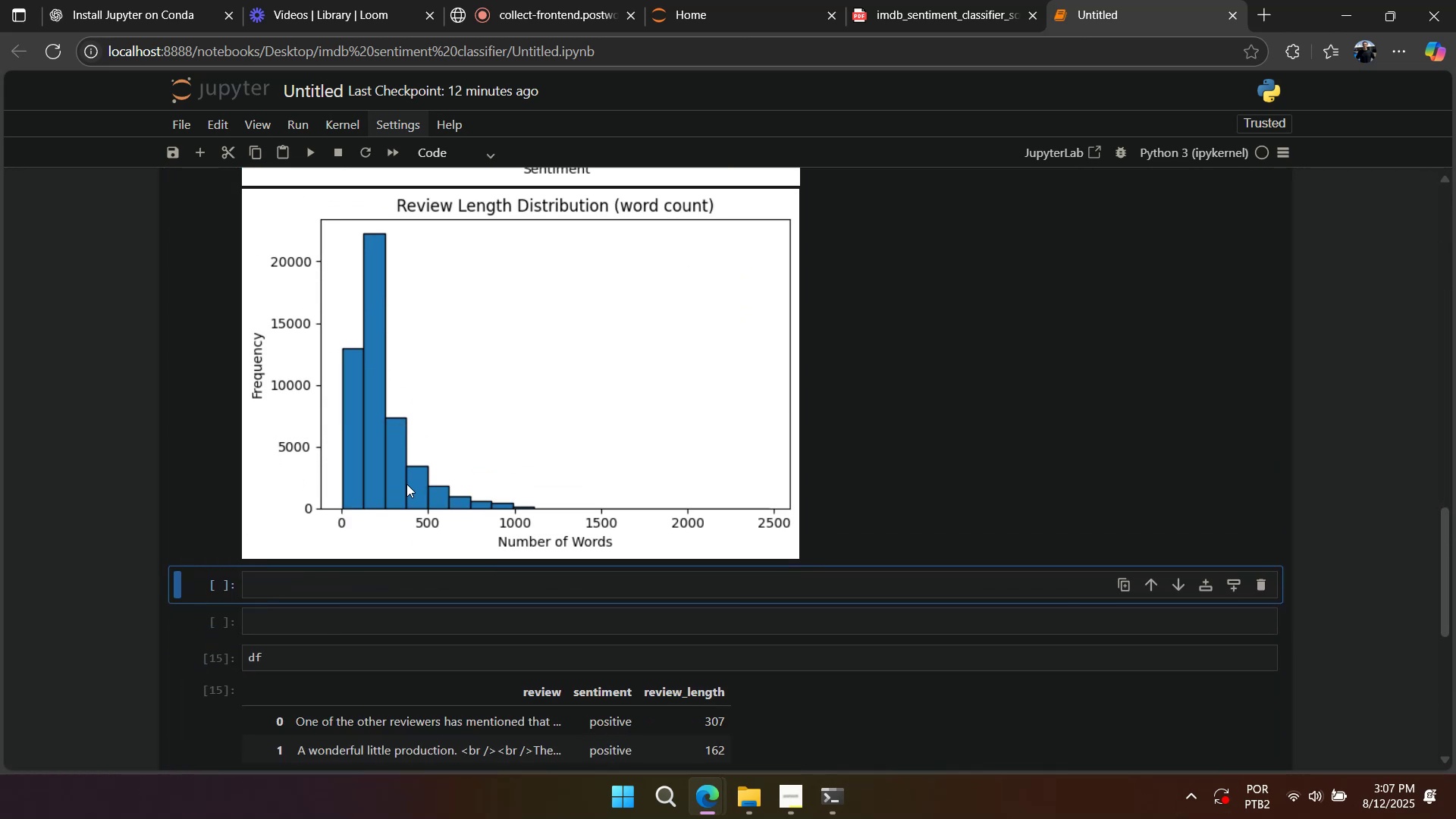 
scroll: coordinate [406, 501], scroll_direction: up, amount: 9.0
 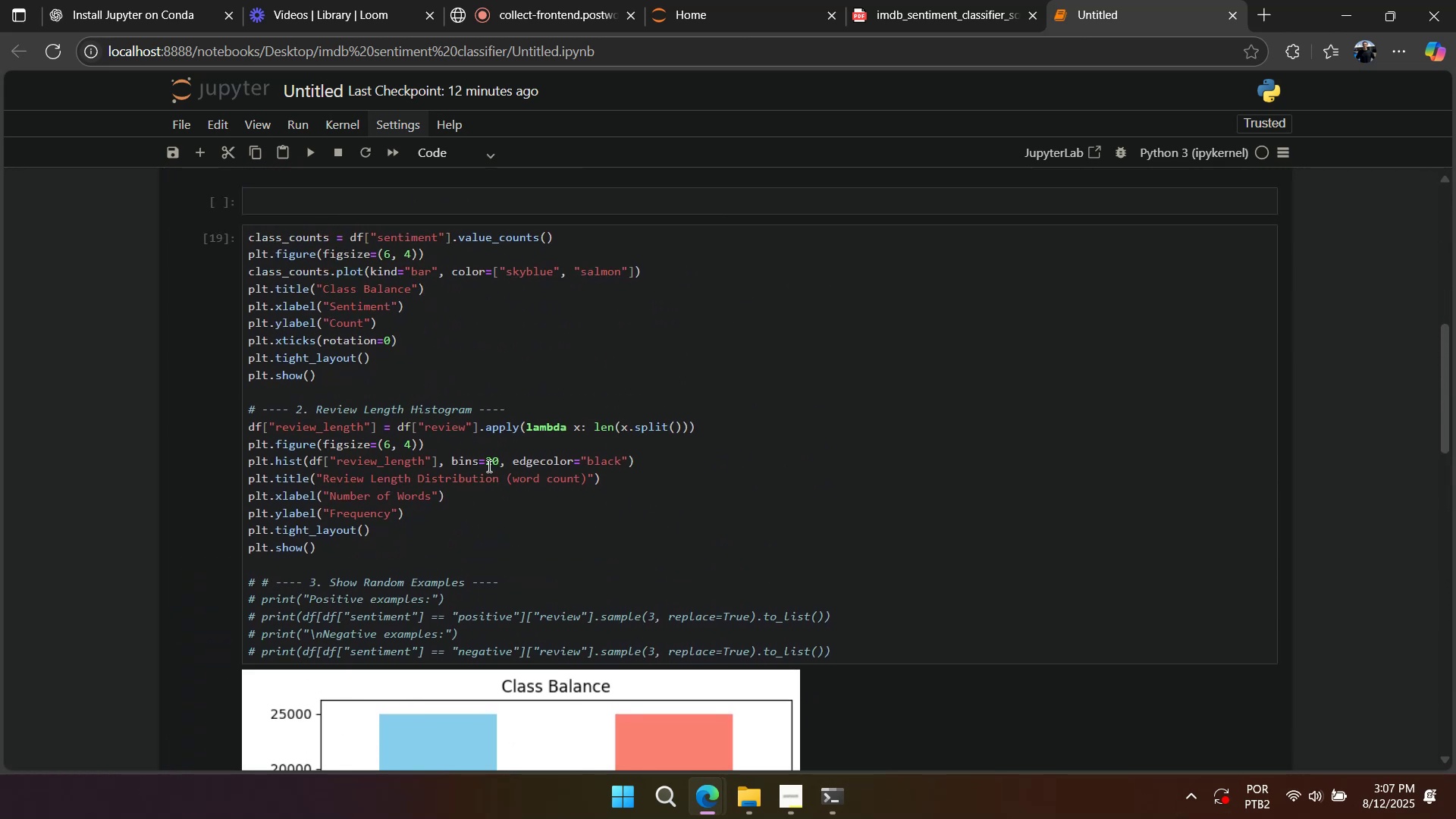 
double_click([488, 466])
 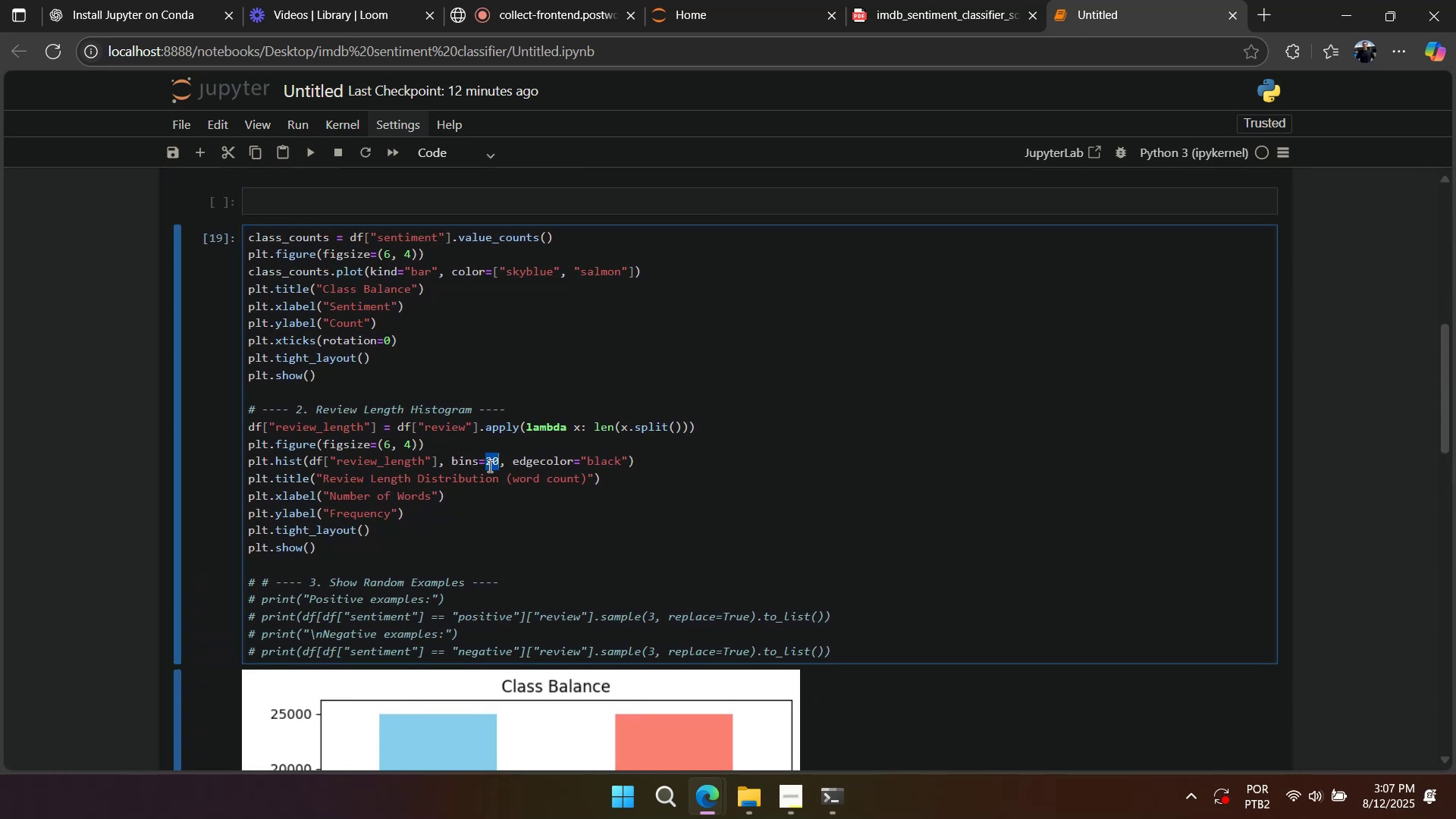 
key(Numpad5)
 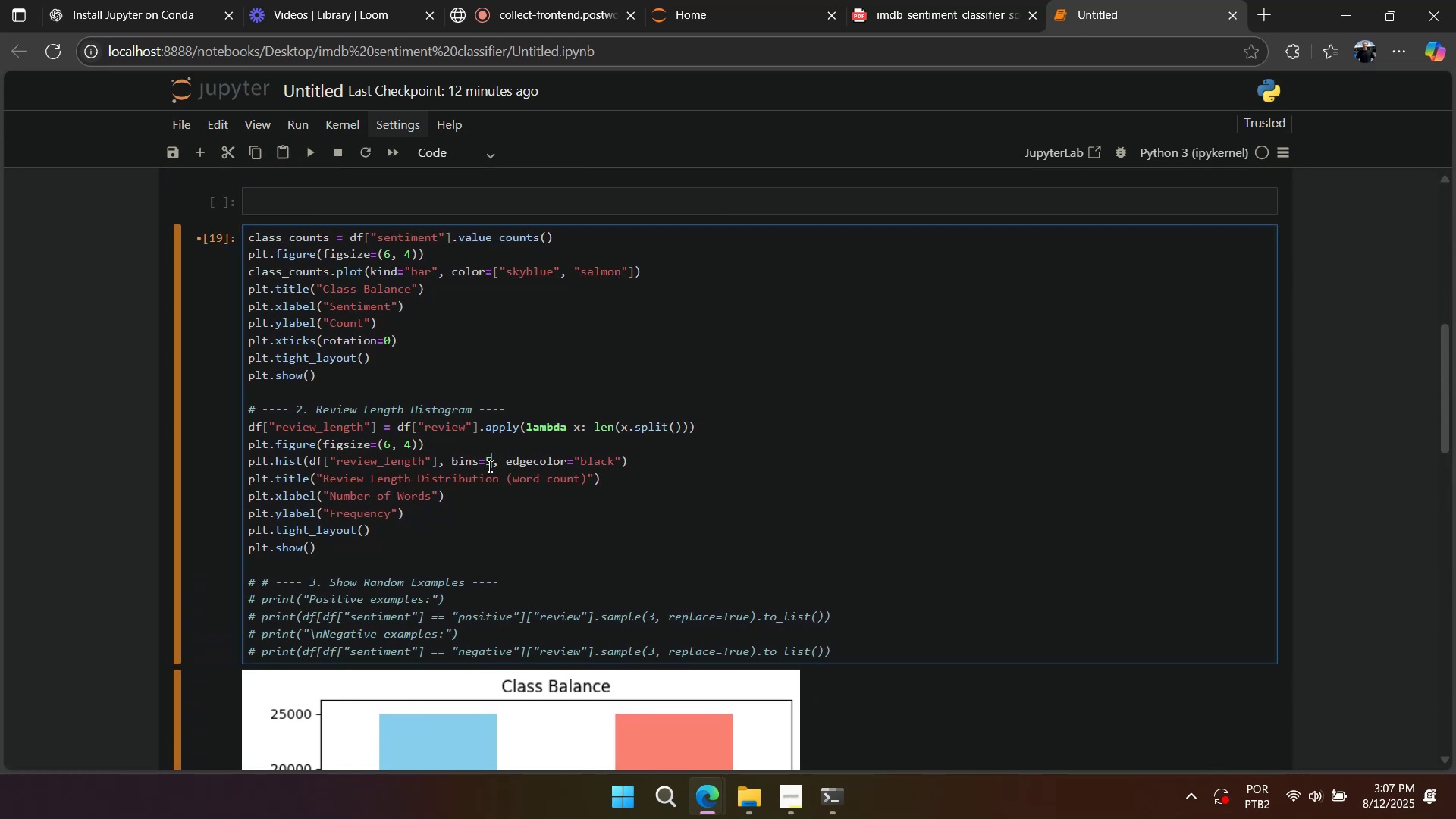 
key(Numpad0)
 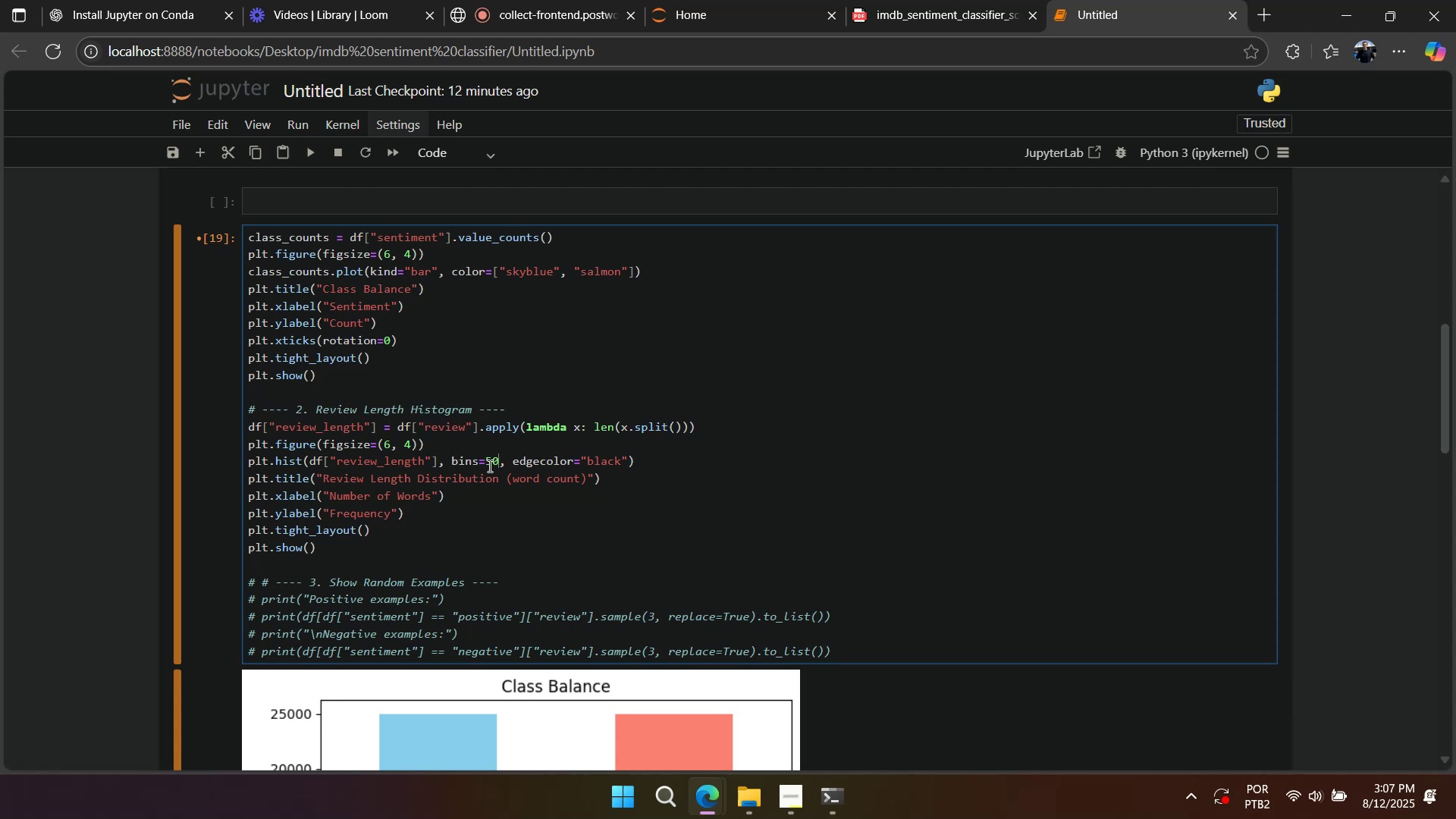 
key(Shift+Enter)
 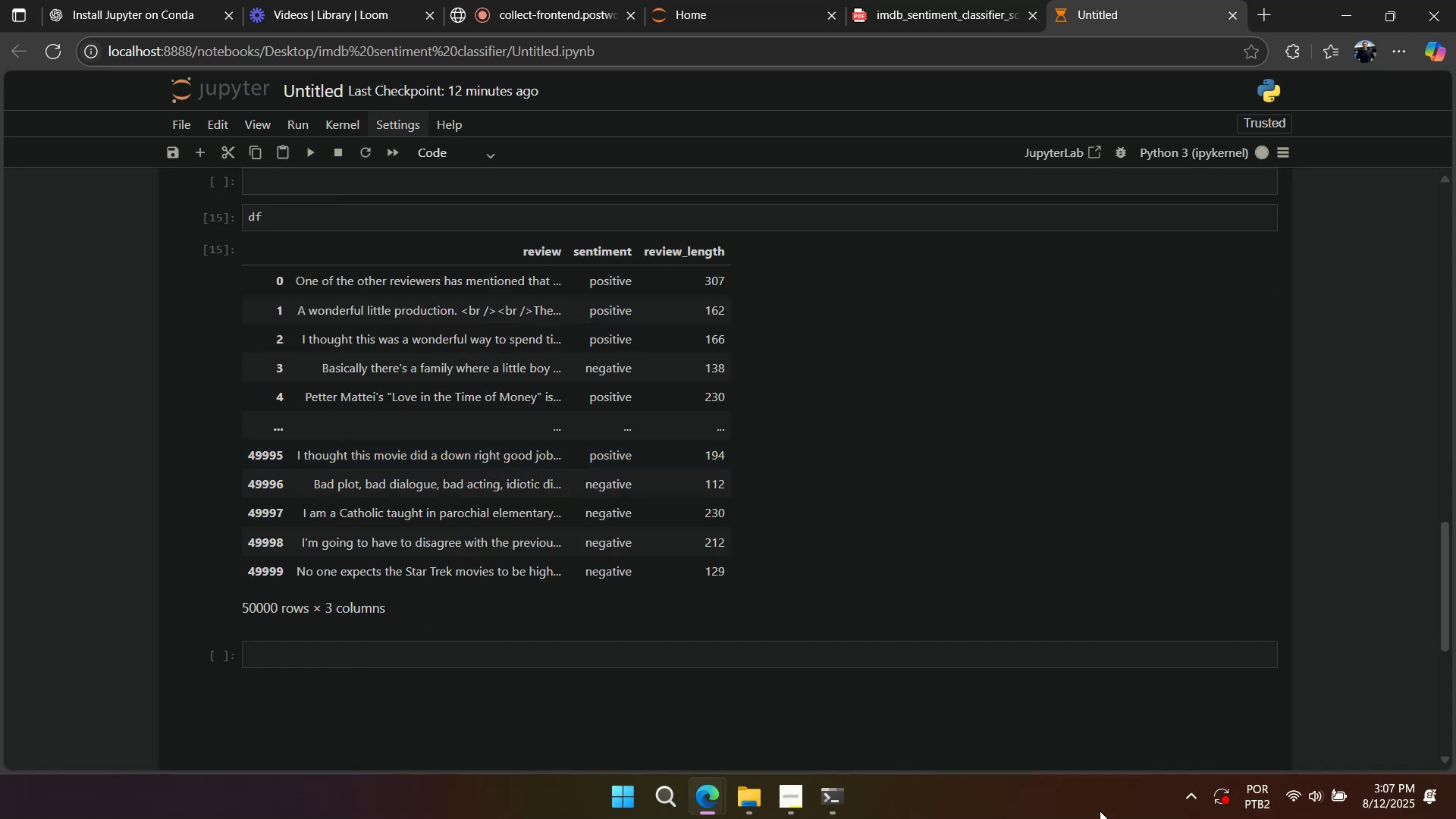 
scroll: coordinate [553, 588], scroll_direction: up, amount: 6.0
 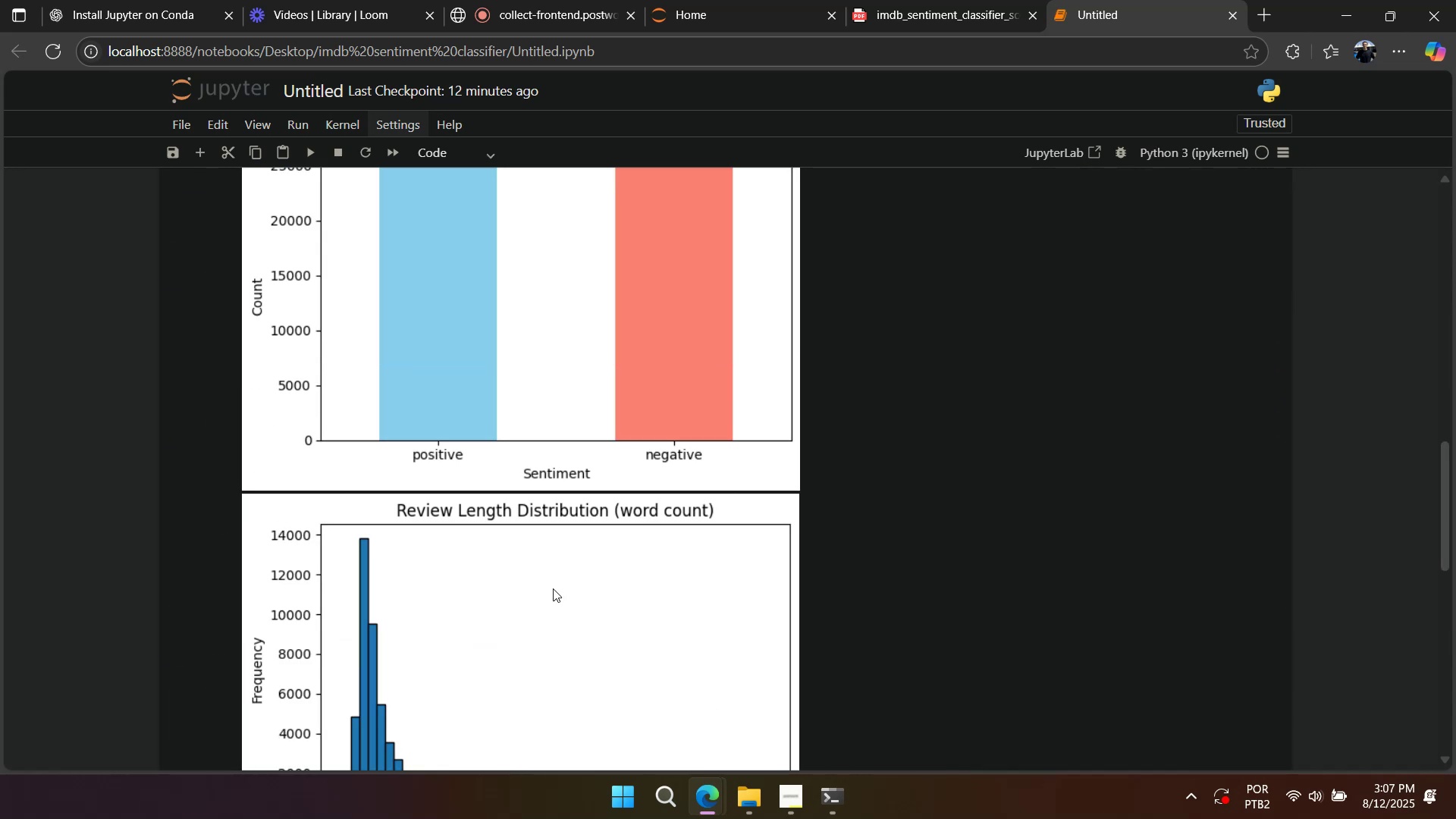 
scroll: coordinate [457, 600], scroll_direction: down, amount: 6.0
 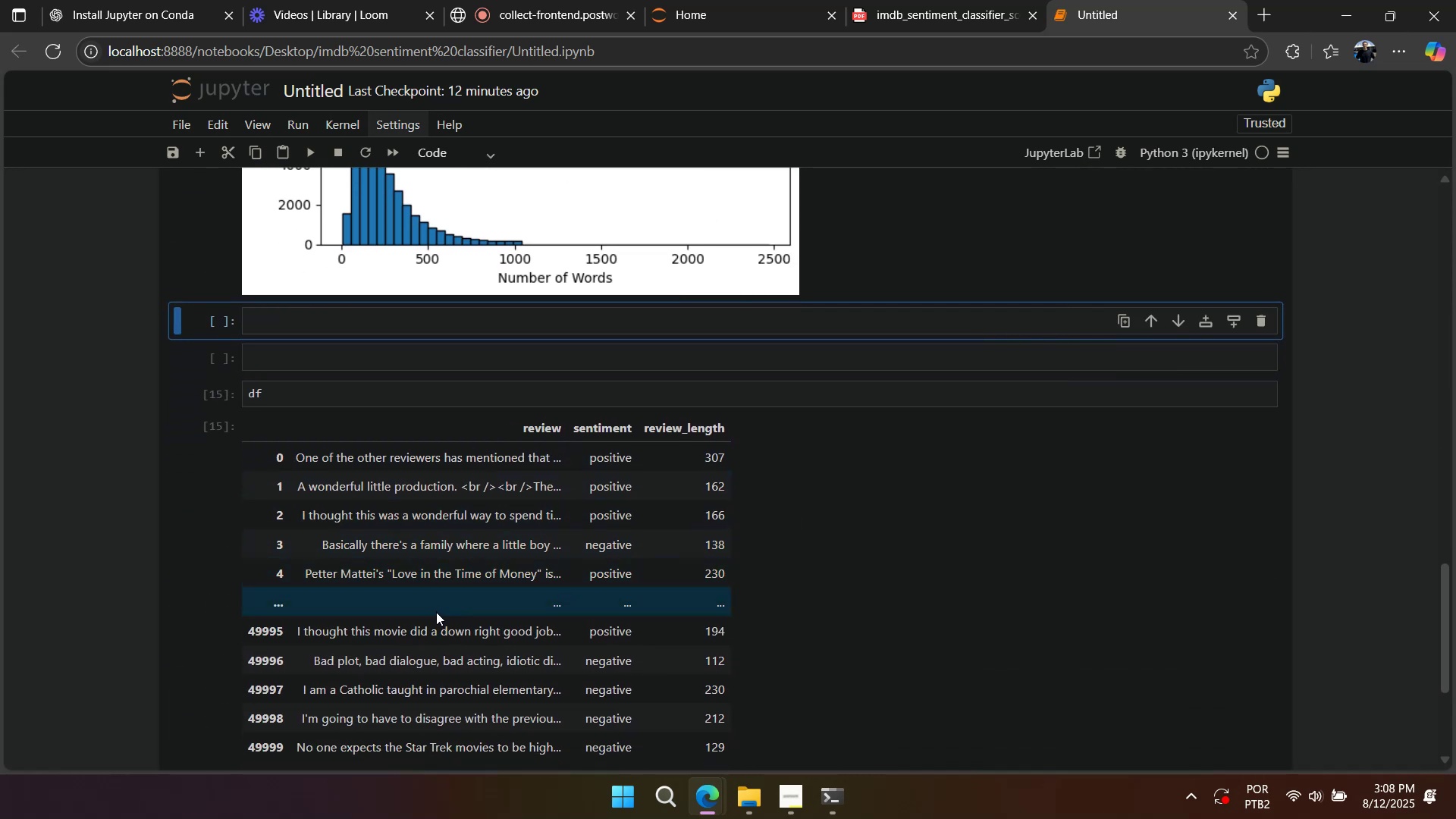 
left_click([349, 399])
 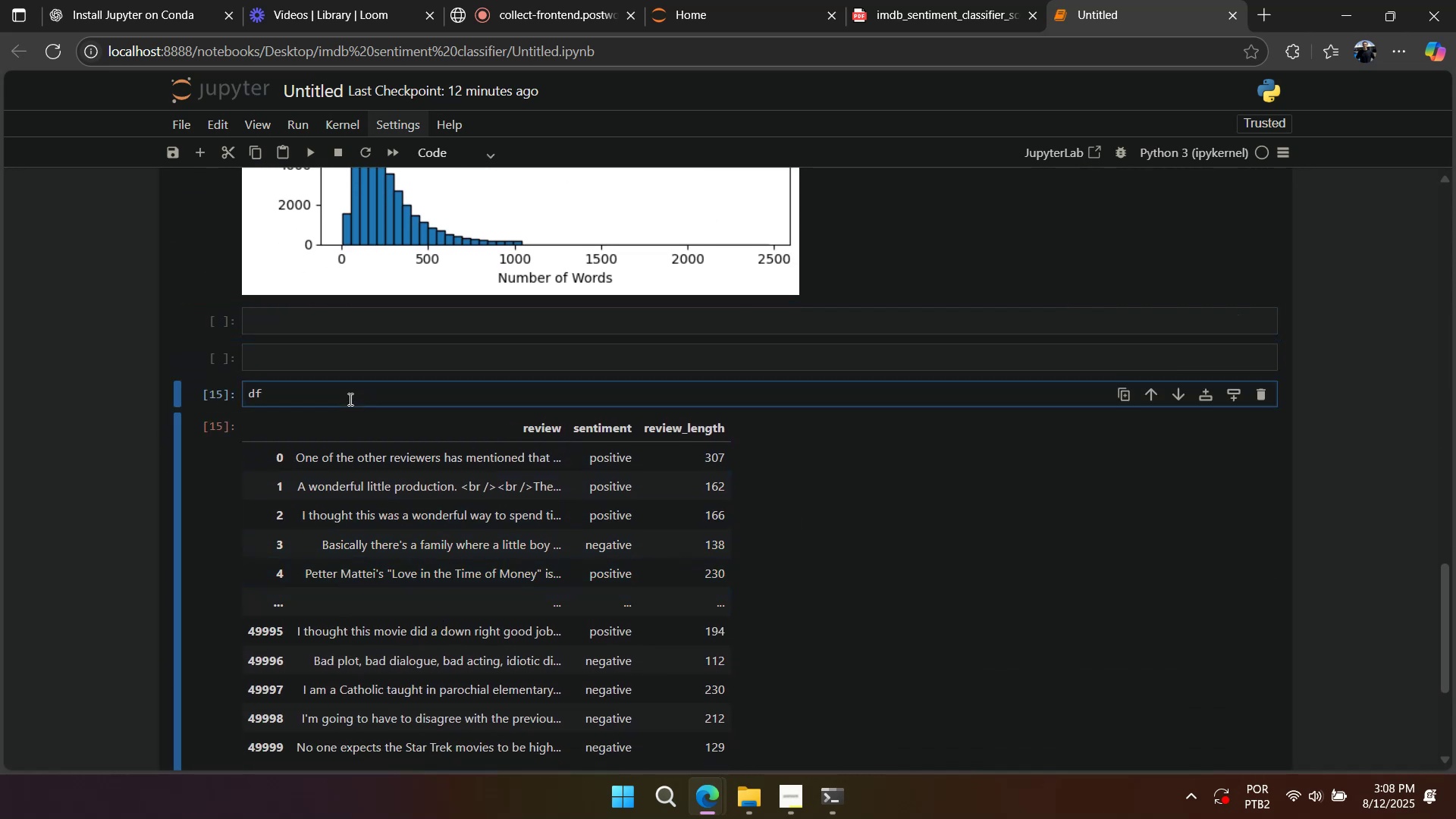 
type(]` )
key(Backspace)
type(sentim)
key(Backspace)
key(Backspace)
key(Backspace)
key(Backspace)
key(Backspace)
key(Backspace)
key(Backspace)
key(Backspace)
type(]df]` )
key(Backspace)
type(sentiment`\==`positive`\ )
key(Backspace)
type(.iloc]1\)
 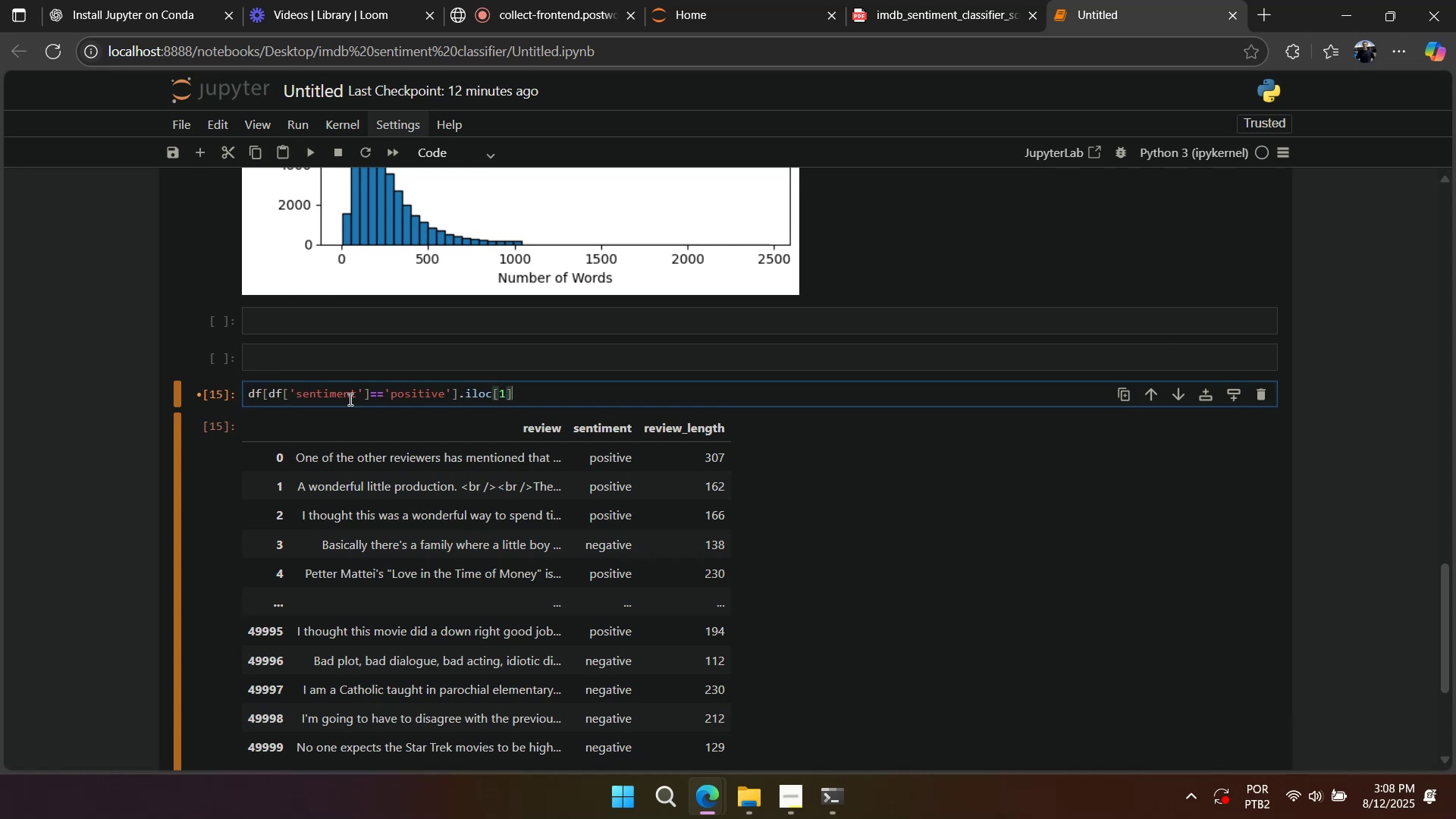 
key(Shift+Enter)
 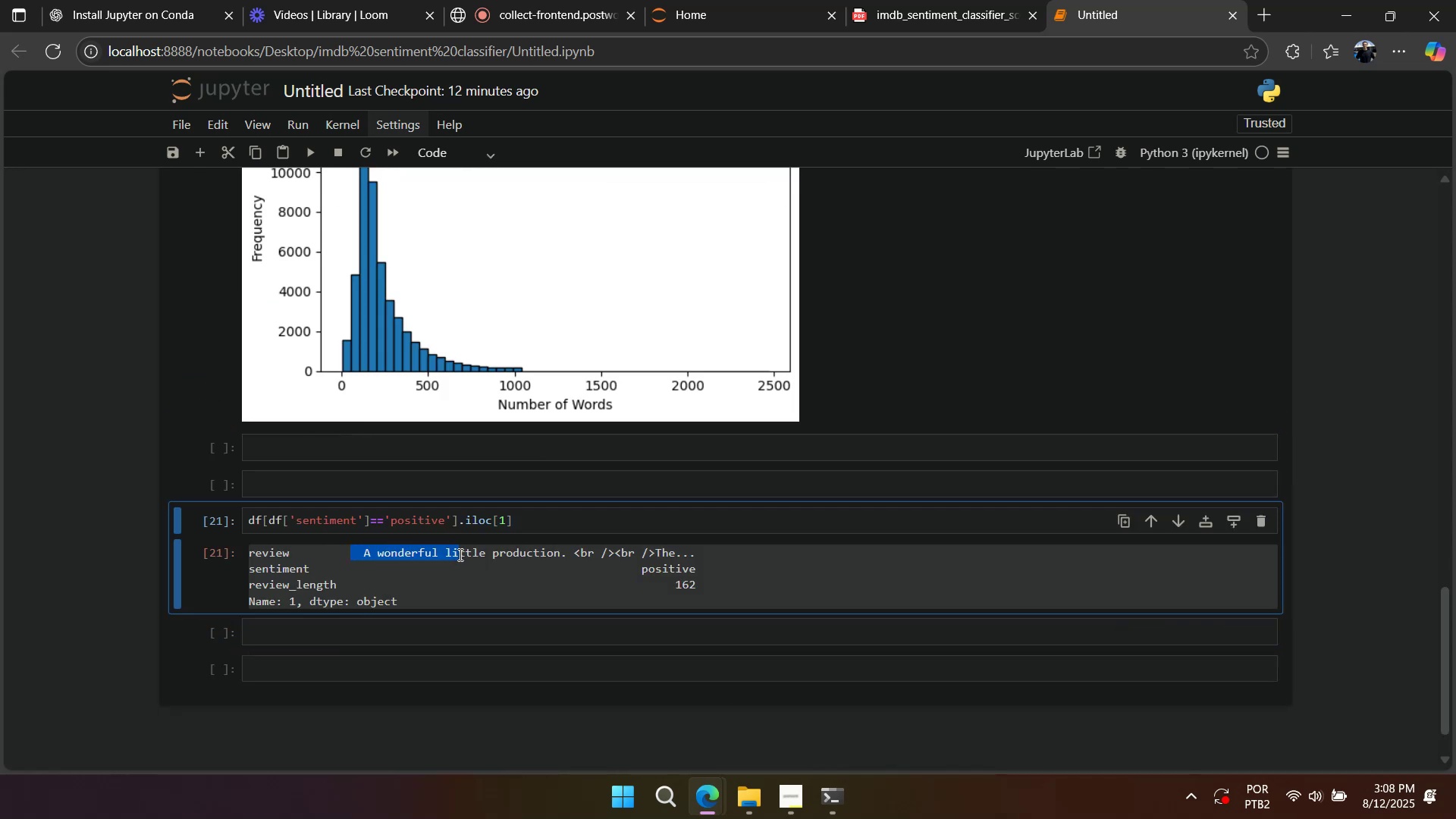 
left_click([472, 528])
 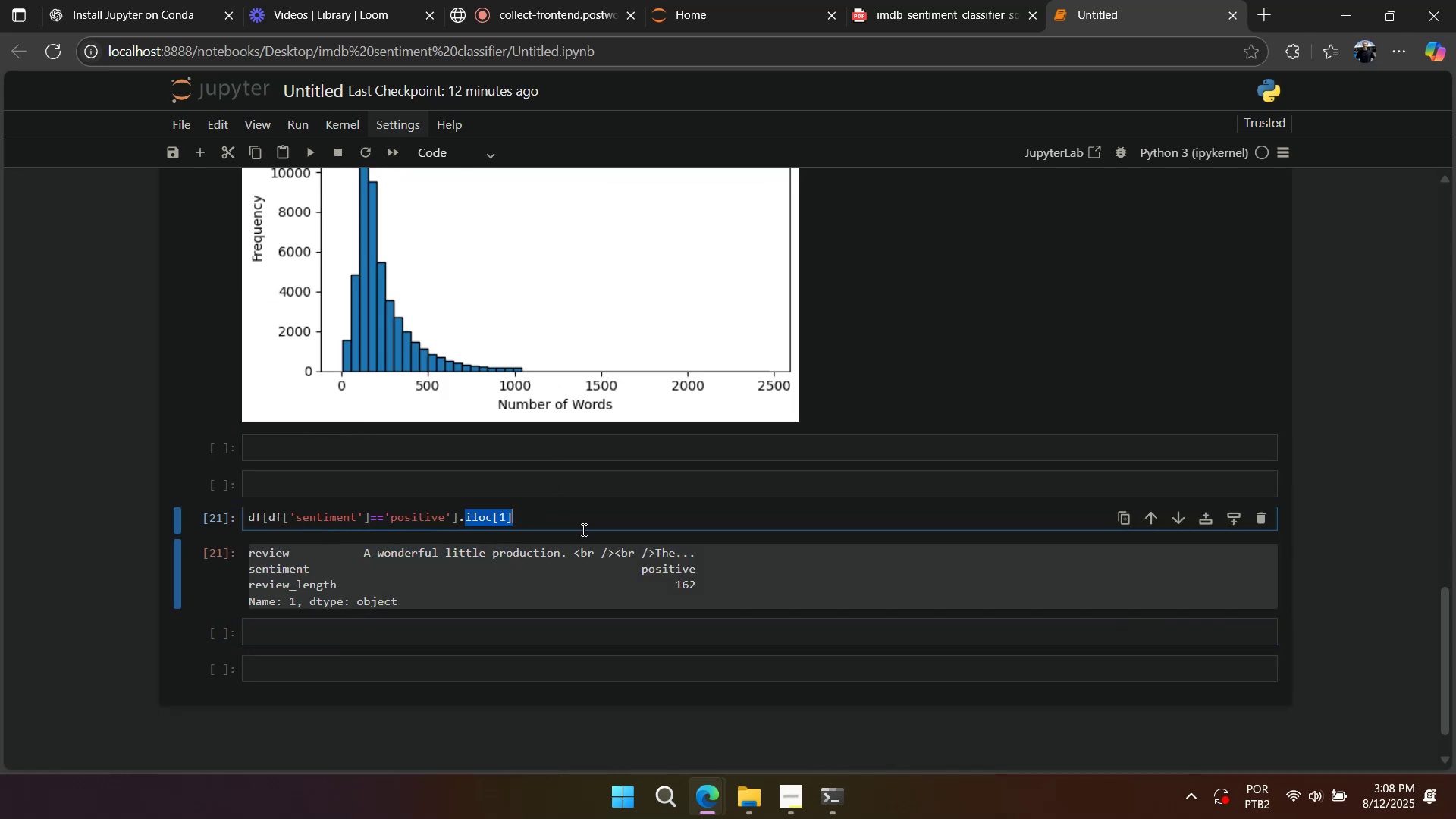 
key(Backspace)
 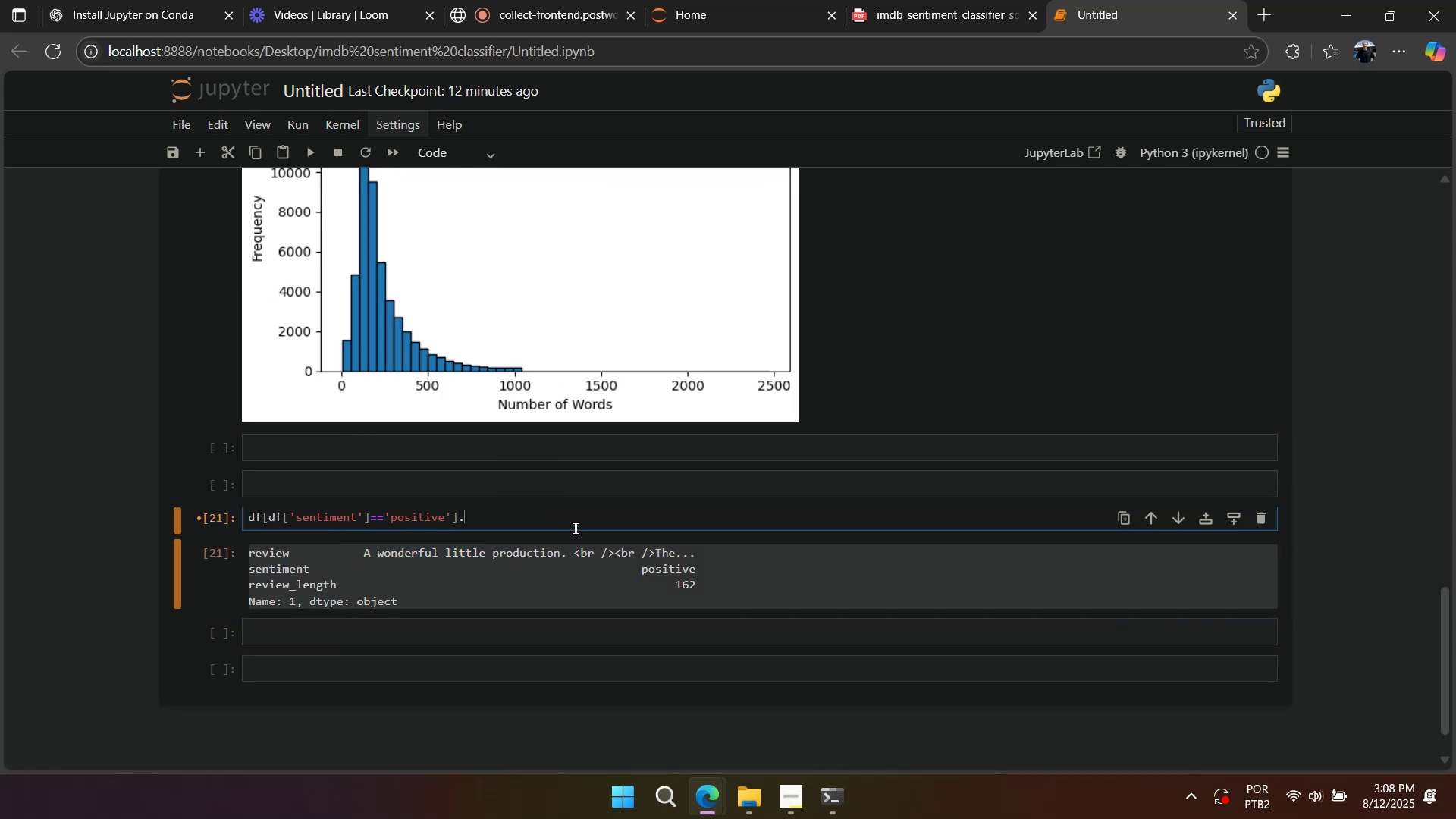 
key(Backspace)
 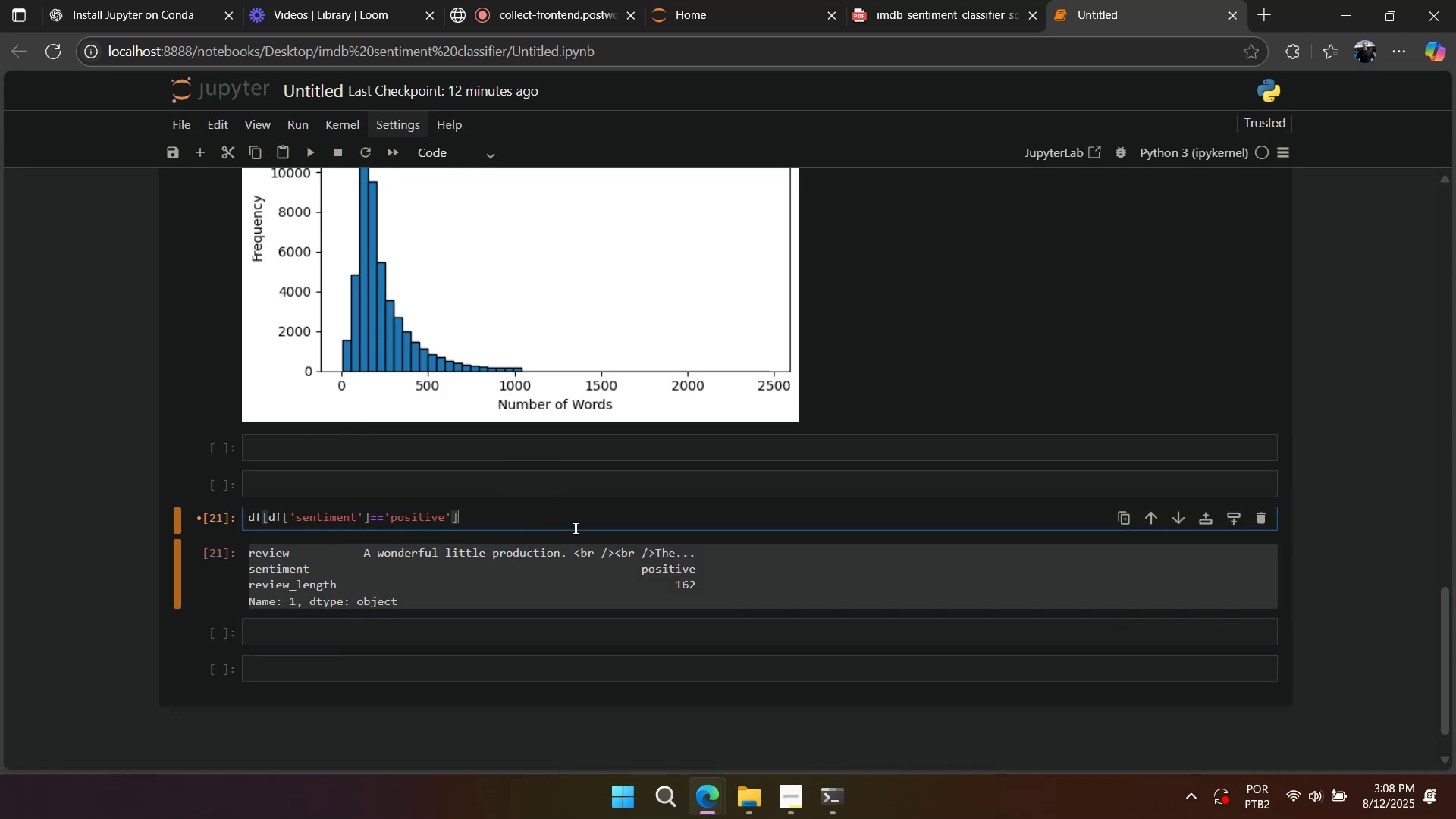 
key(Shift+Enter)
 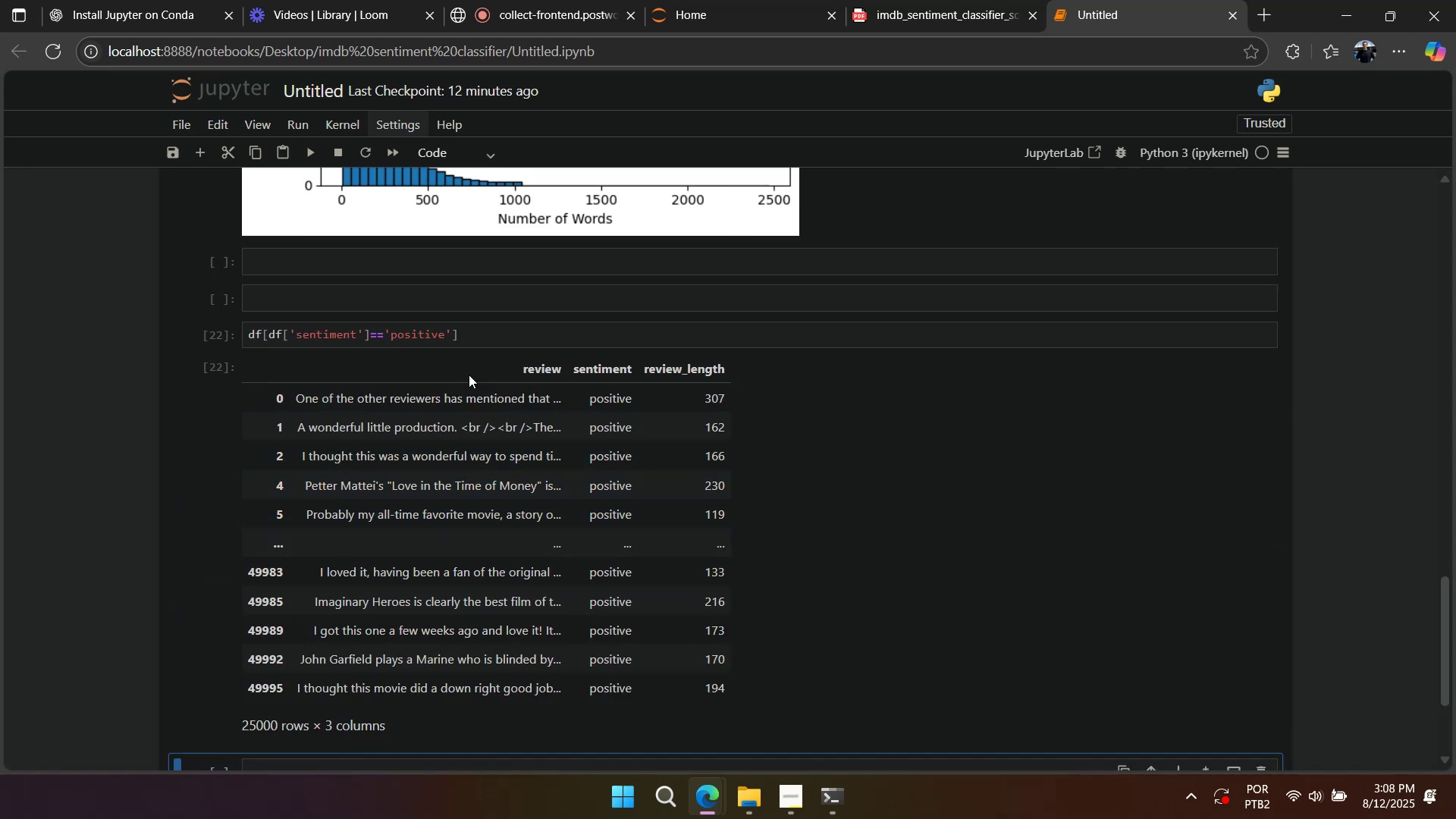 
left_click([488, 343])
 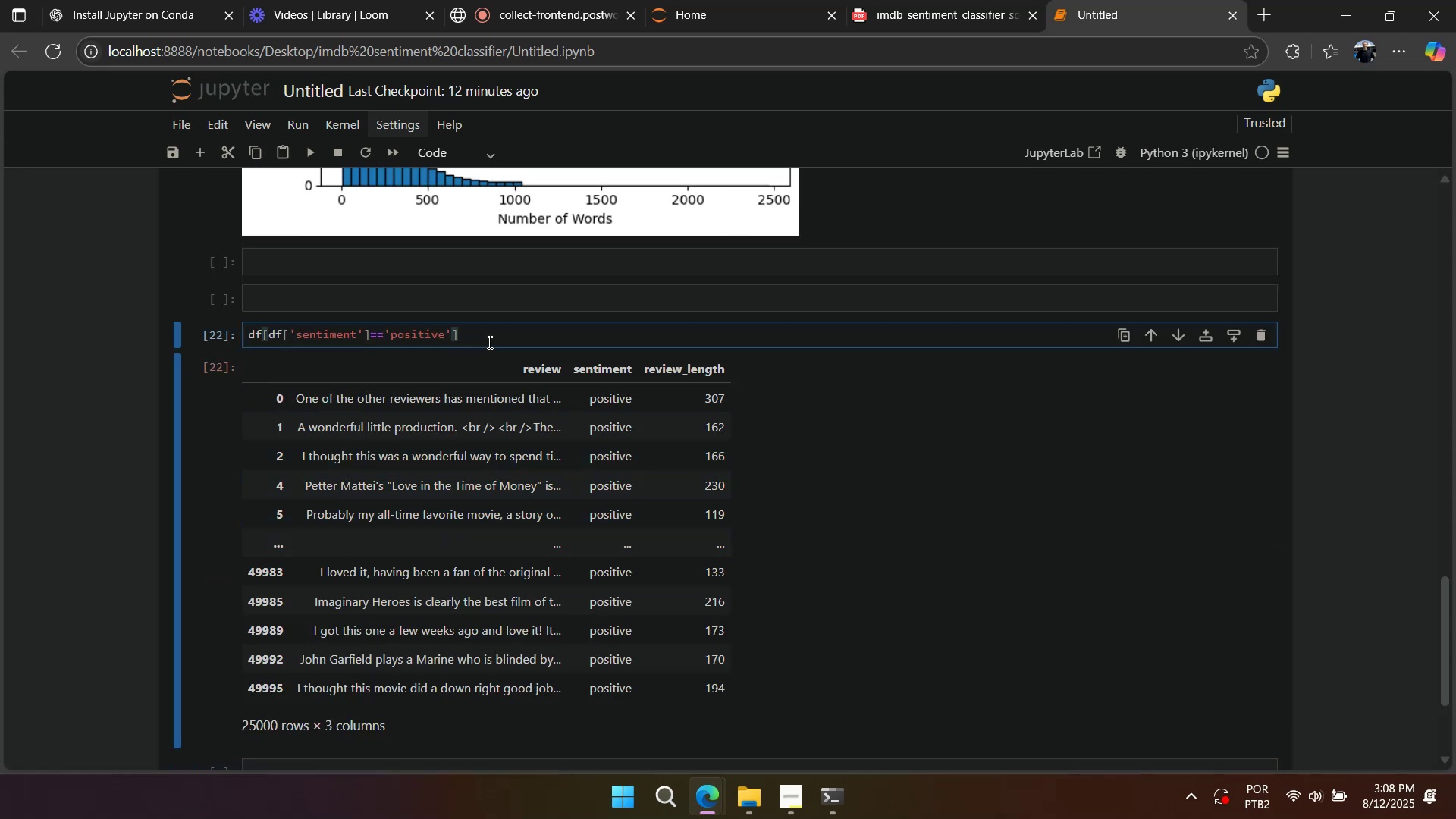 
type(]\)
key(Backspace)
type(` )
key(Backspace)
type(review\)
key(Backspace)
type(`\)
 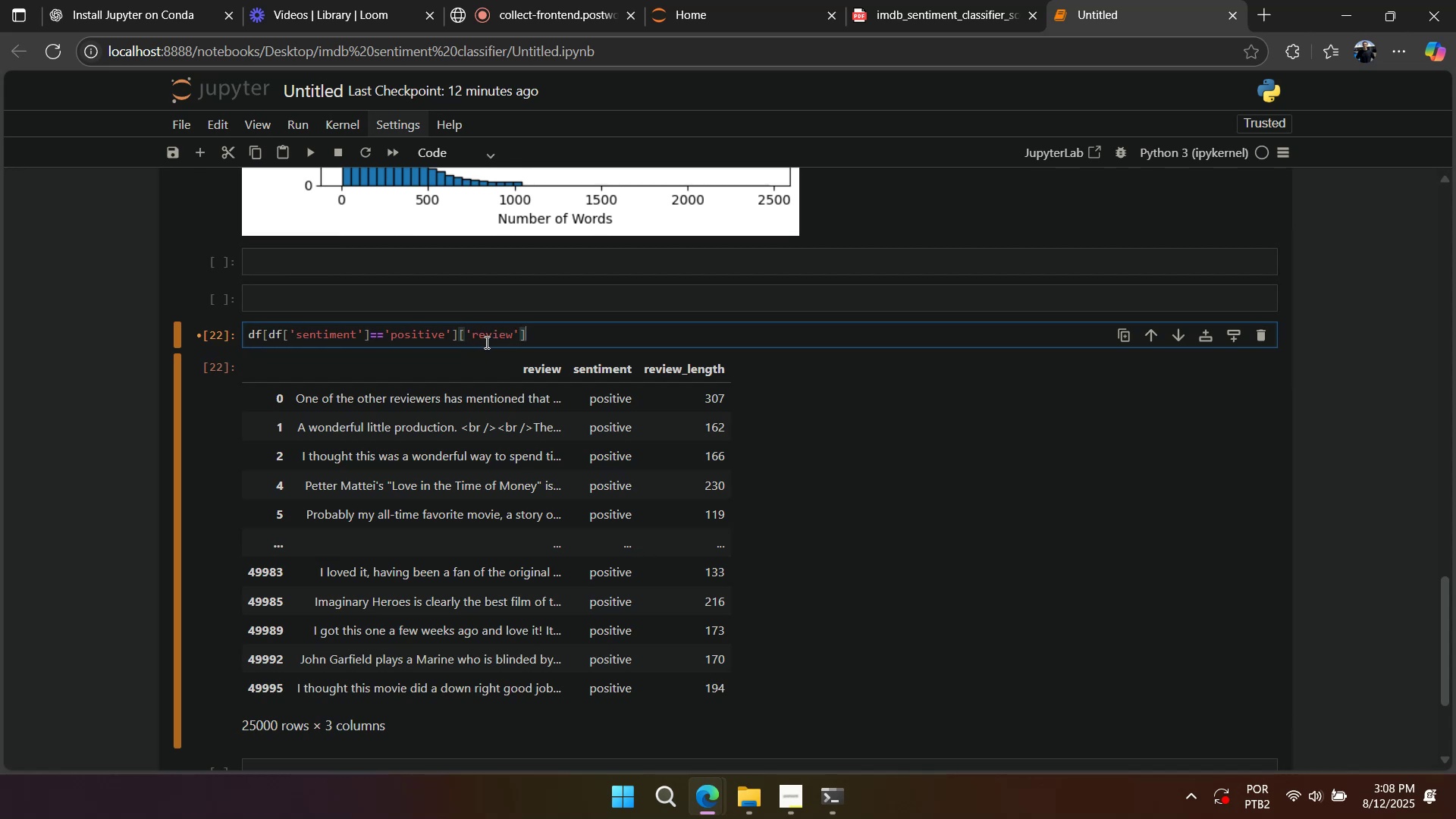 
key(Shift+Enter)
 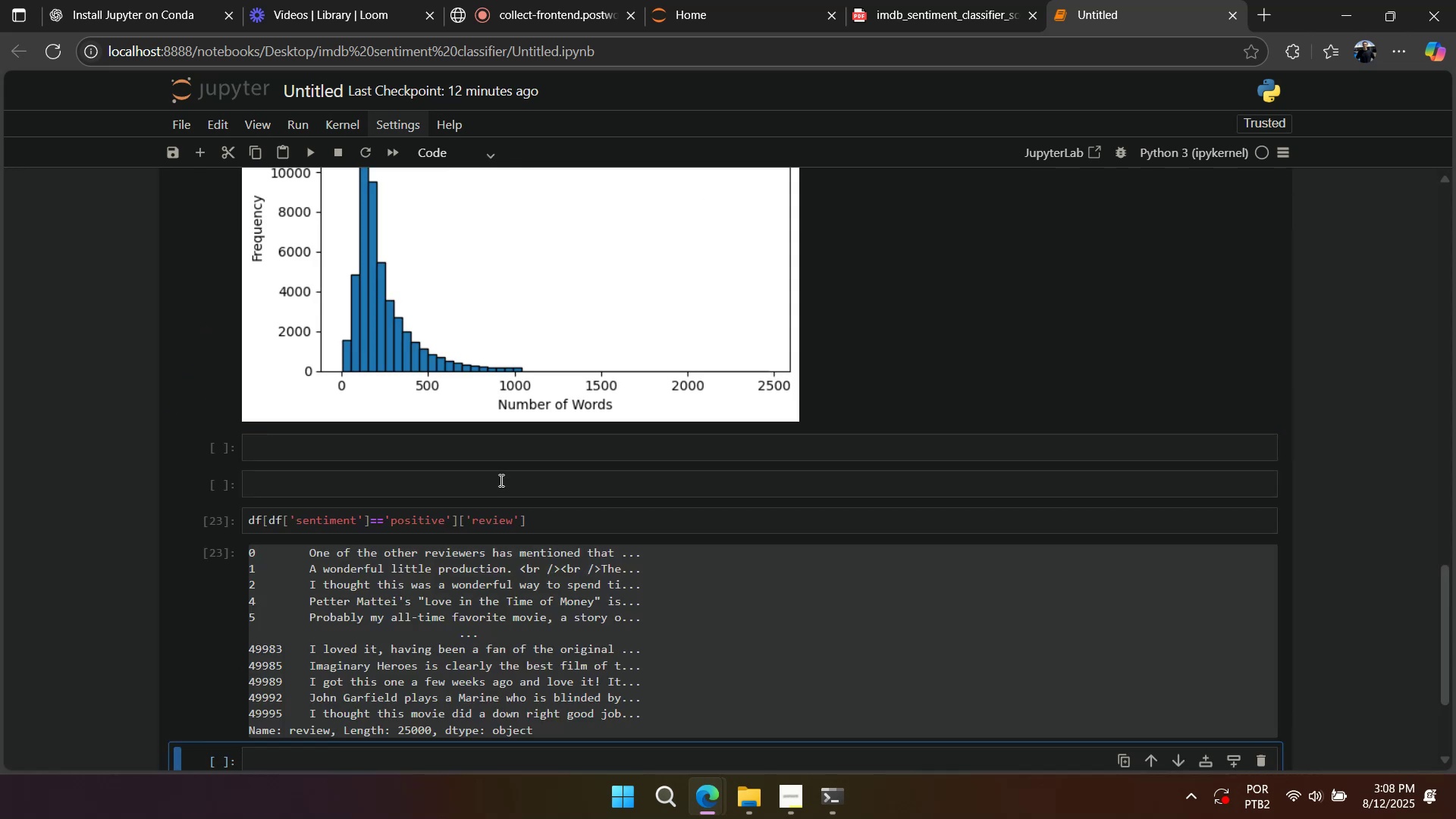 
left_click([533, 522])
 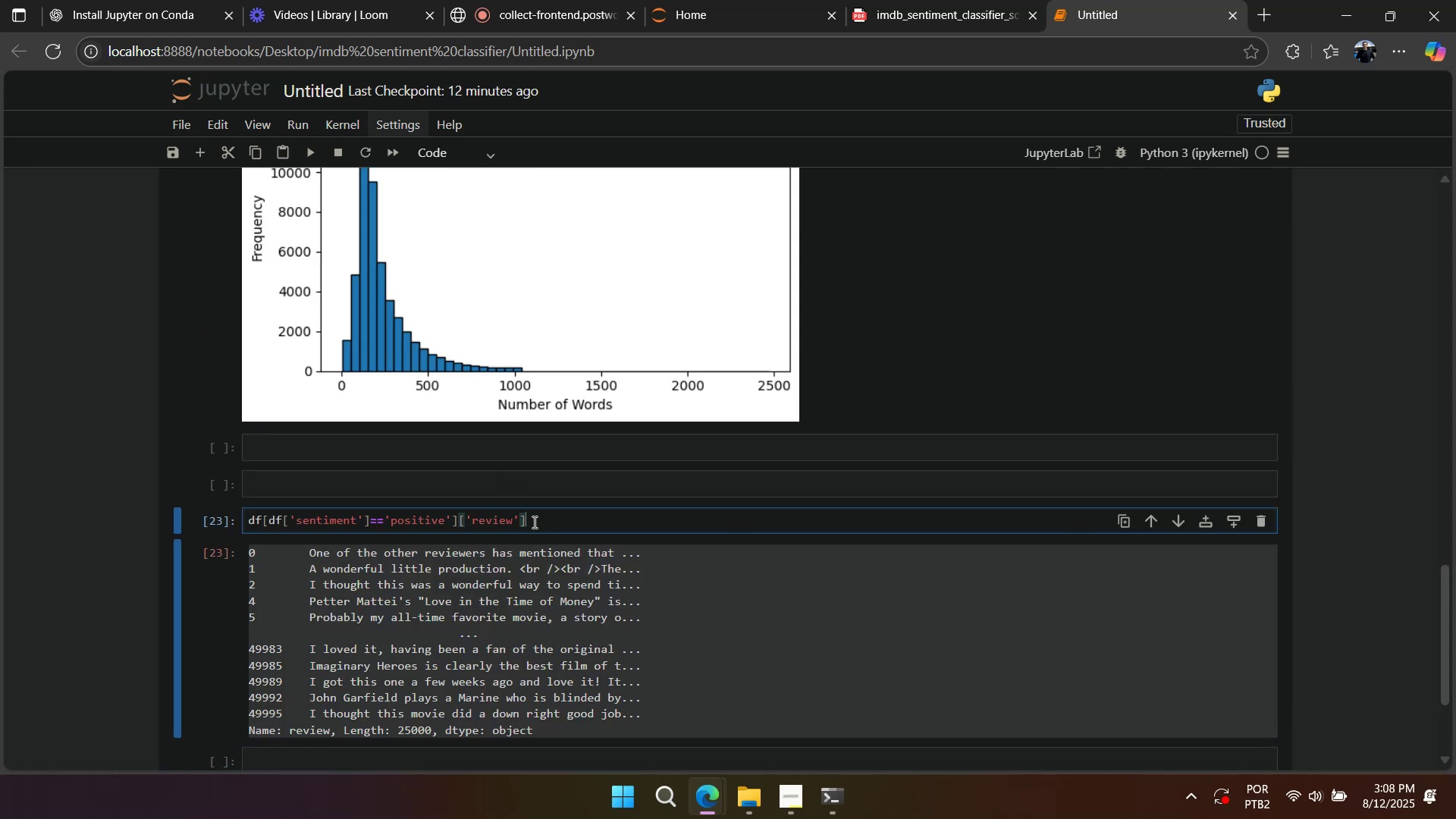 
key(BracketRight)
 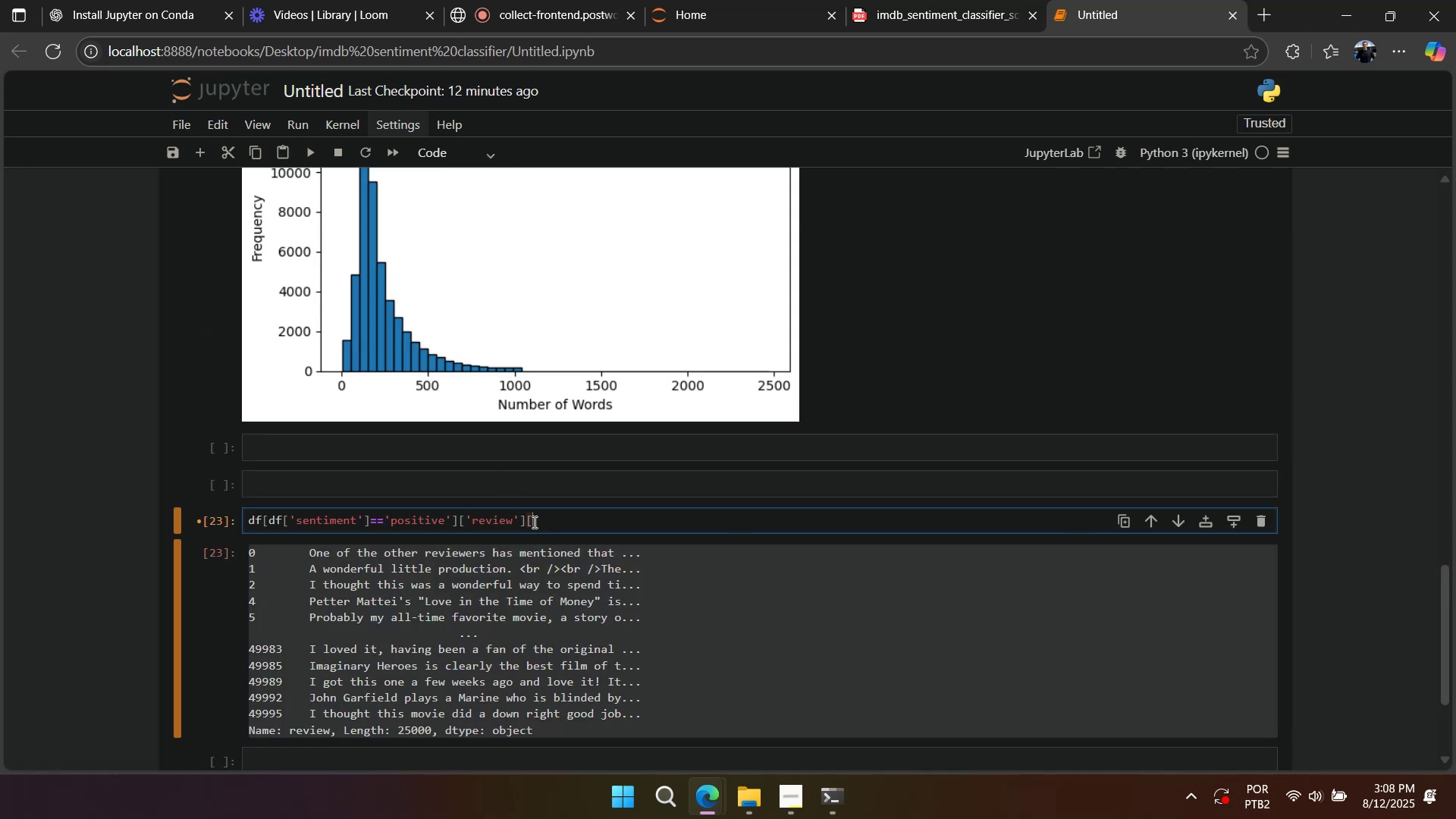 
key(0)
 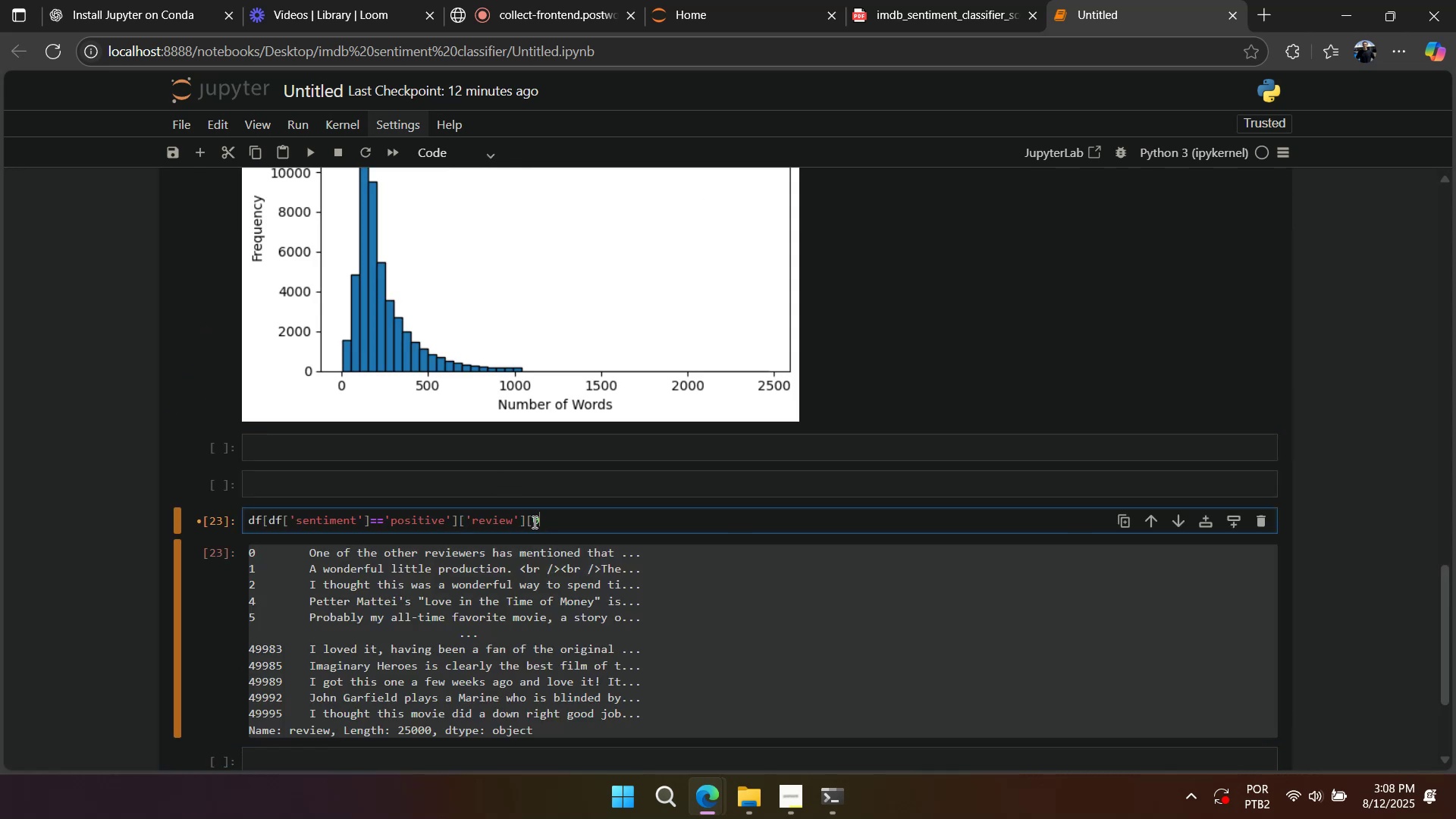 
key(Backslash)
 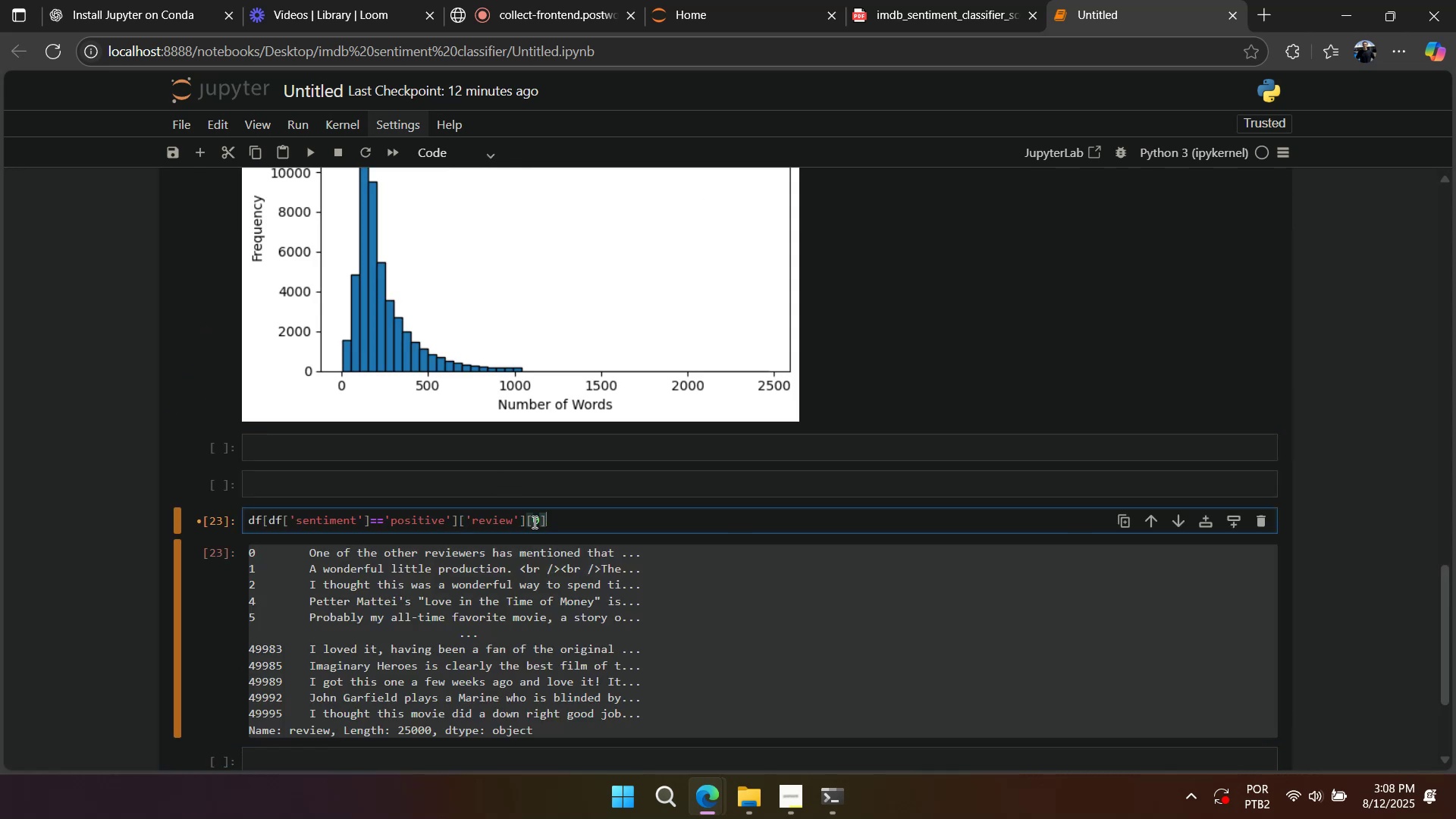 
key(Shift+Enter)
 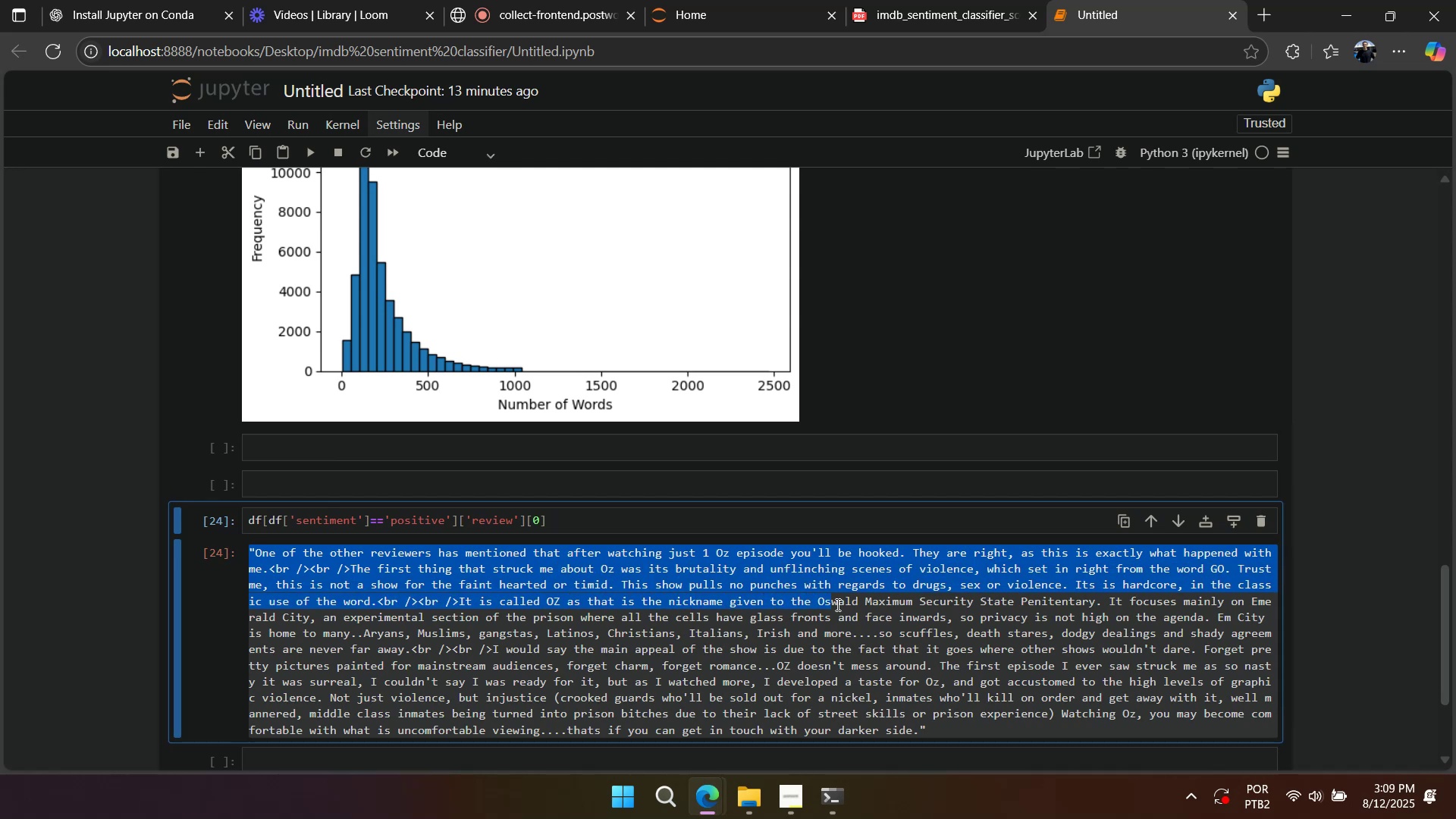 
wait(20.06)
 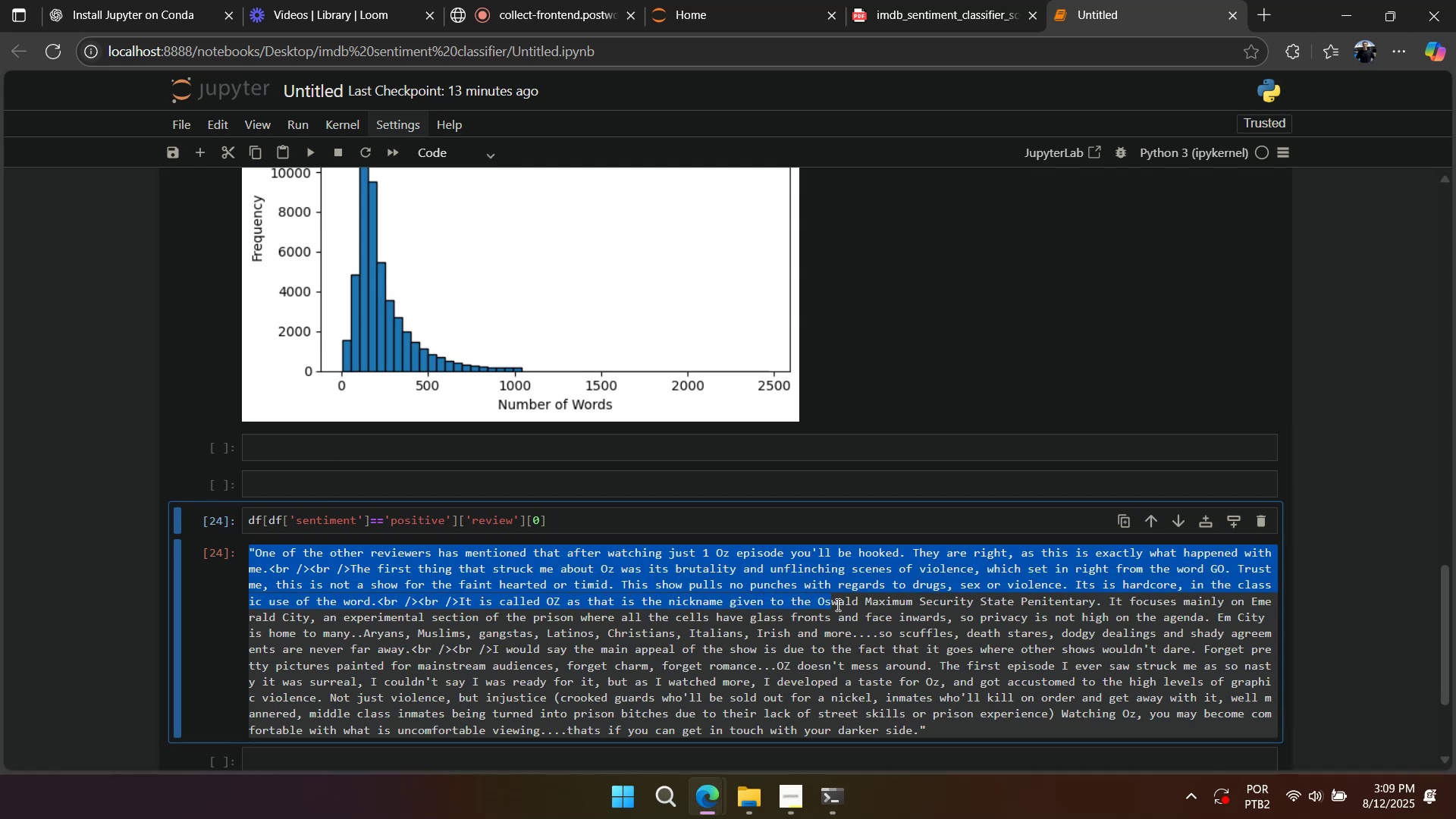 
left_click([766, 670])
 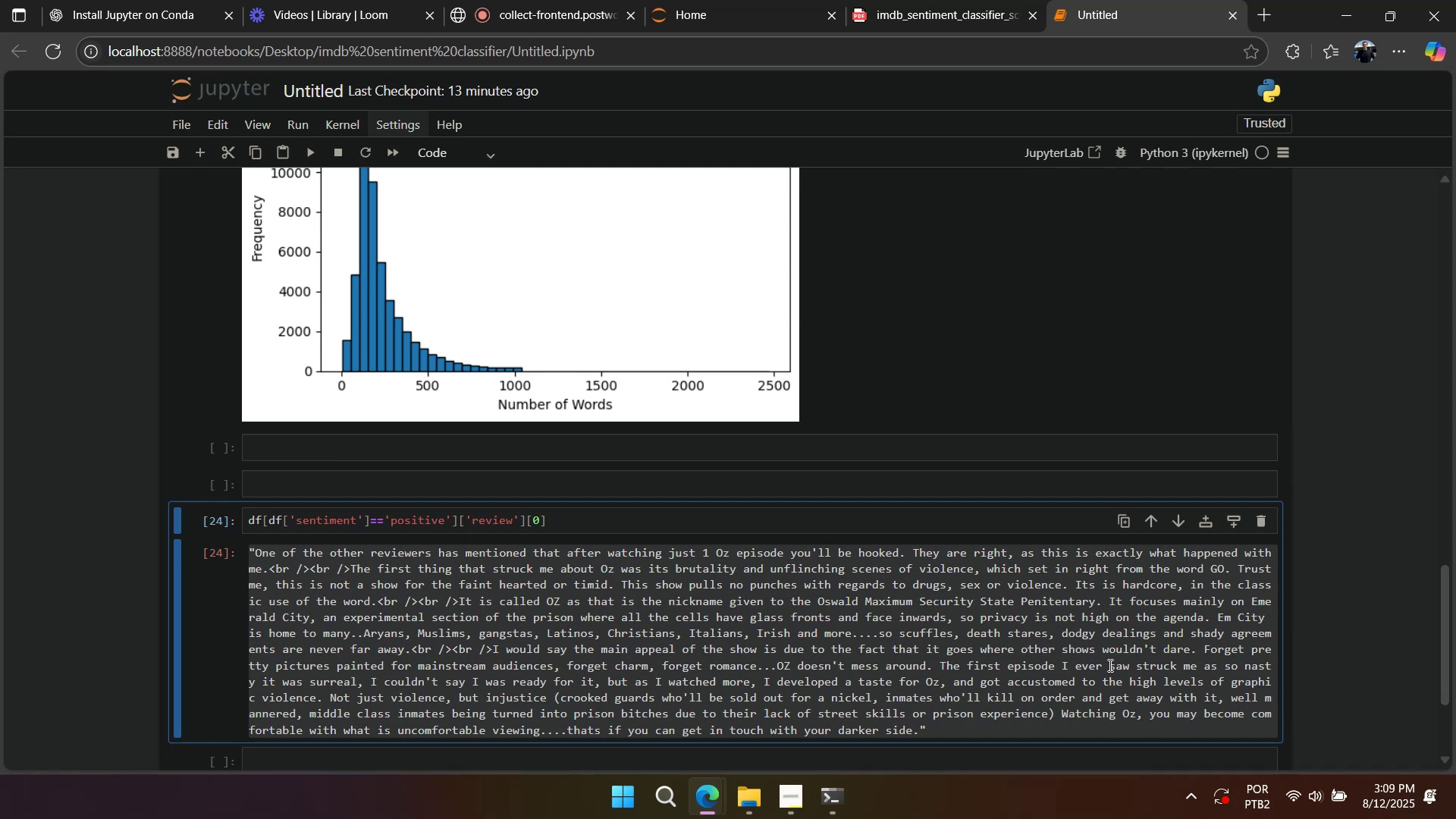 
scroll: coordinate [1161, 672], scroll_direction: down, amount: 2.0
 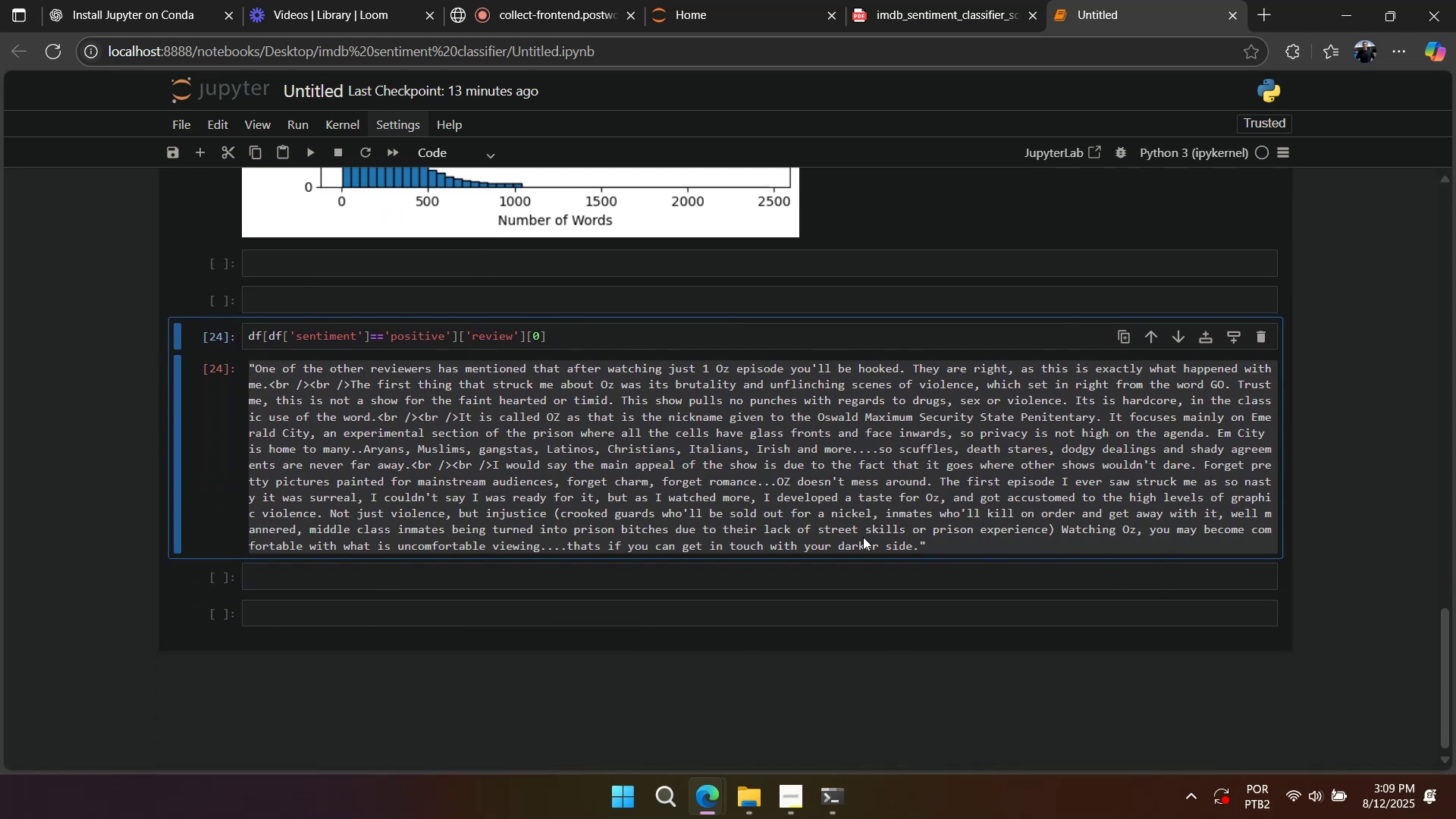 
wait(7.52)
 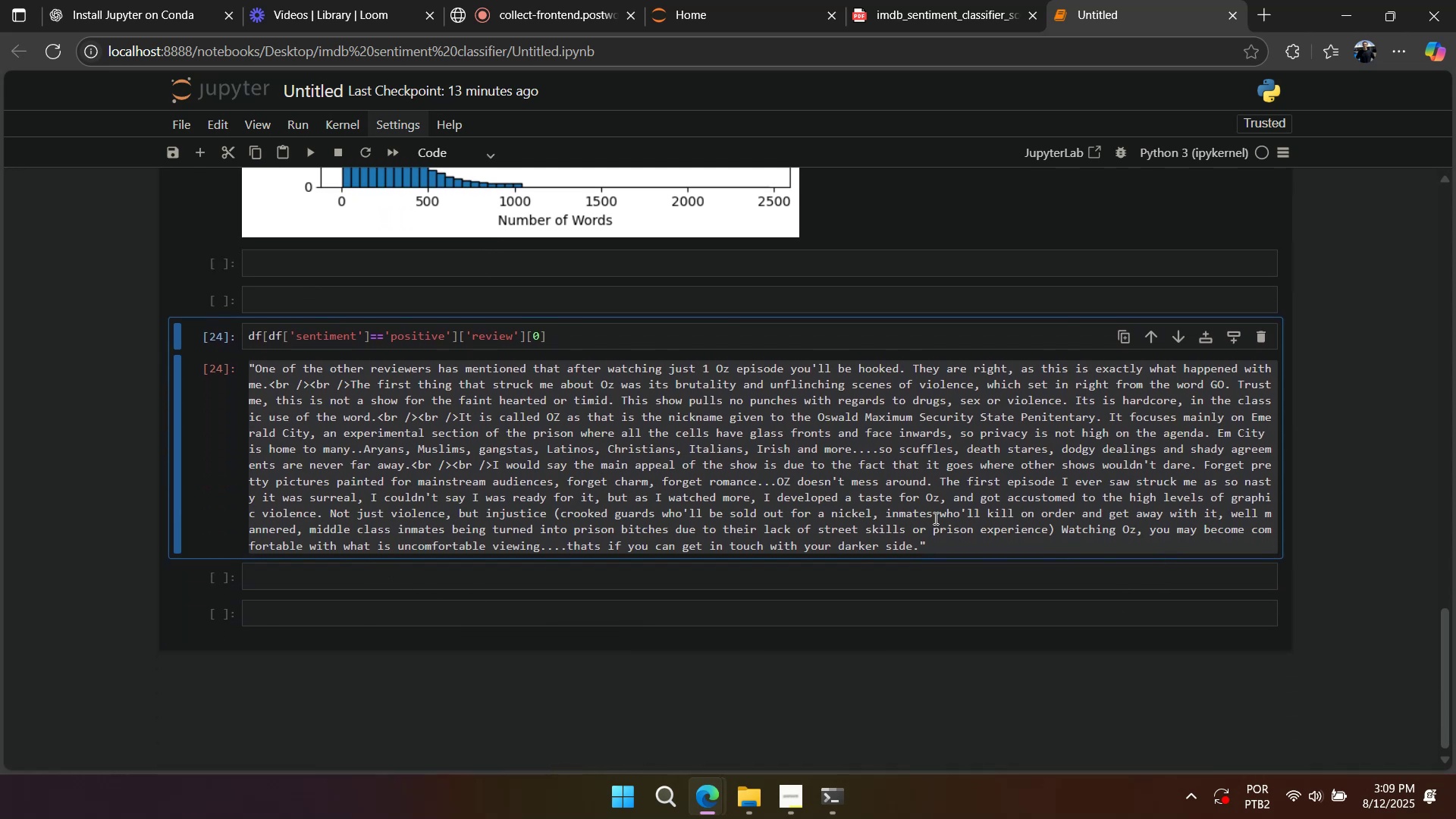 
double_click([613, 346])
 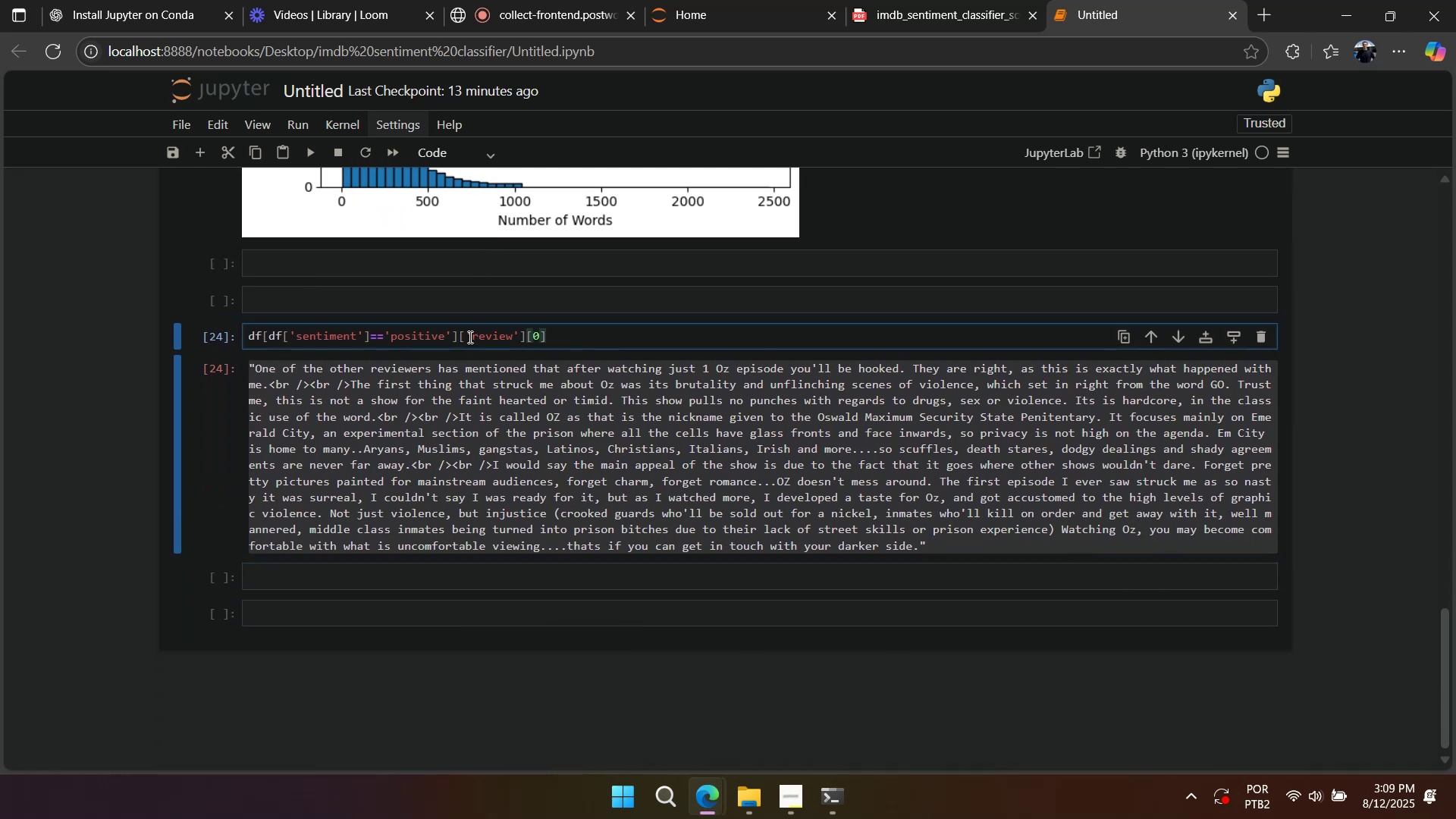 
double_click([469, 337])
 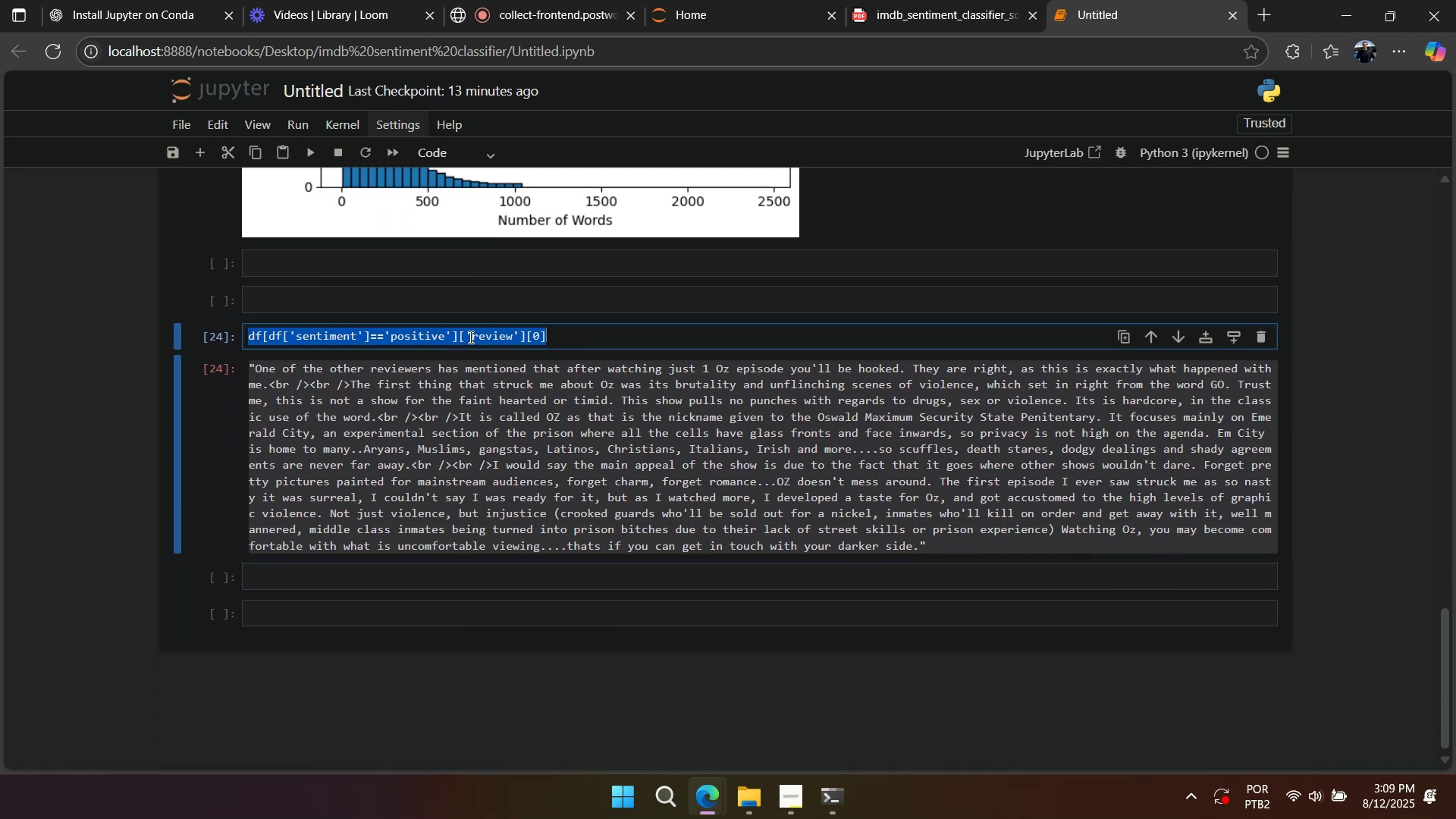 
triple_click([469, 337])
 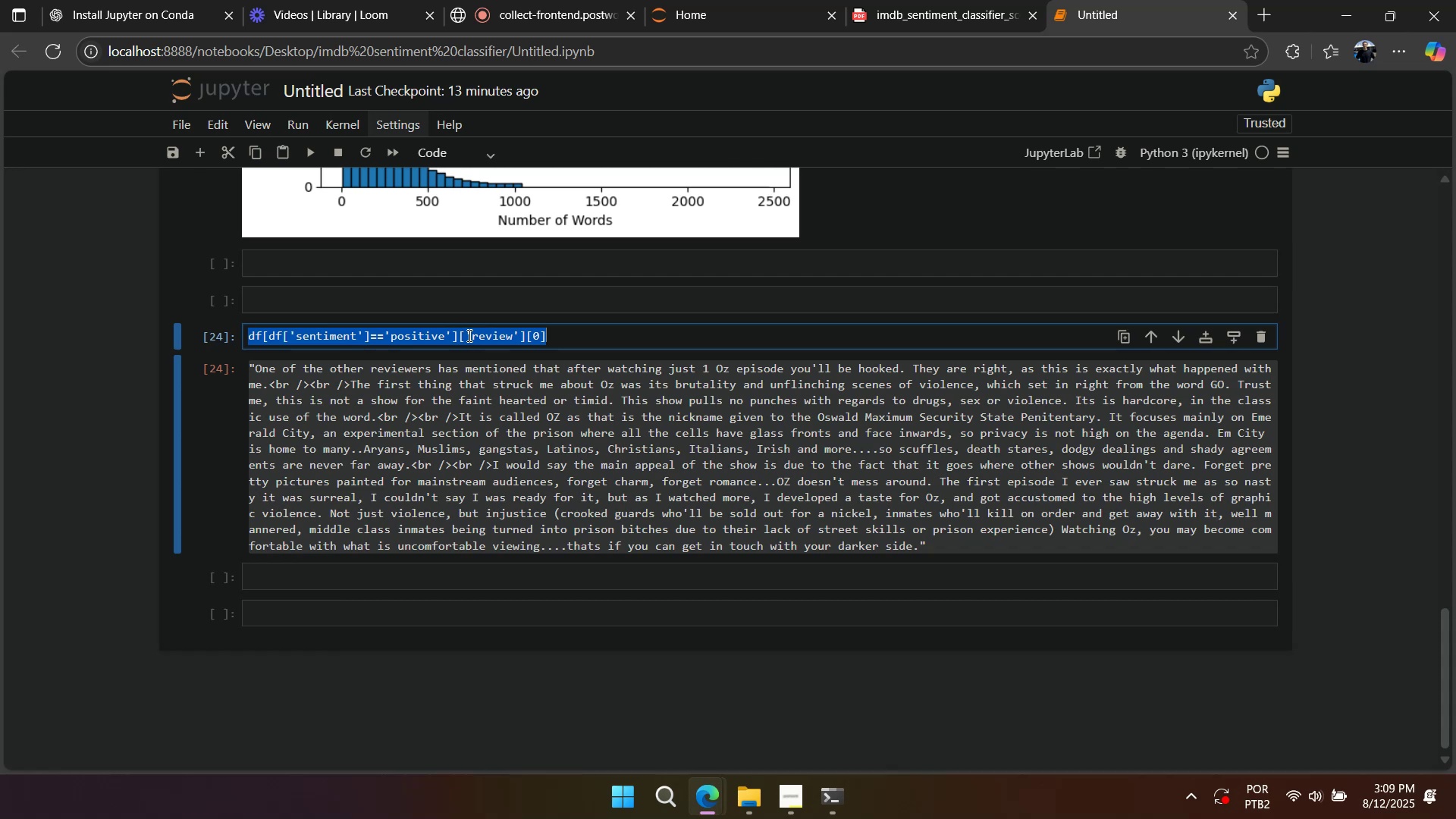 
key(Control+ControlLeft)
 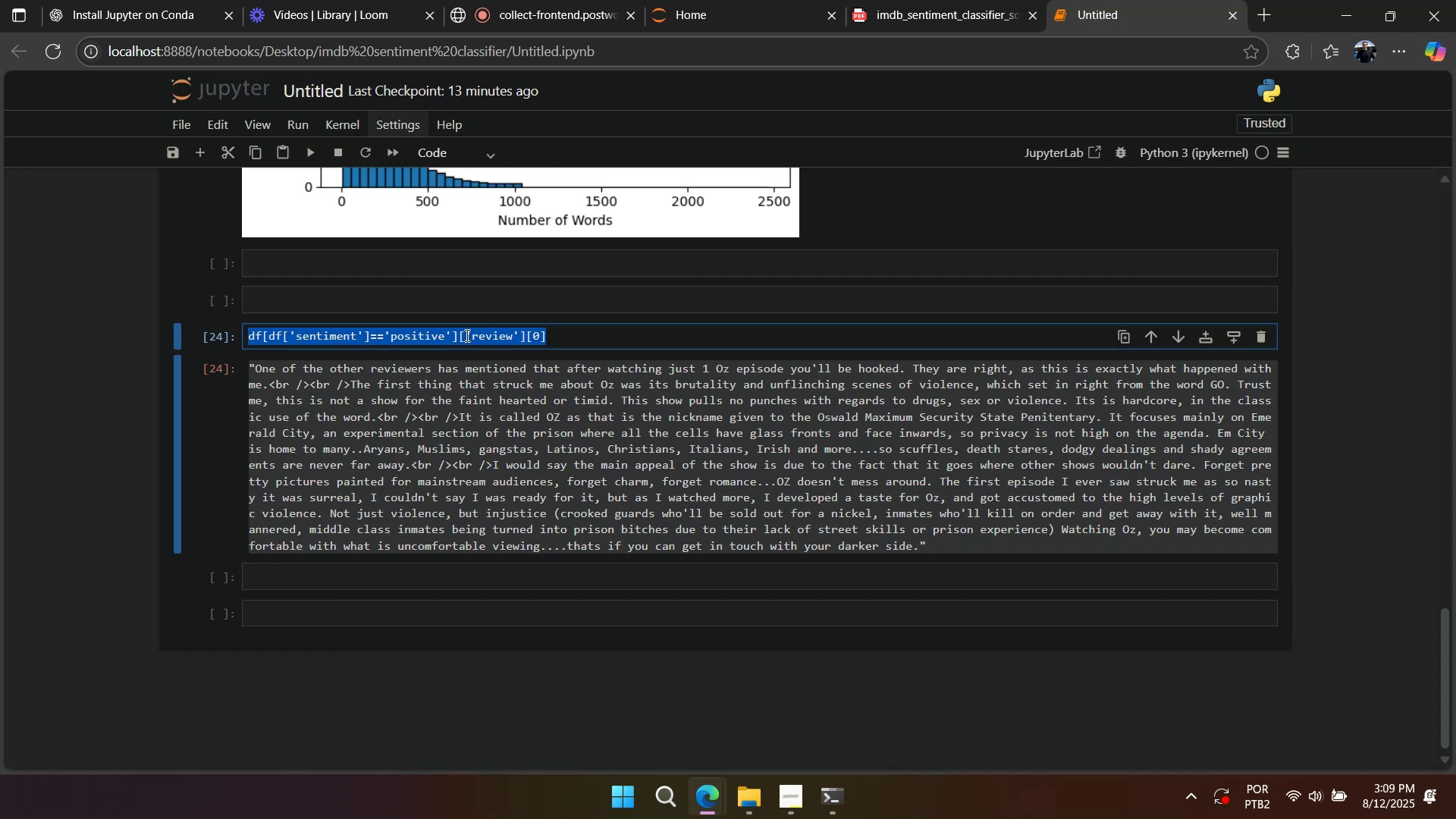 
key(Control+C)
 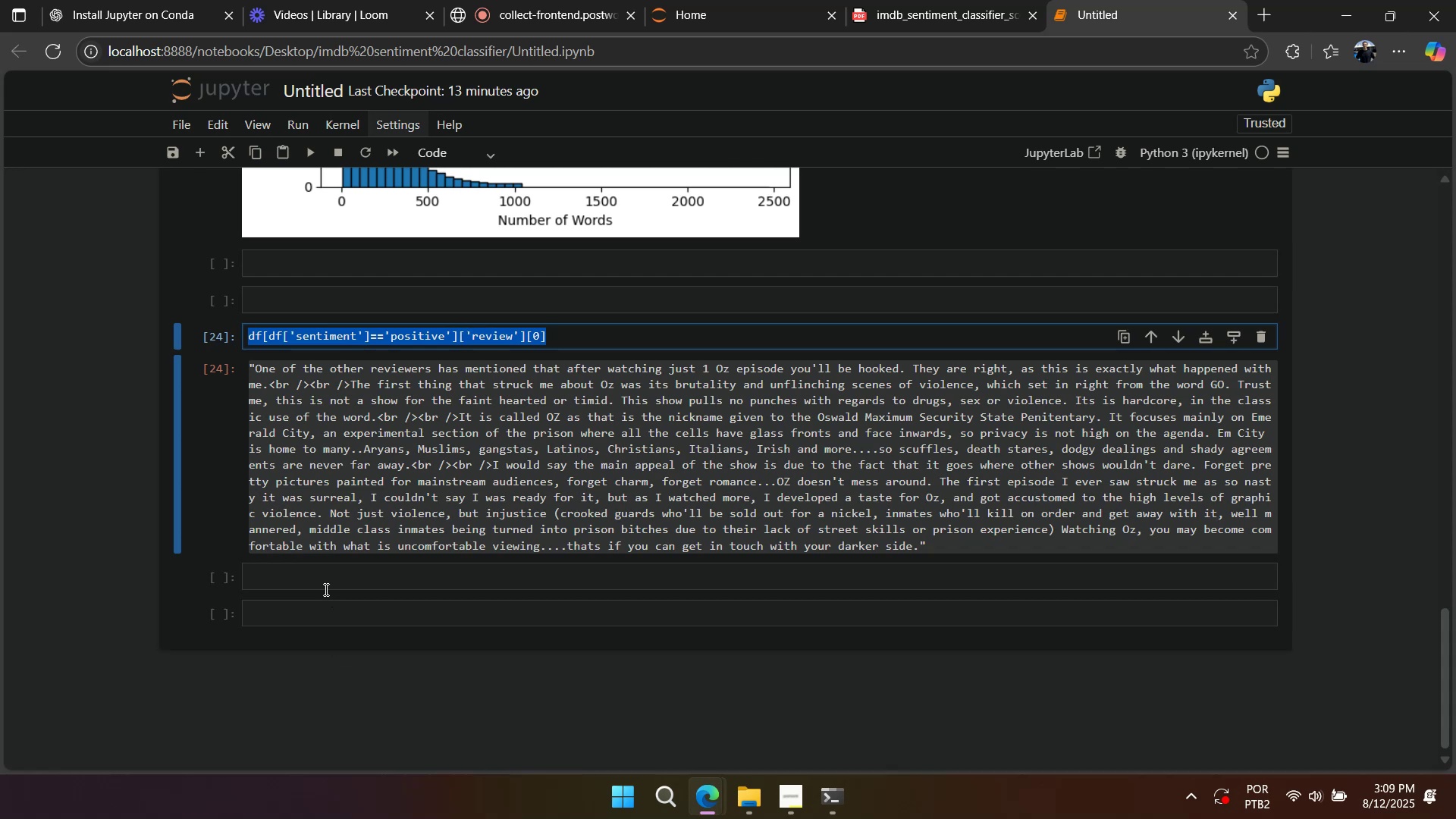 
left_click([325, 582])
 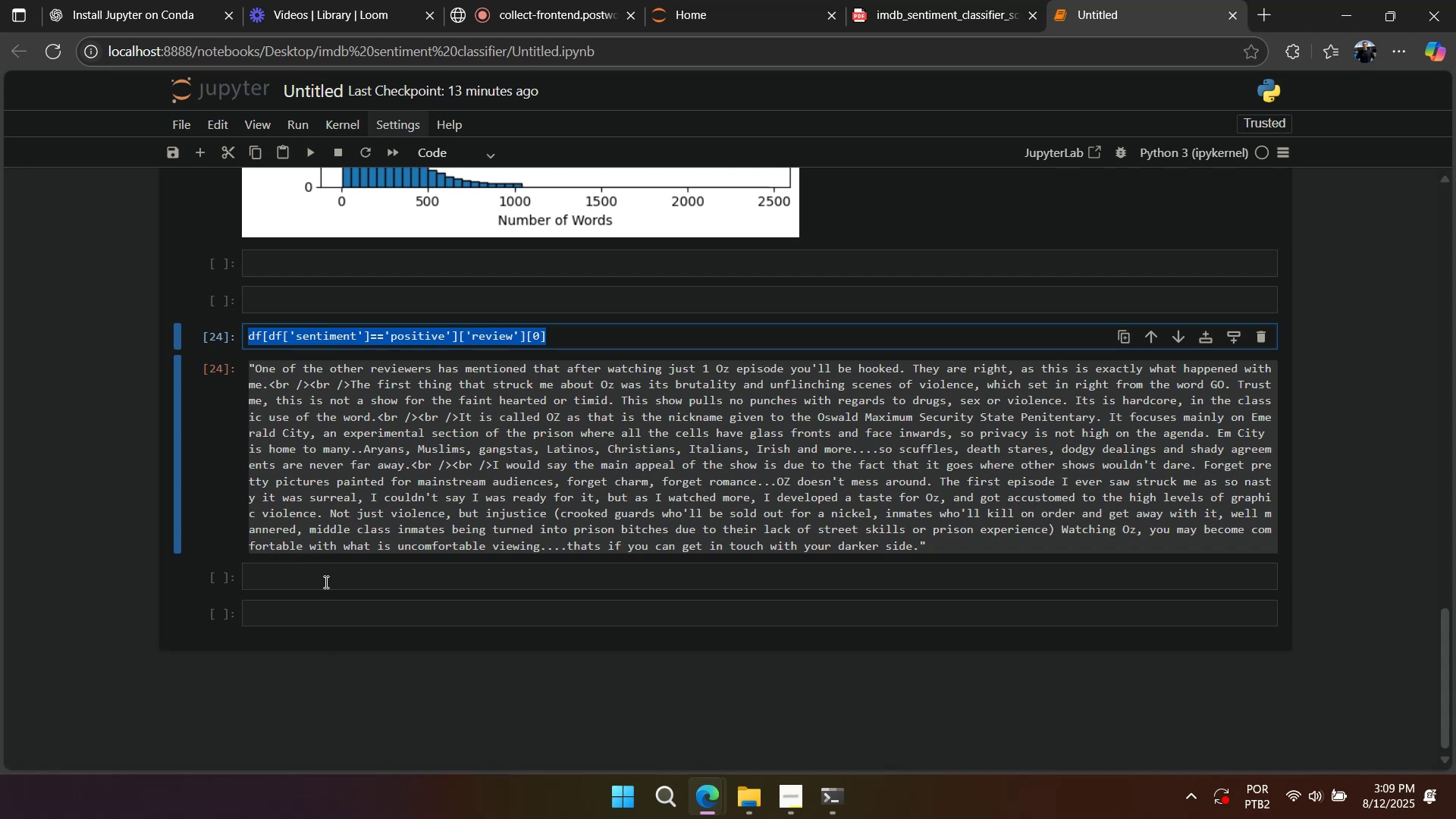 
key(Control+ControlLeft)
 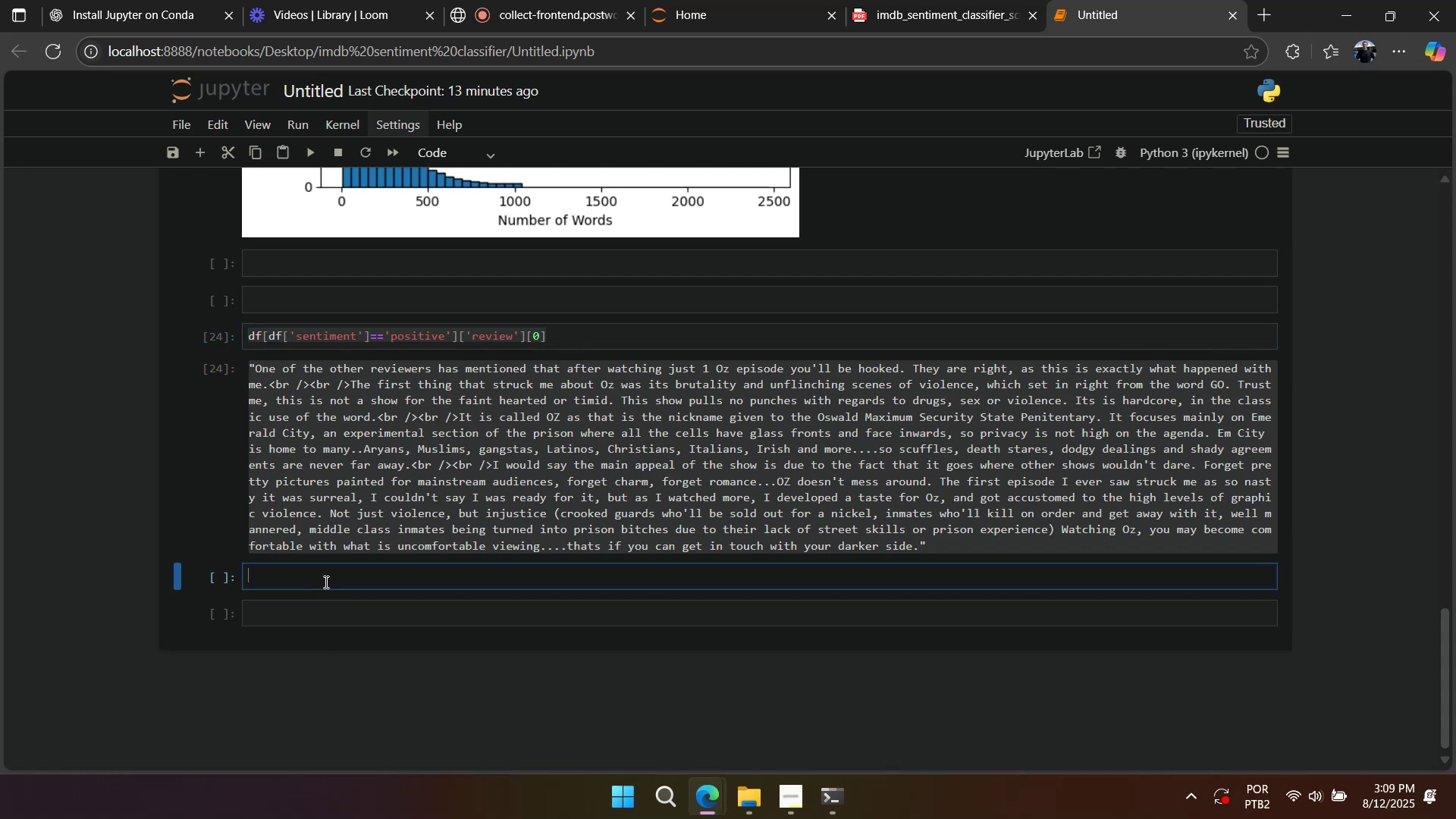 
key(Control+V)
 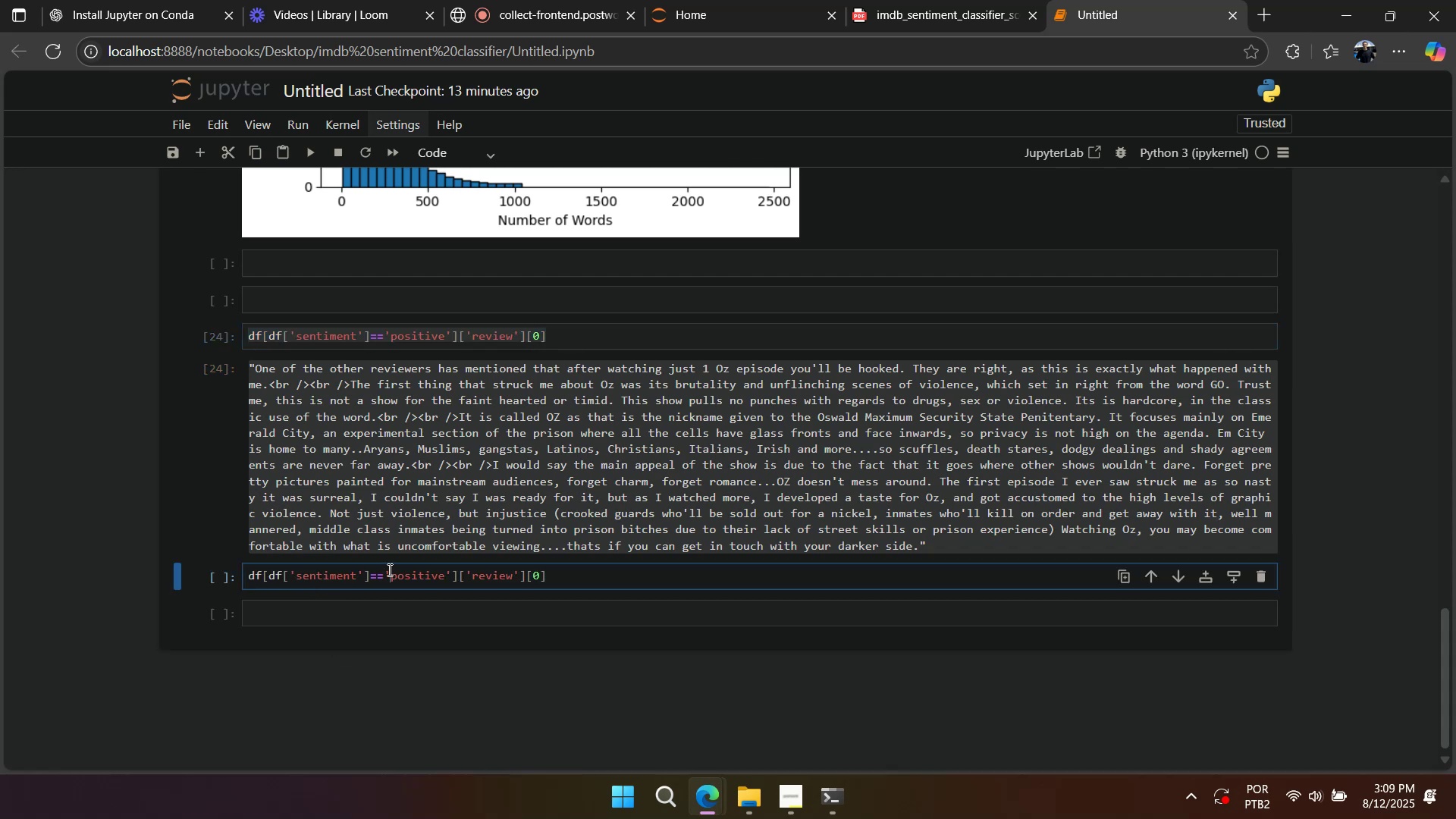 
double_click([397, 572])
 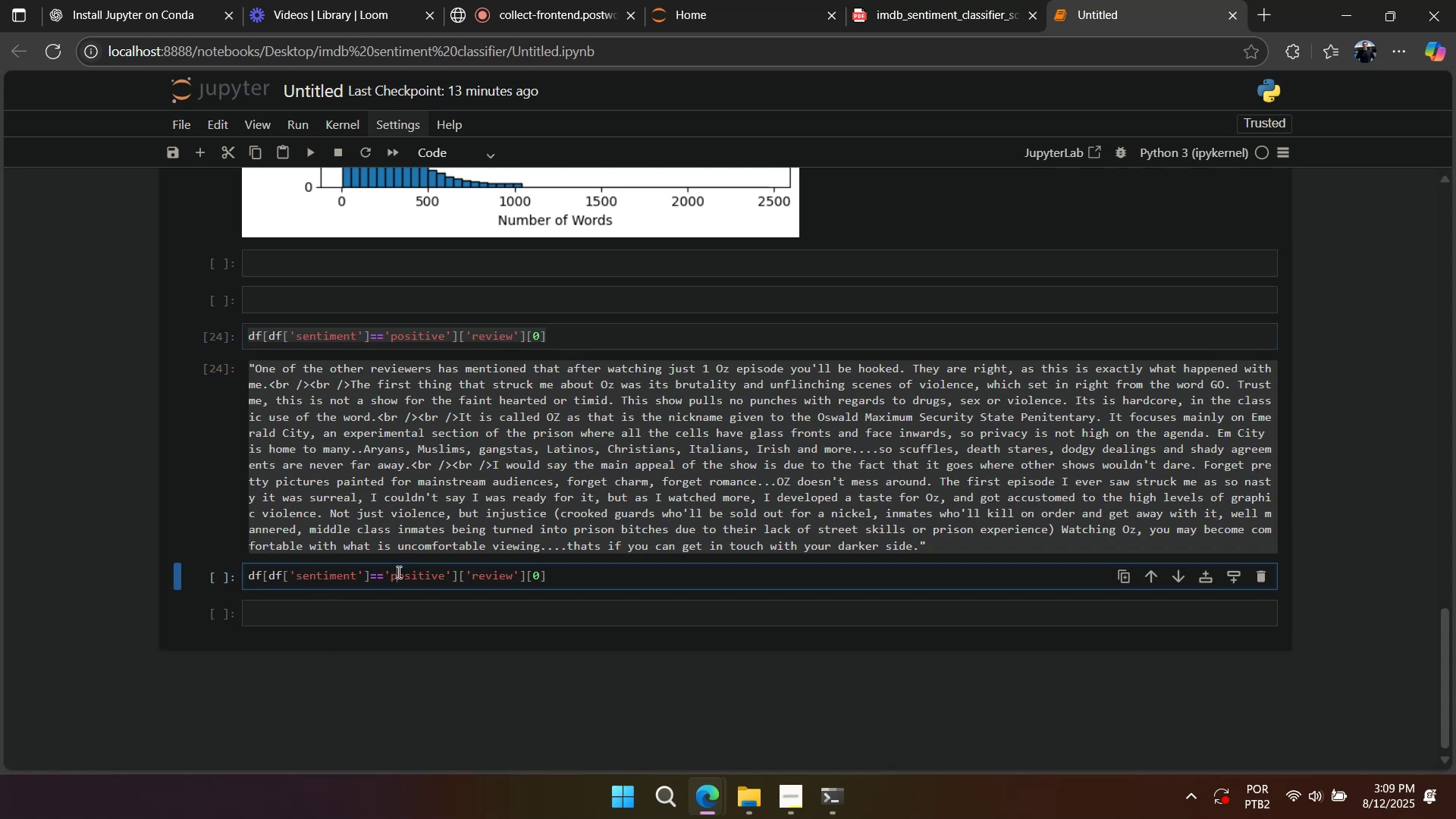 
triple_click([397, 572])
 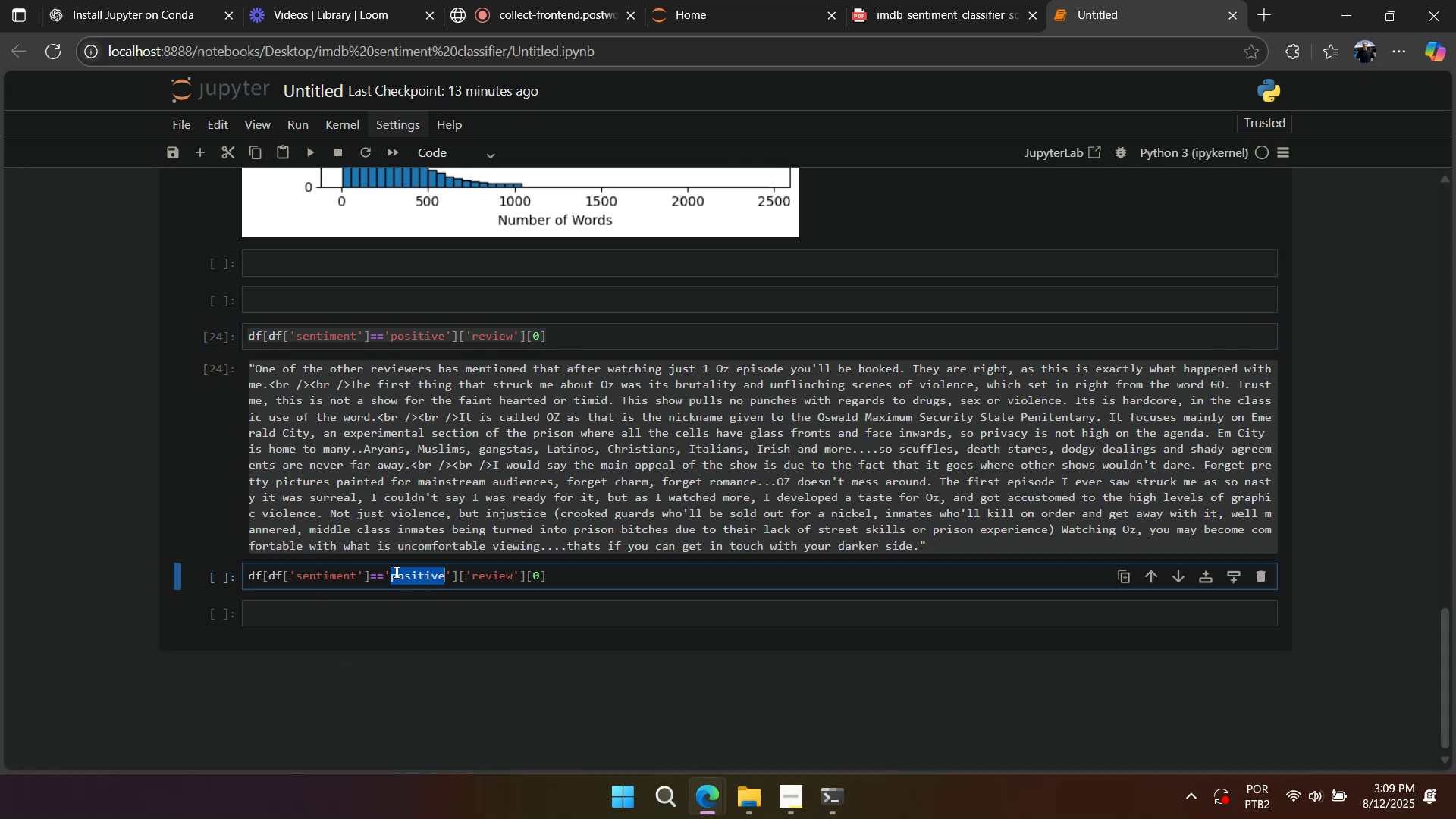 
type(negative)
 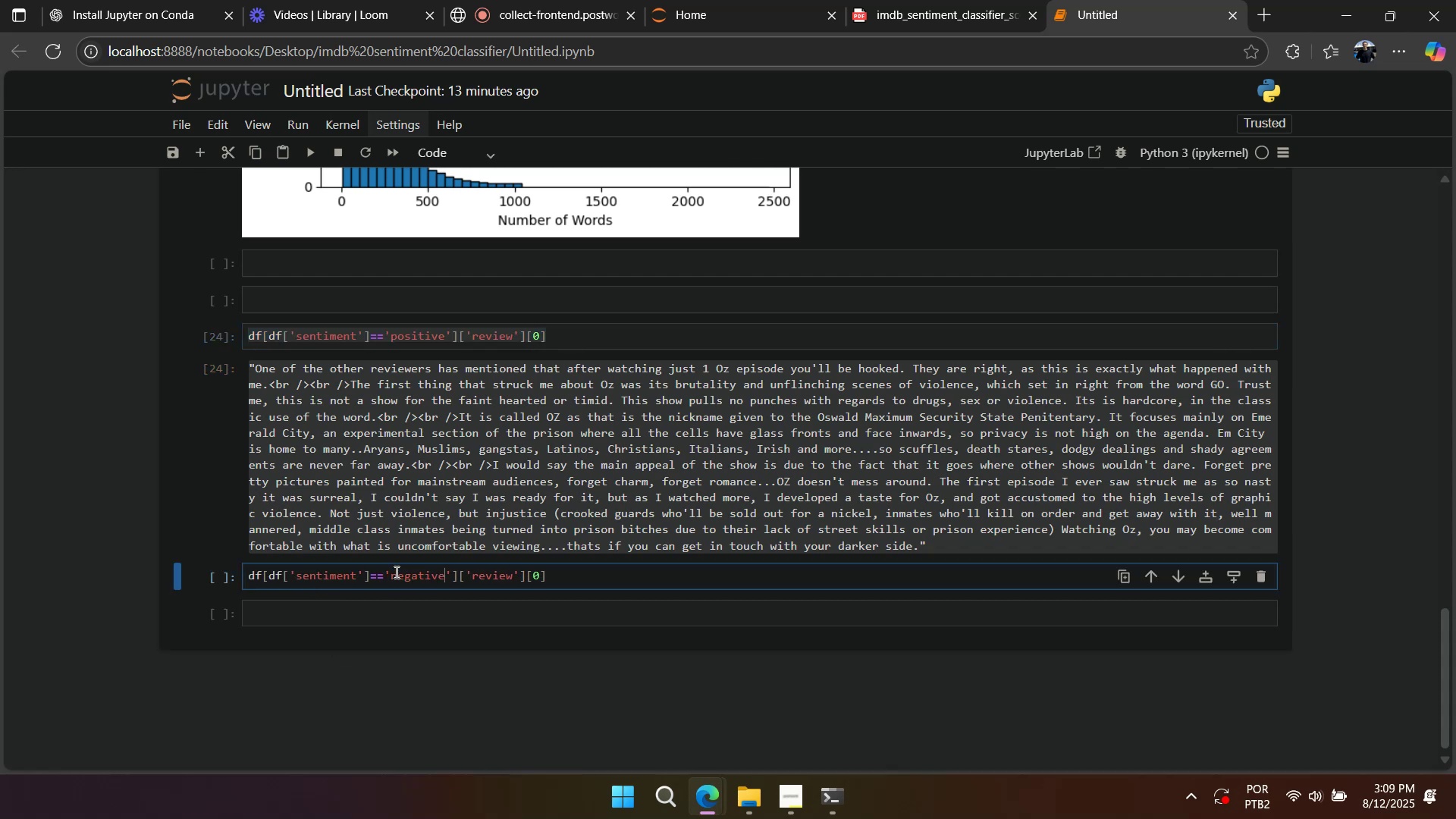 
key(Shift+Enter)
 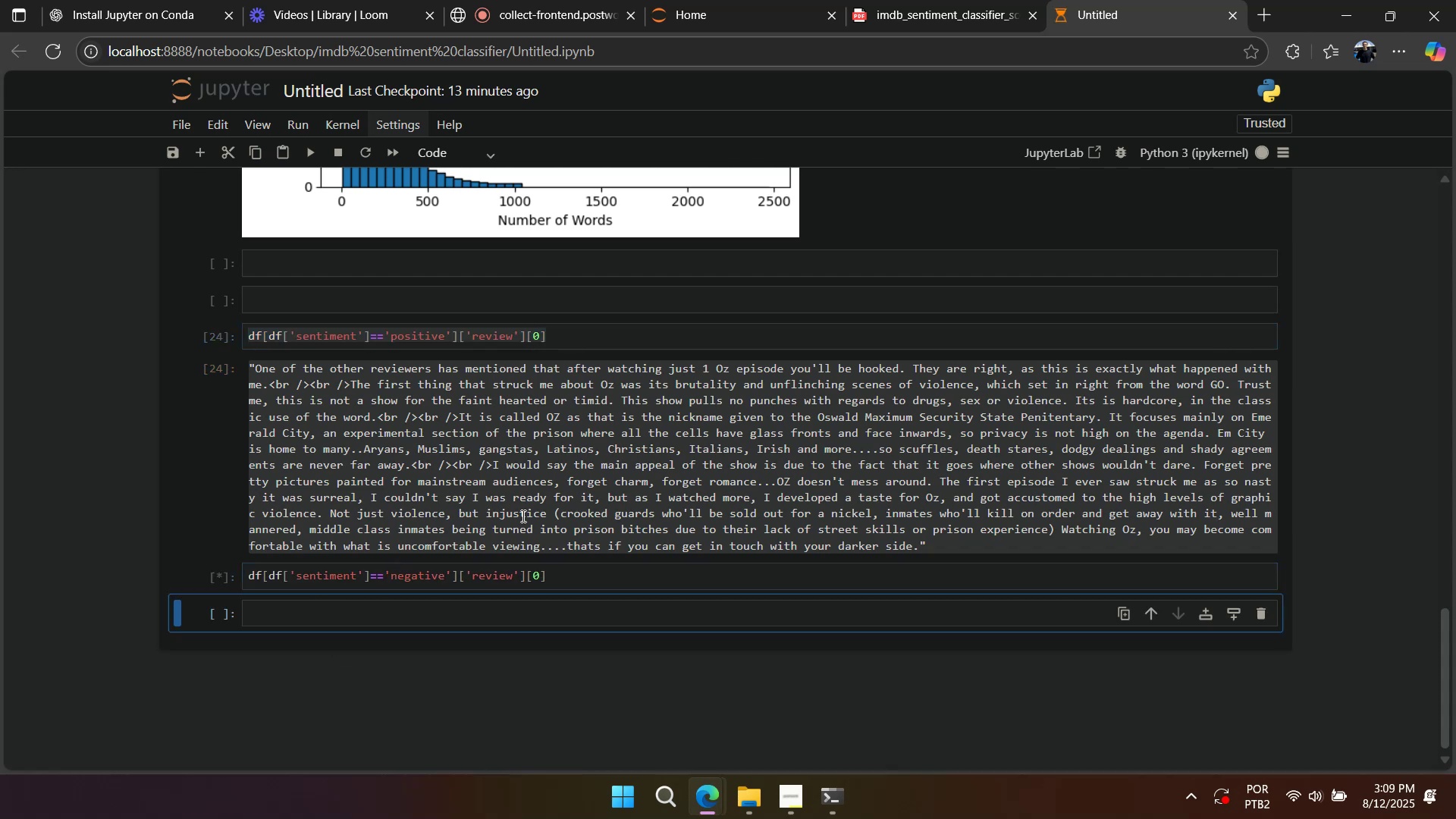 
scroll: coordinate [545, 516], scroll_direction: up, amount: 5.0
 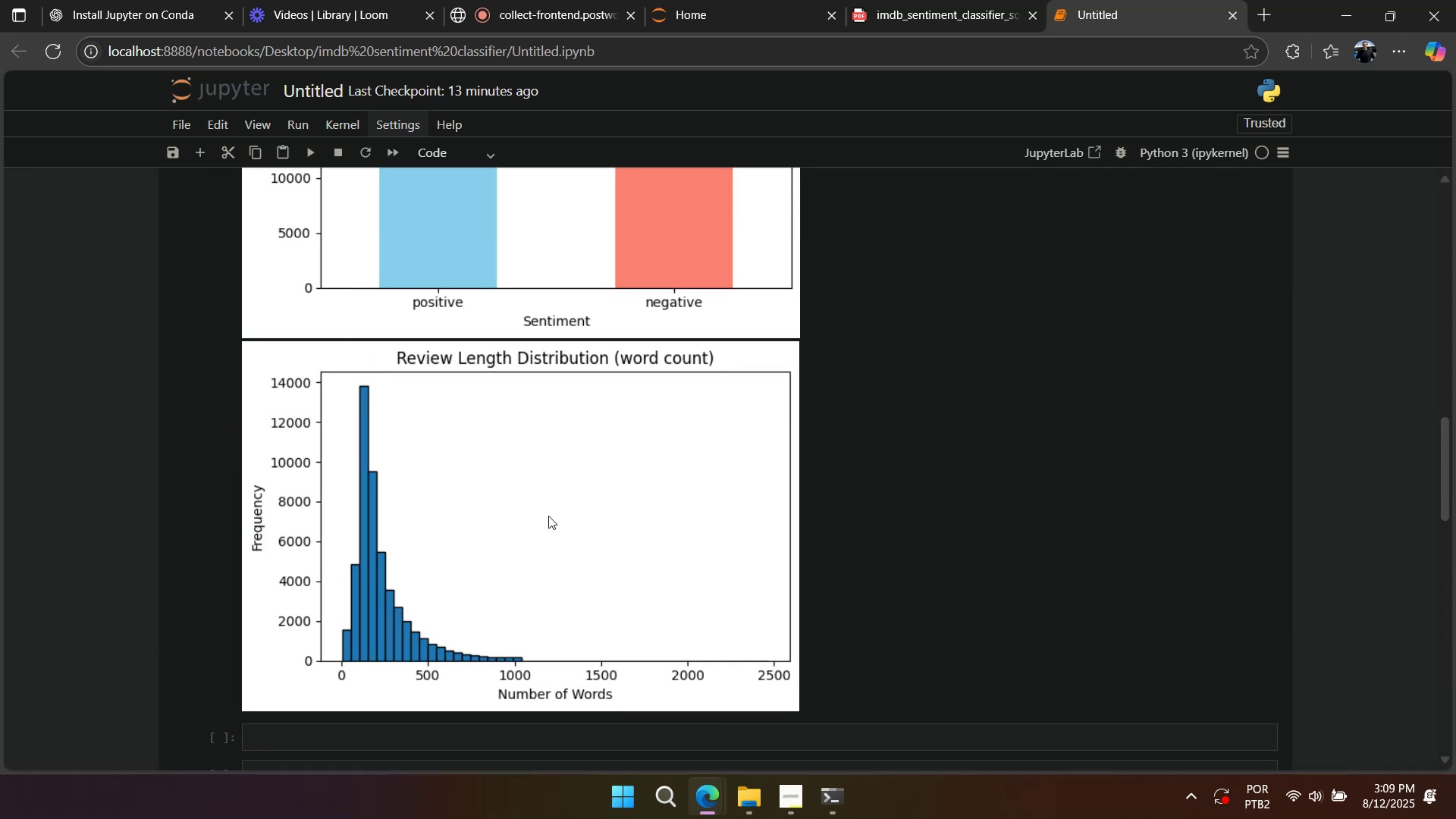 
scroll: coordinate [548, 522], scroll_direction: down, amount: 13.0
 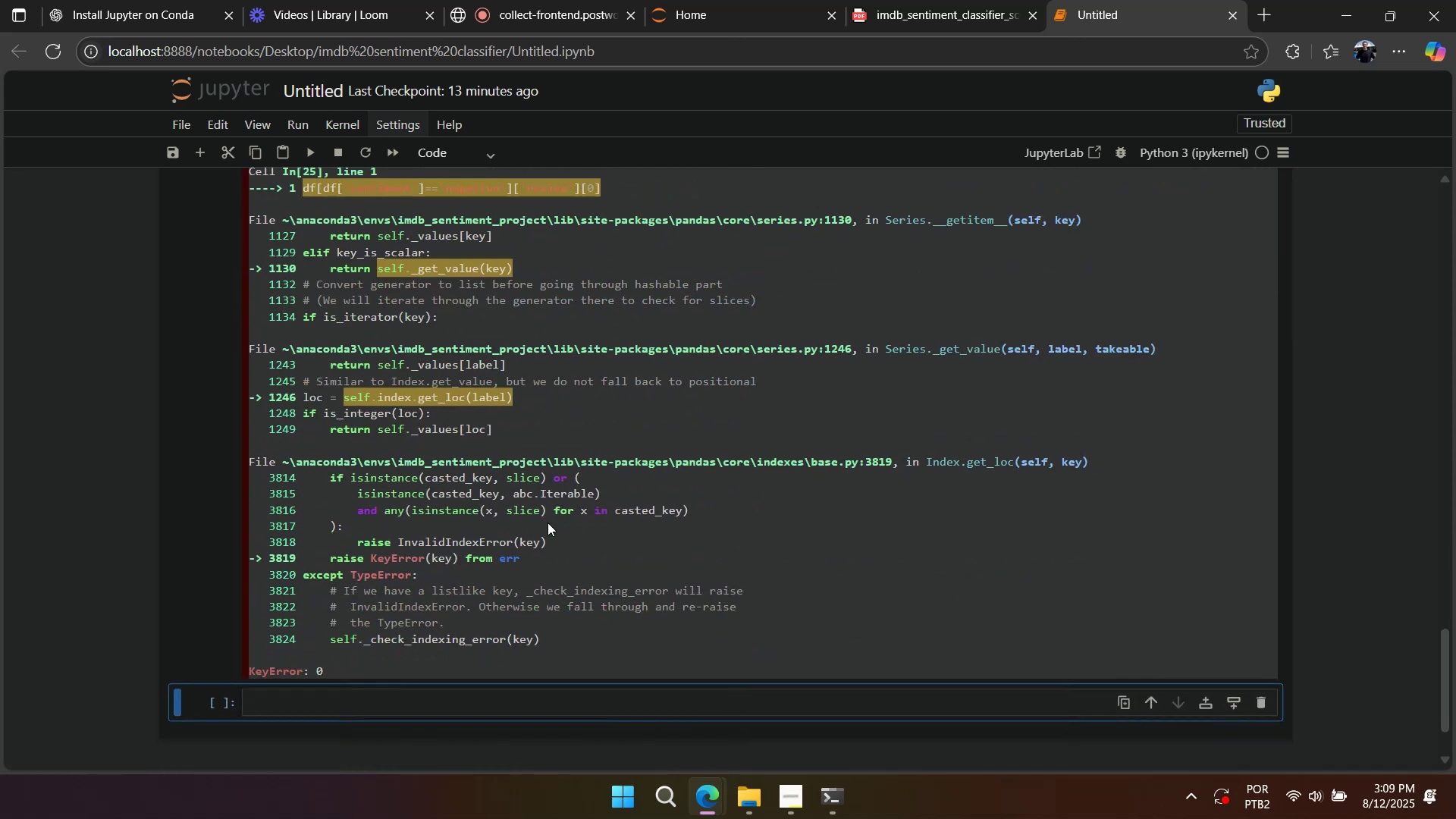 
scroll: coordinate [548, 523], scroll_direction: up, amount: 9.0
 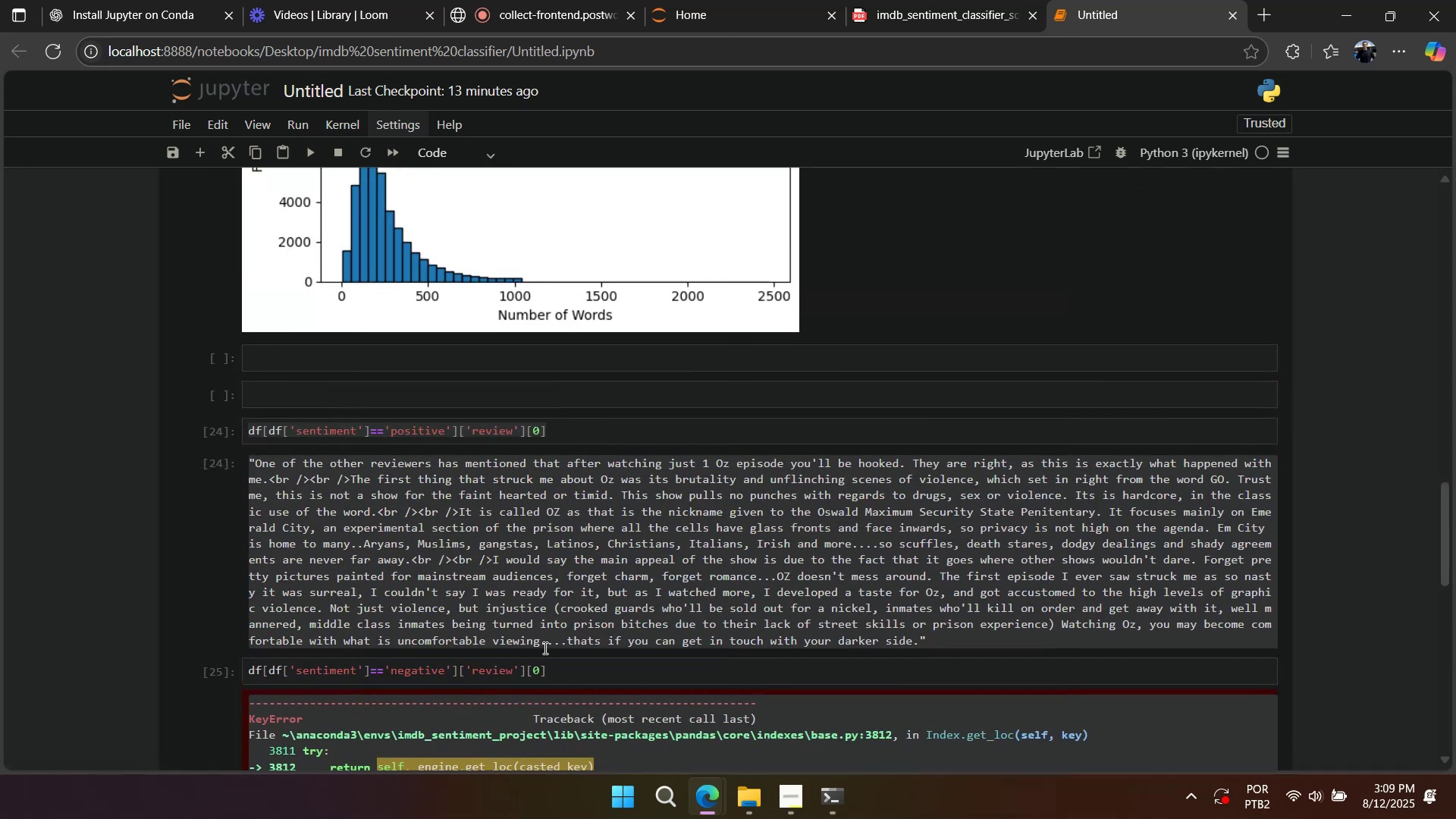 
left_click([548, 668])
 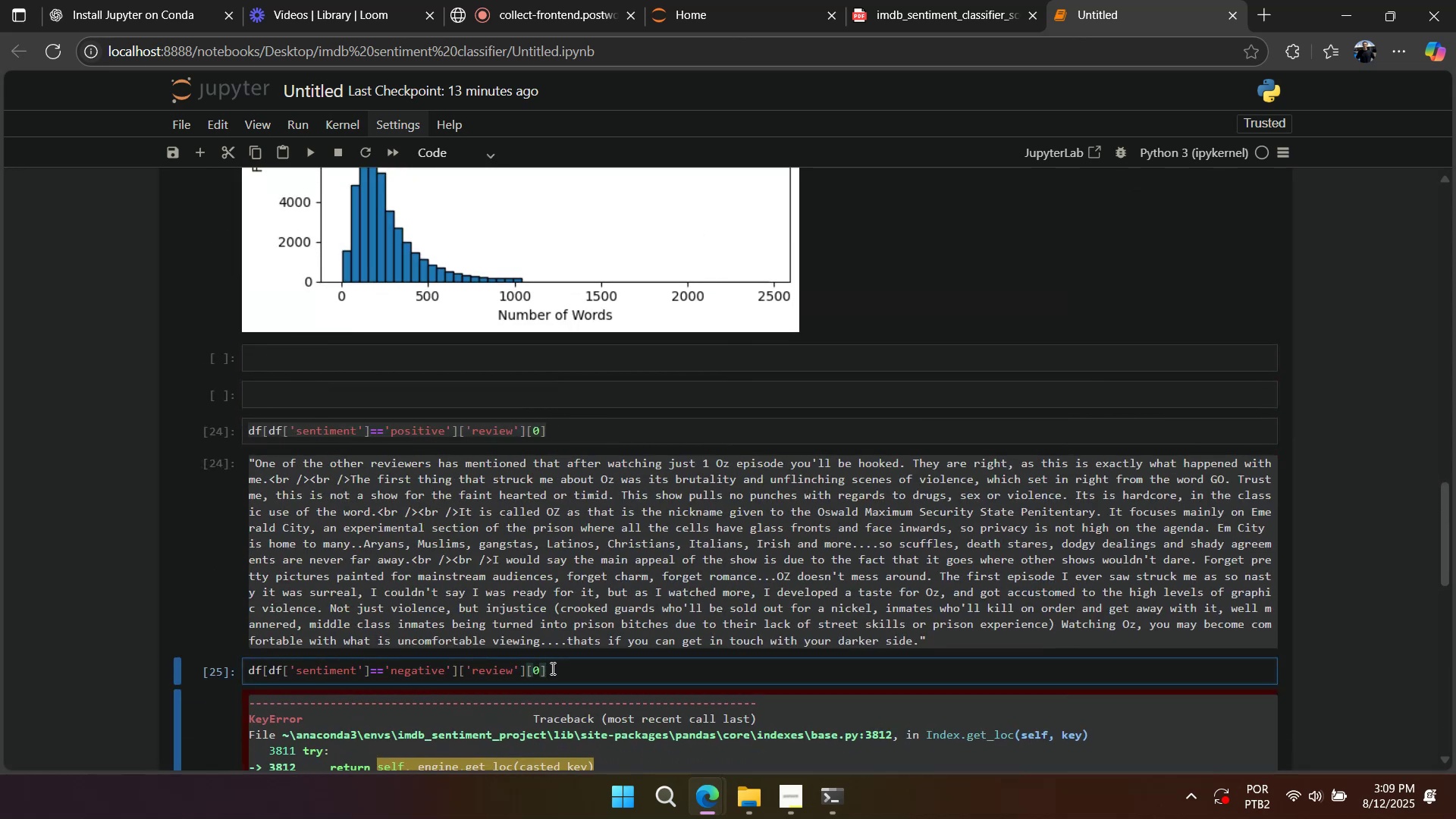 
key(Enter)
 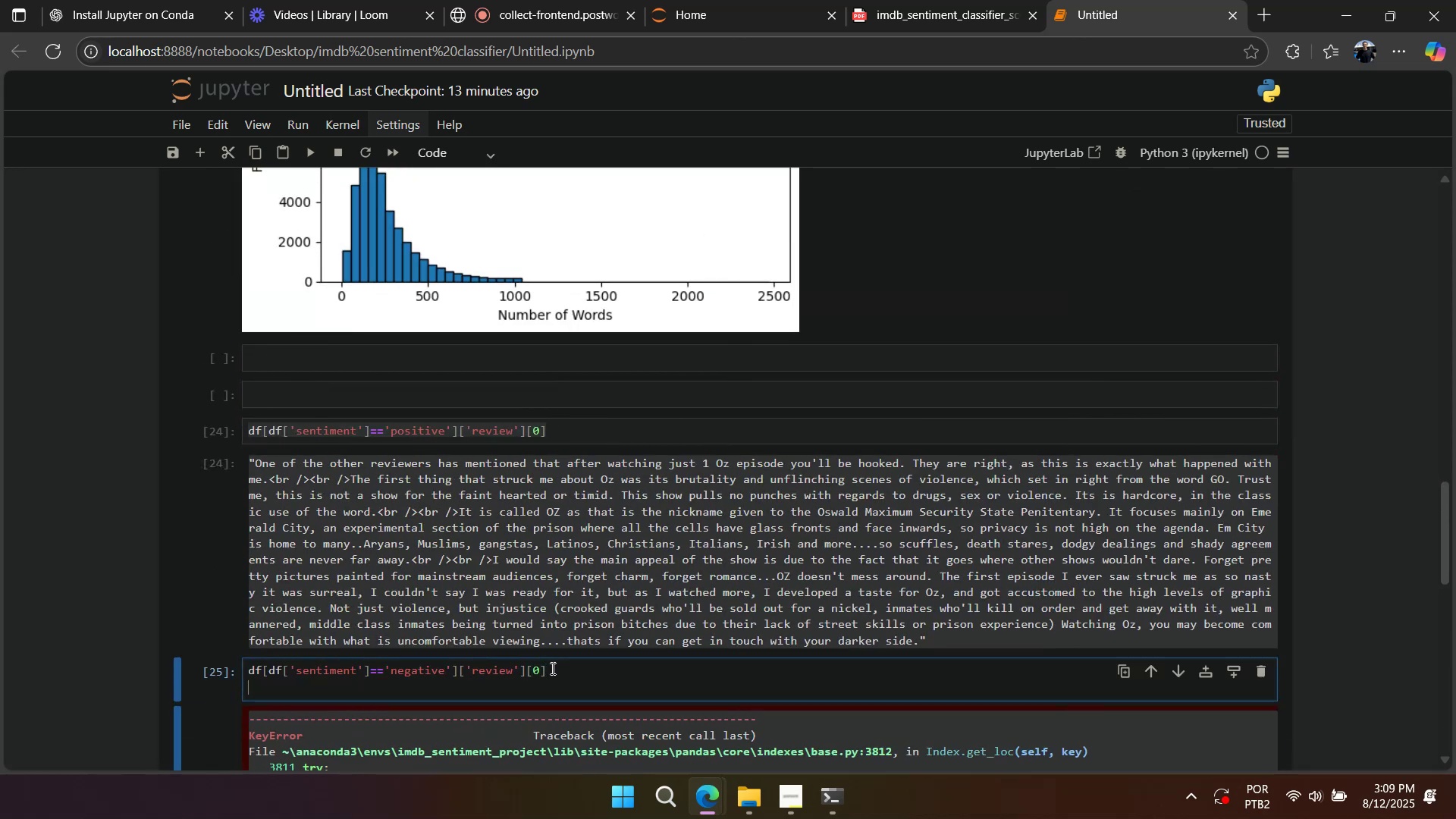 
key(Enter)
 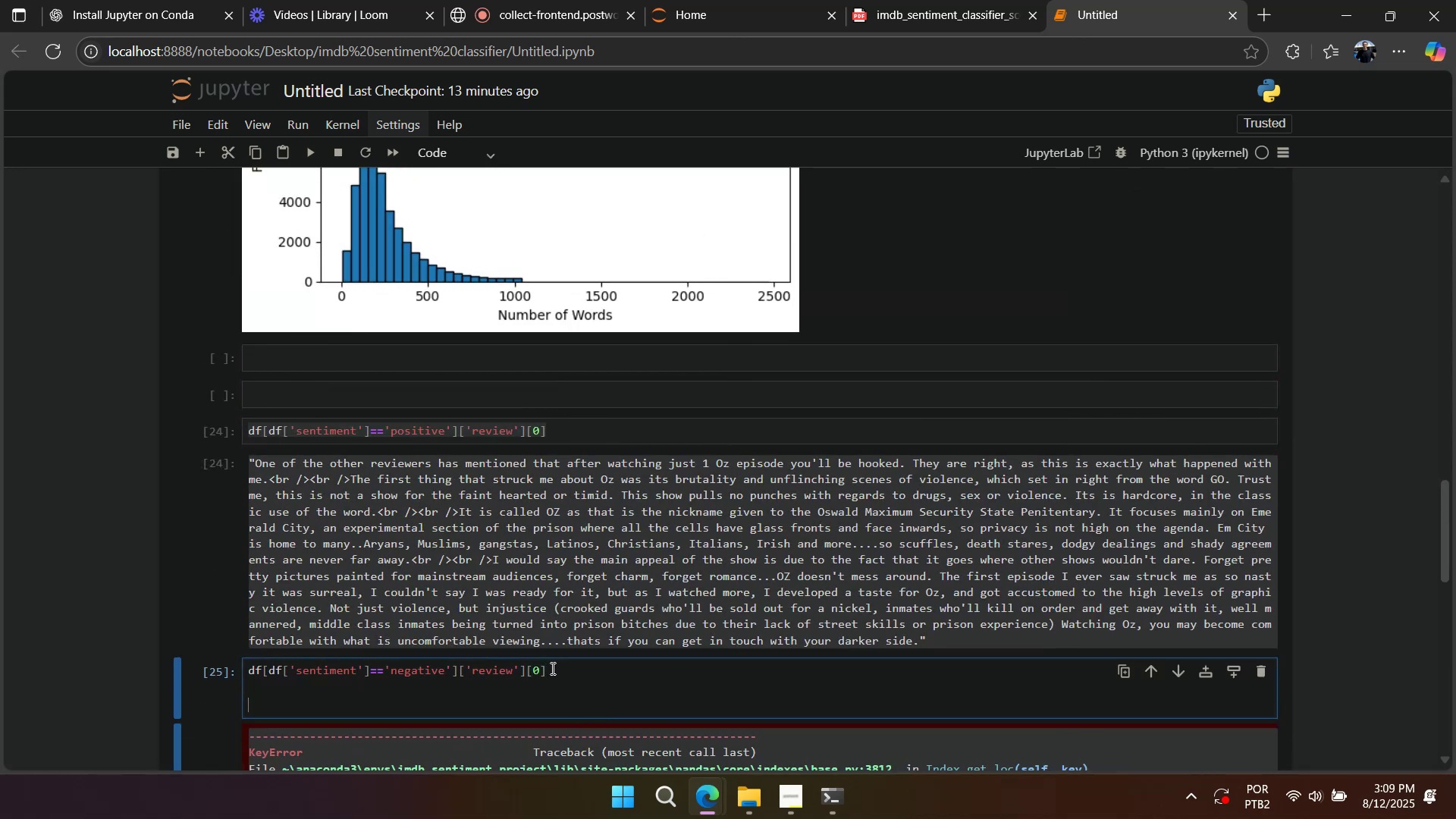 
key(Backspace)
 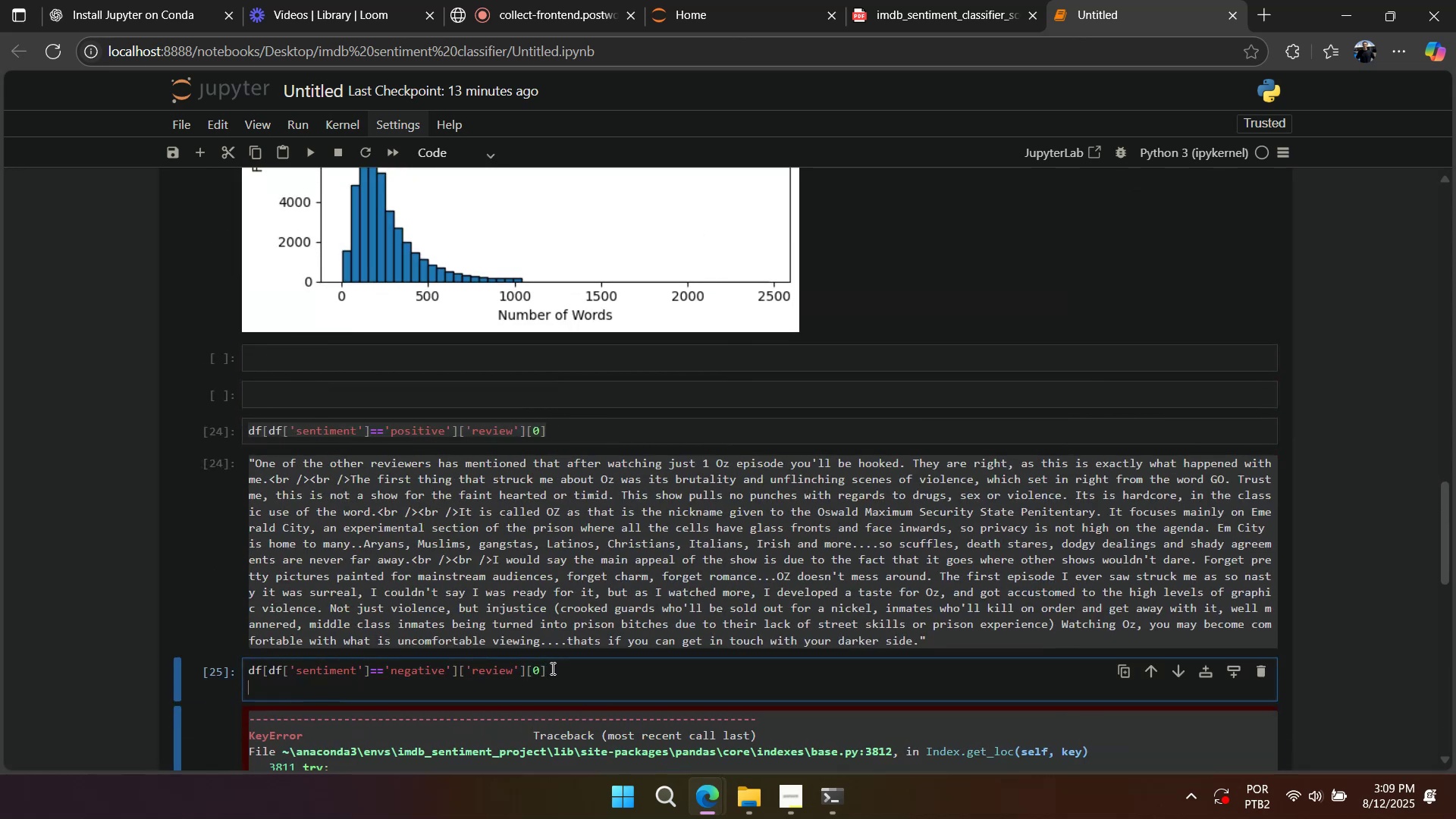 
key(Backspace)
 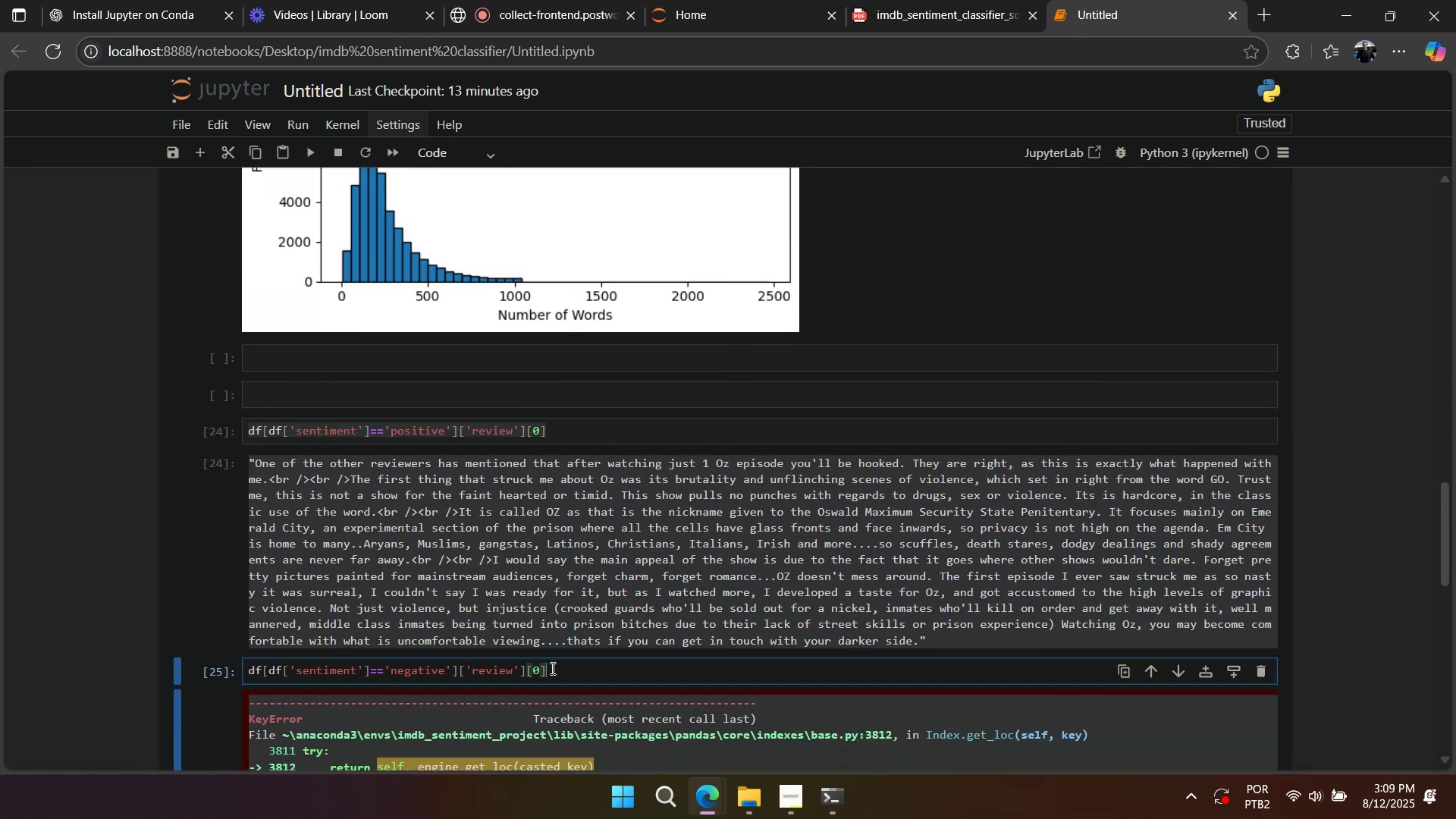 
key(Backspace)
 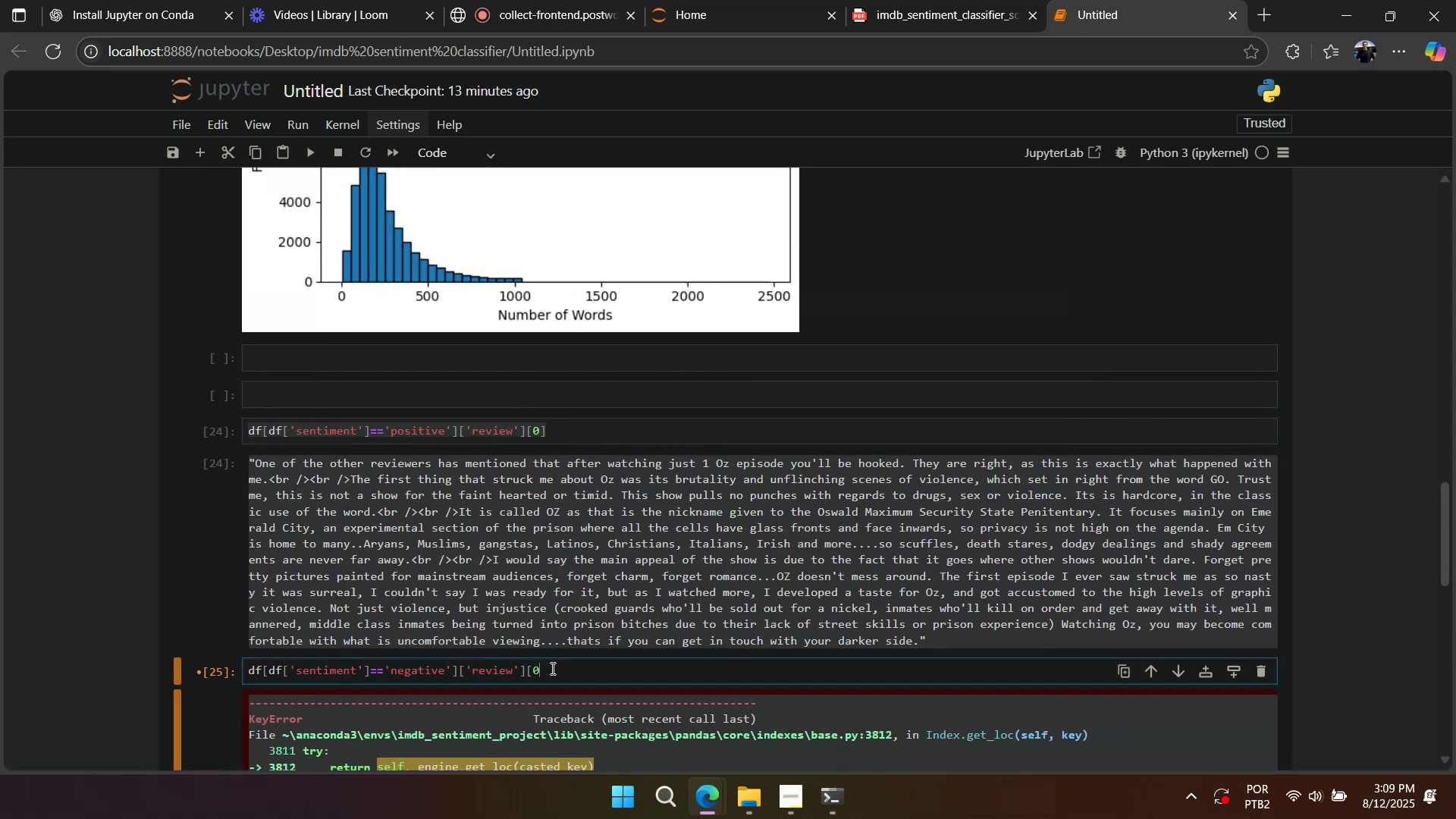 
key(Backspace)
 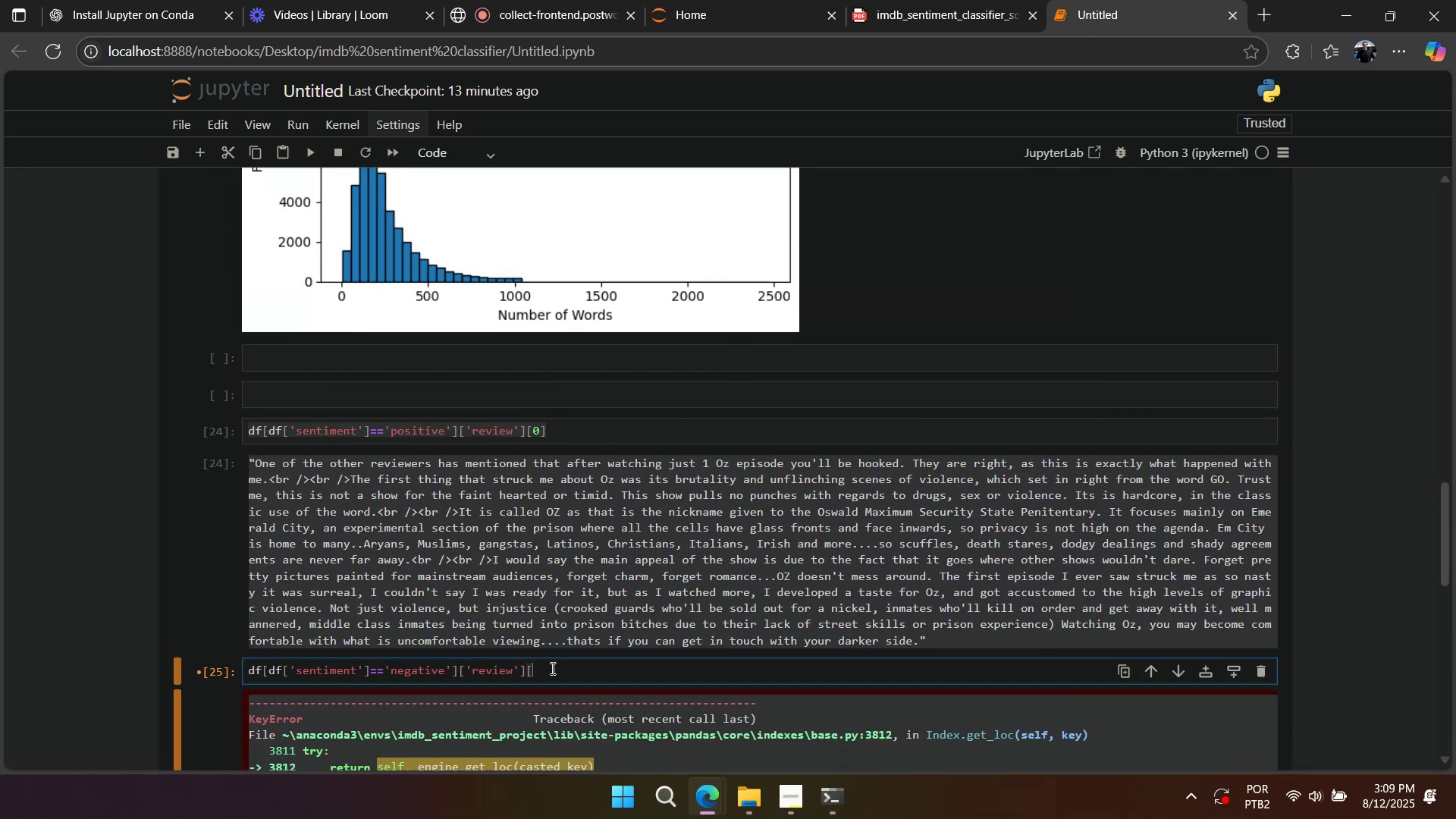 
key(Backspace)
 